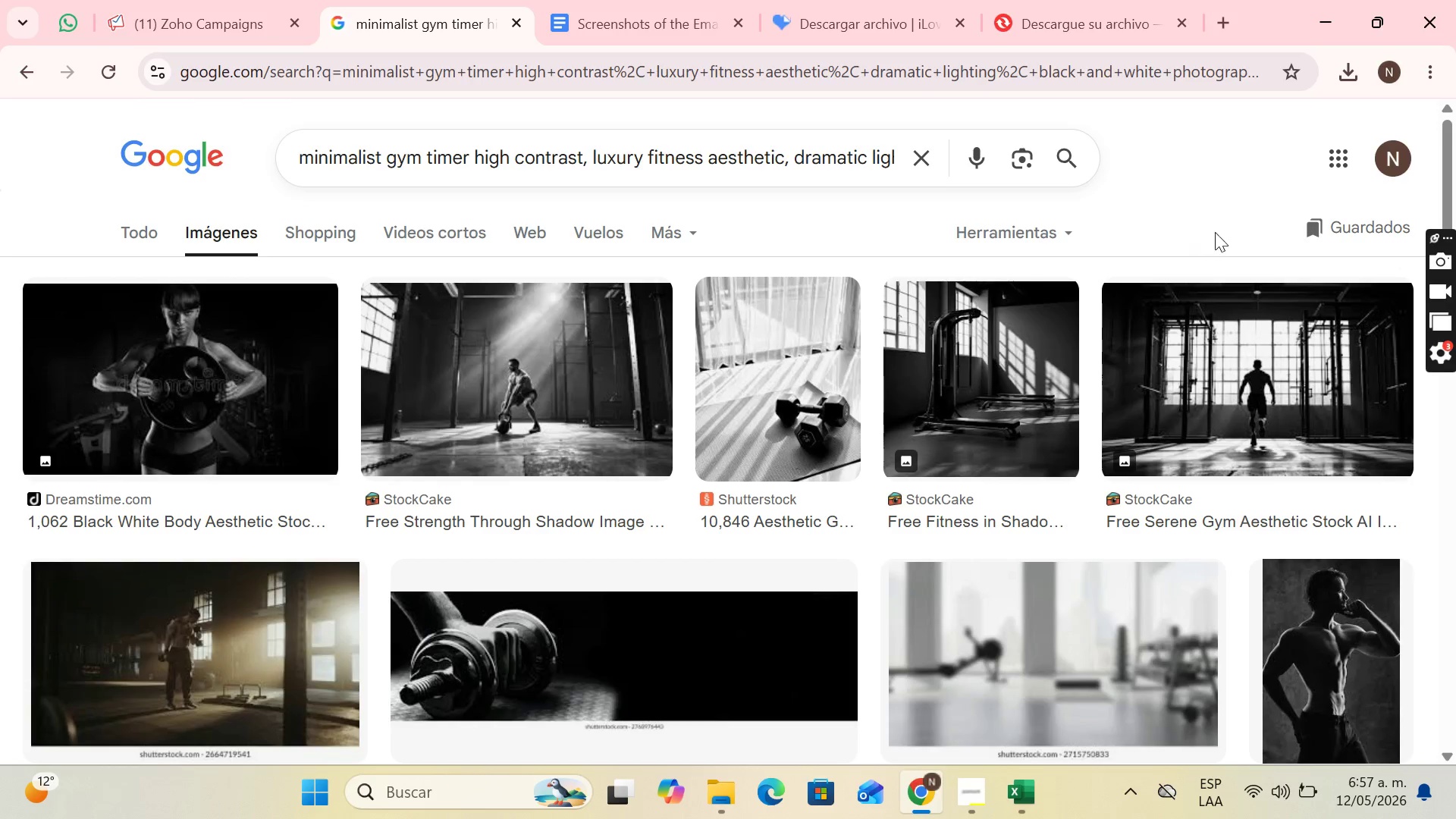 
wait(5.83)
 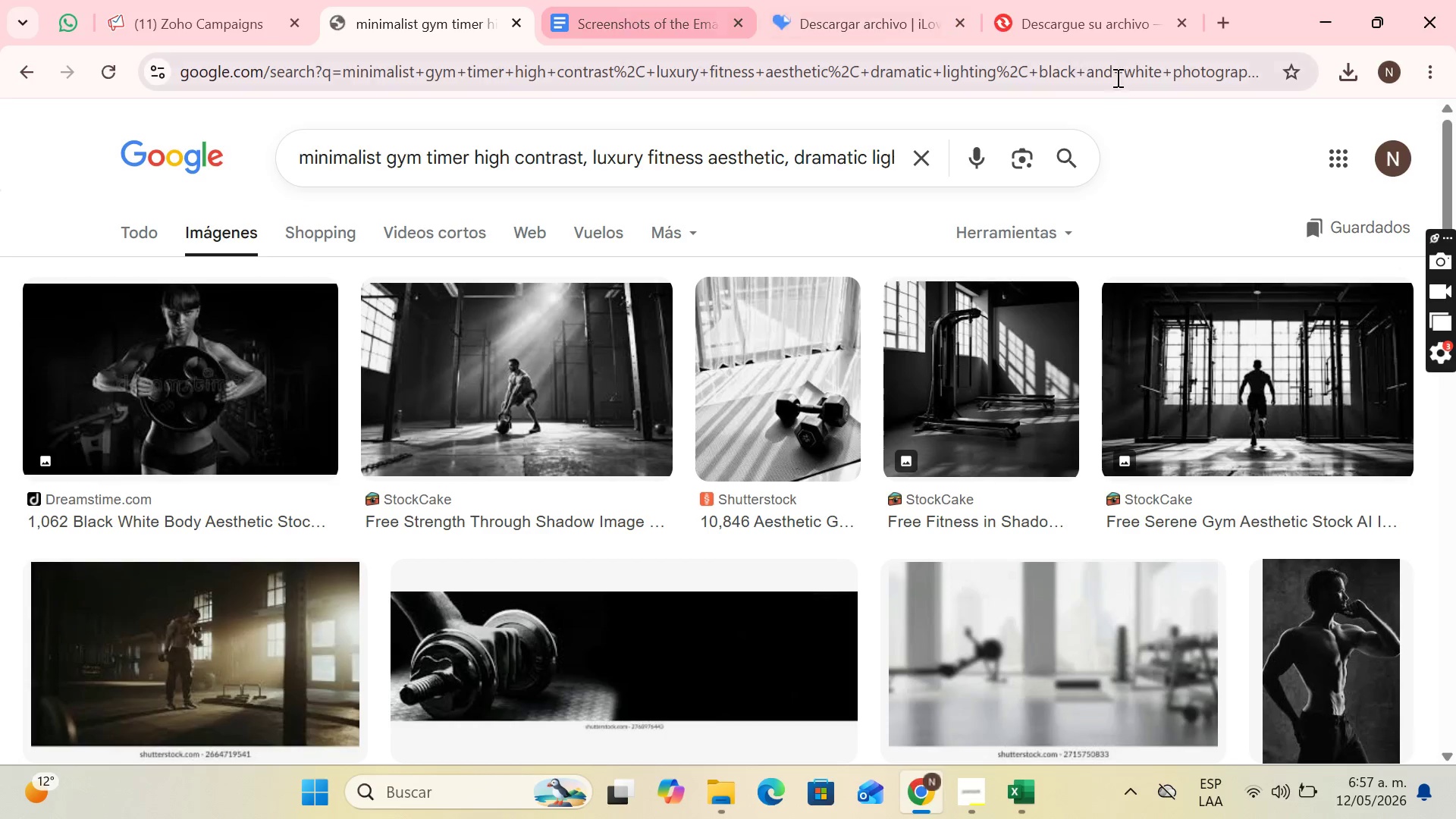 
scroll: coordinate [273, 601], scroll_direction: down, amount: 3.0
 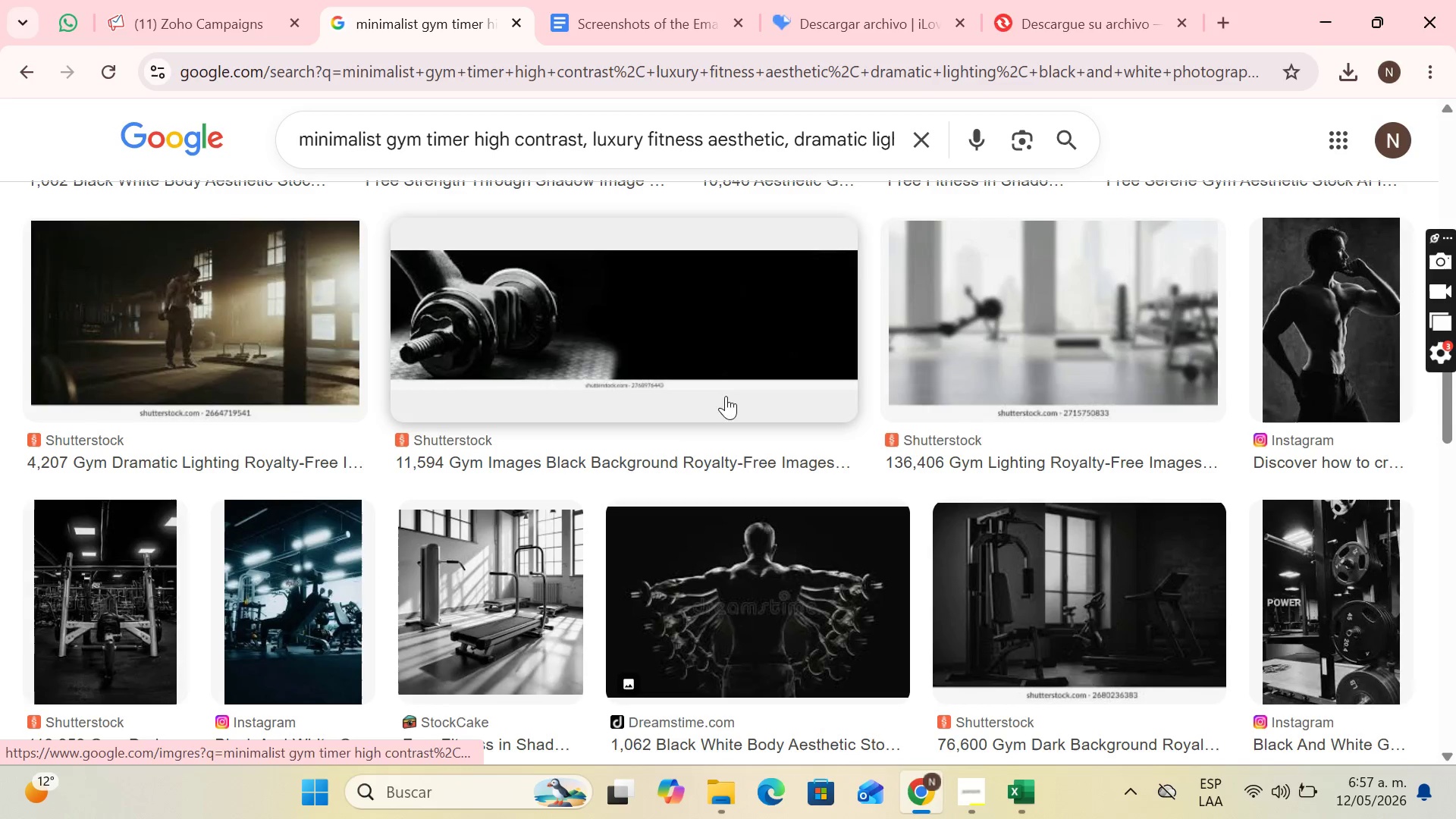 
scroll: coordinate [949, 454], scroll_direction: up, amount: 2.0
 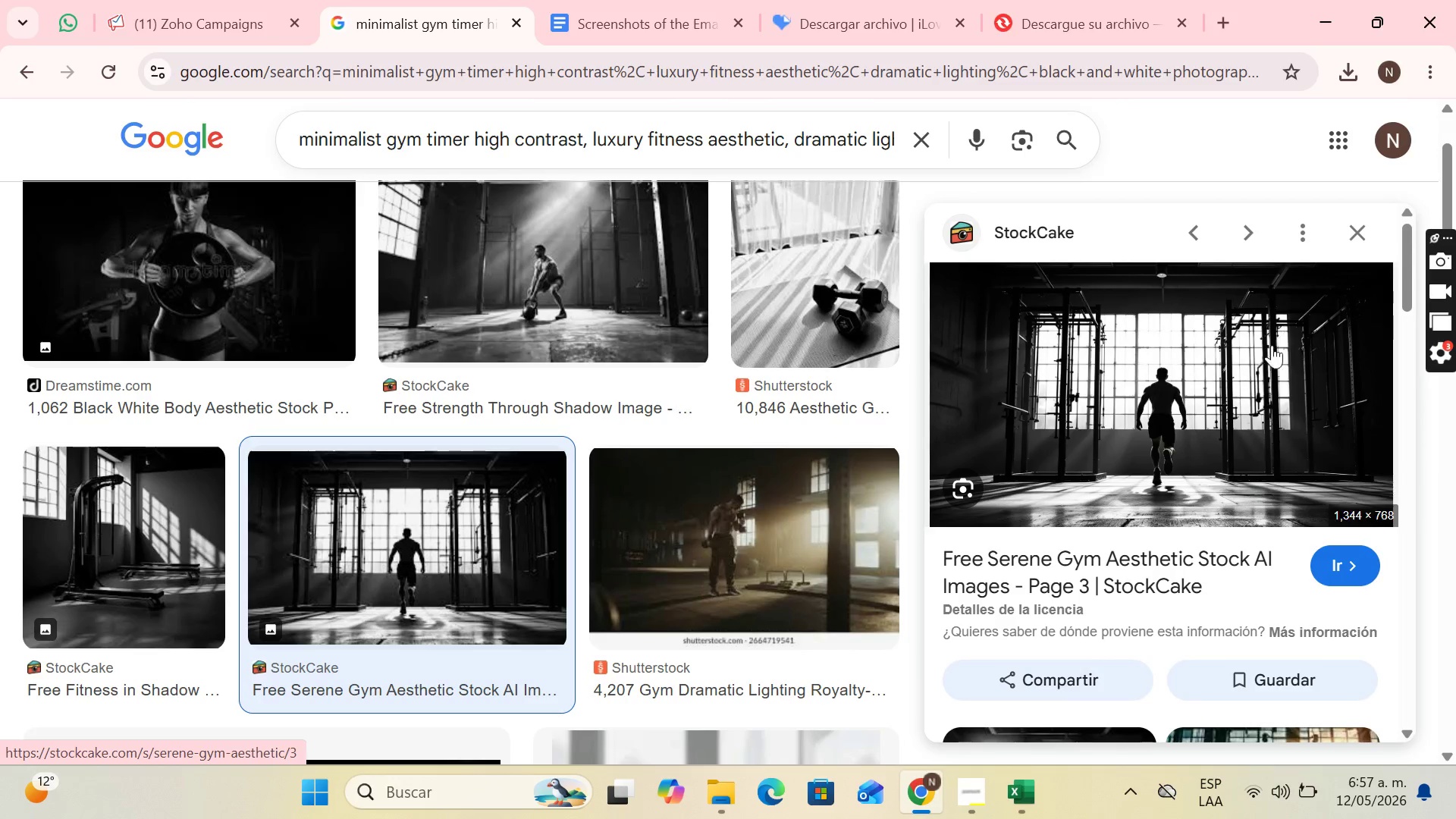 
wait(5.47)
 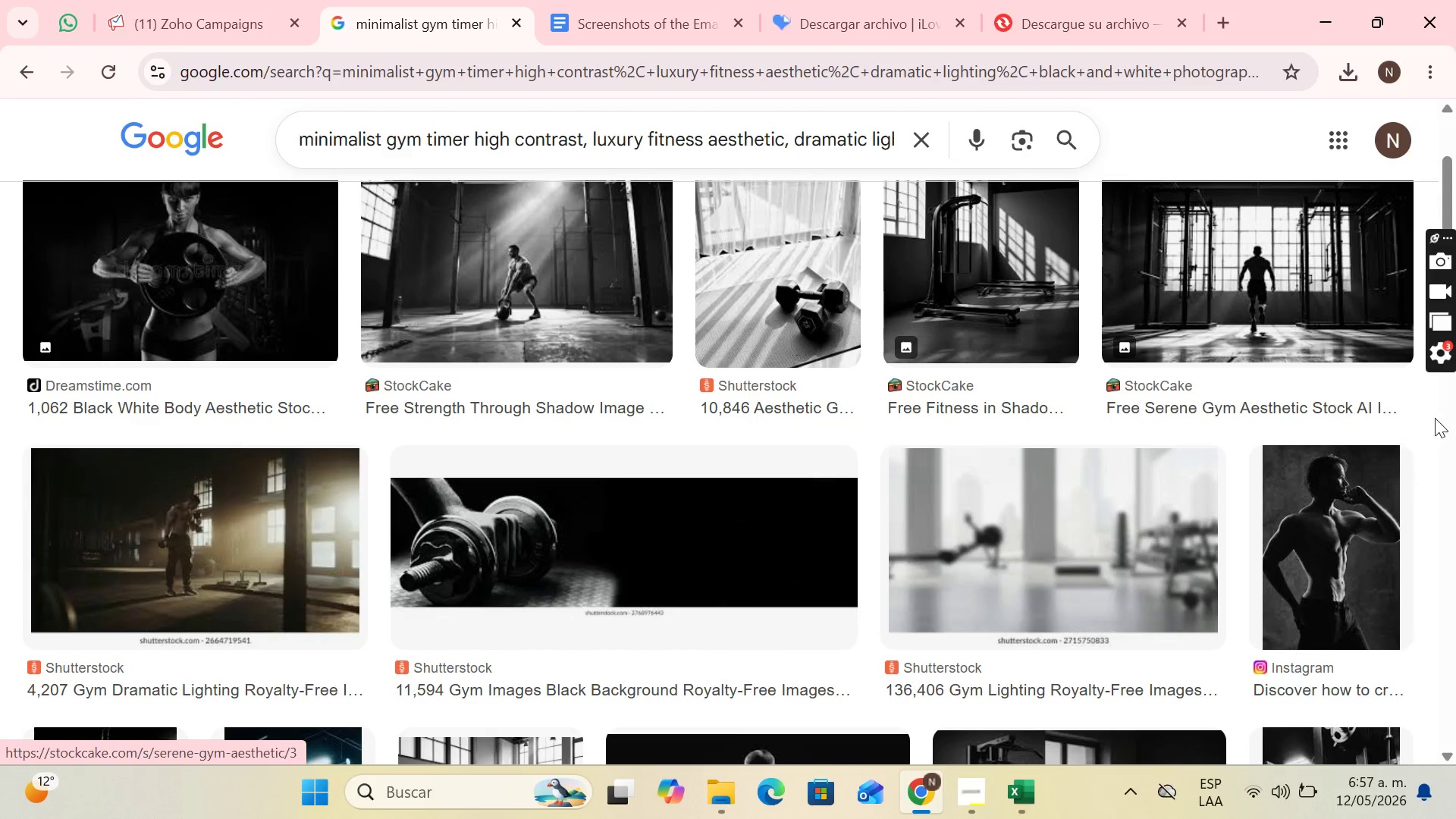 
right_click([1227, 403])
 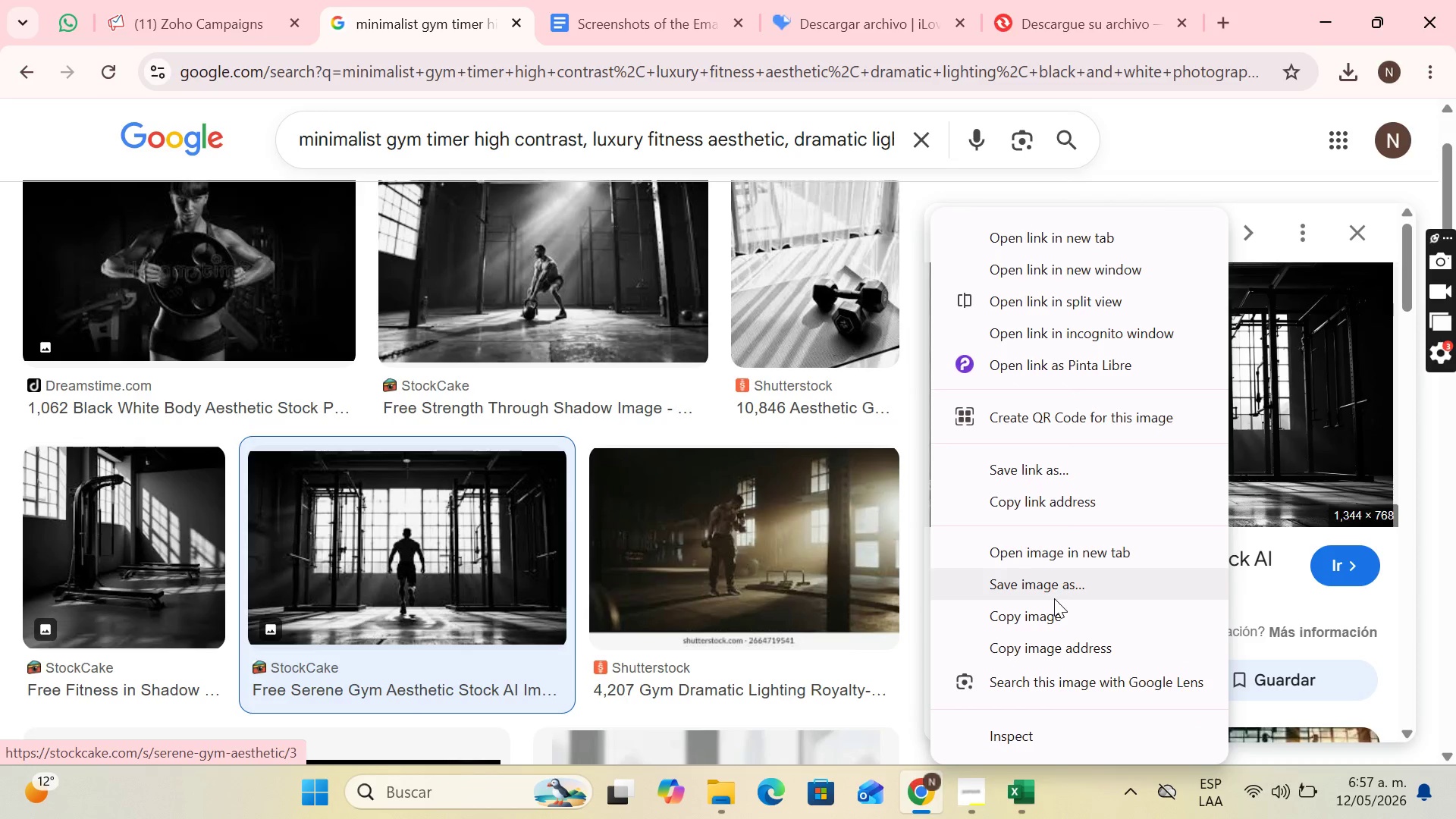 
left_click([1053, 598])
 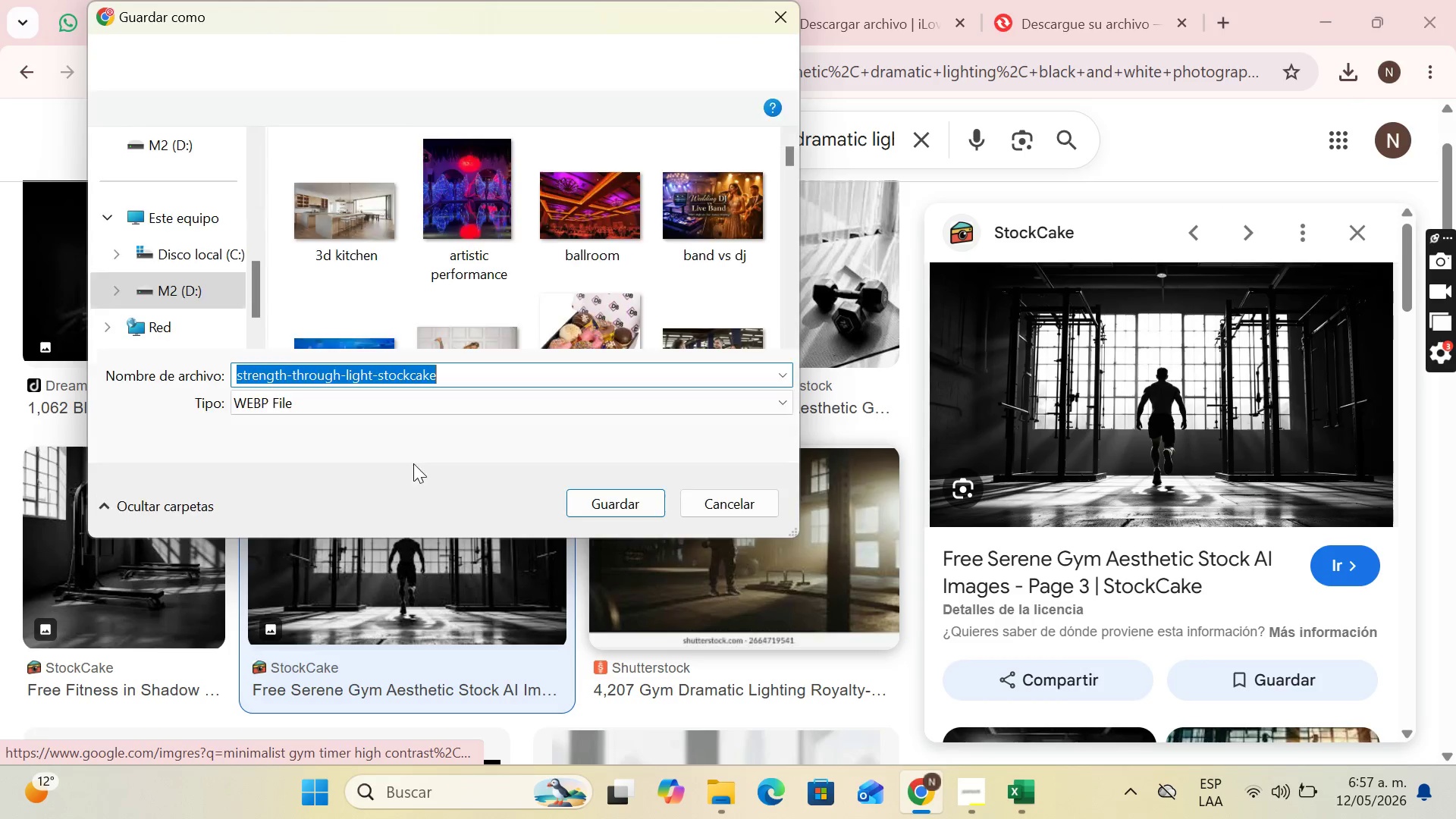 
type(Aestht)
key(Backspace)
type(etic Gym)
 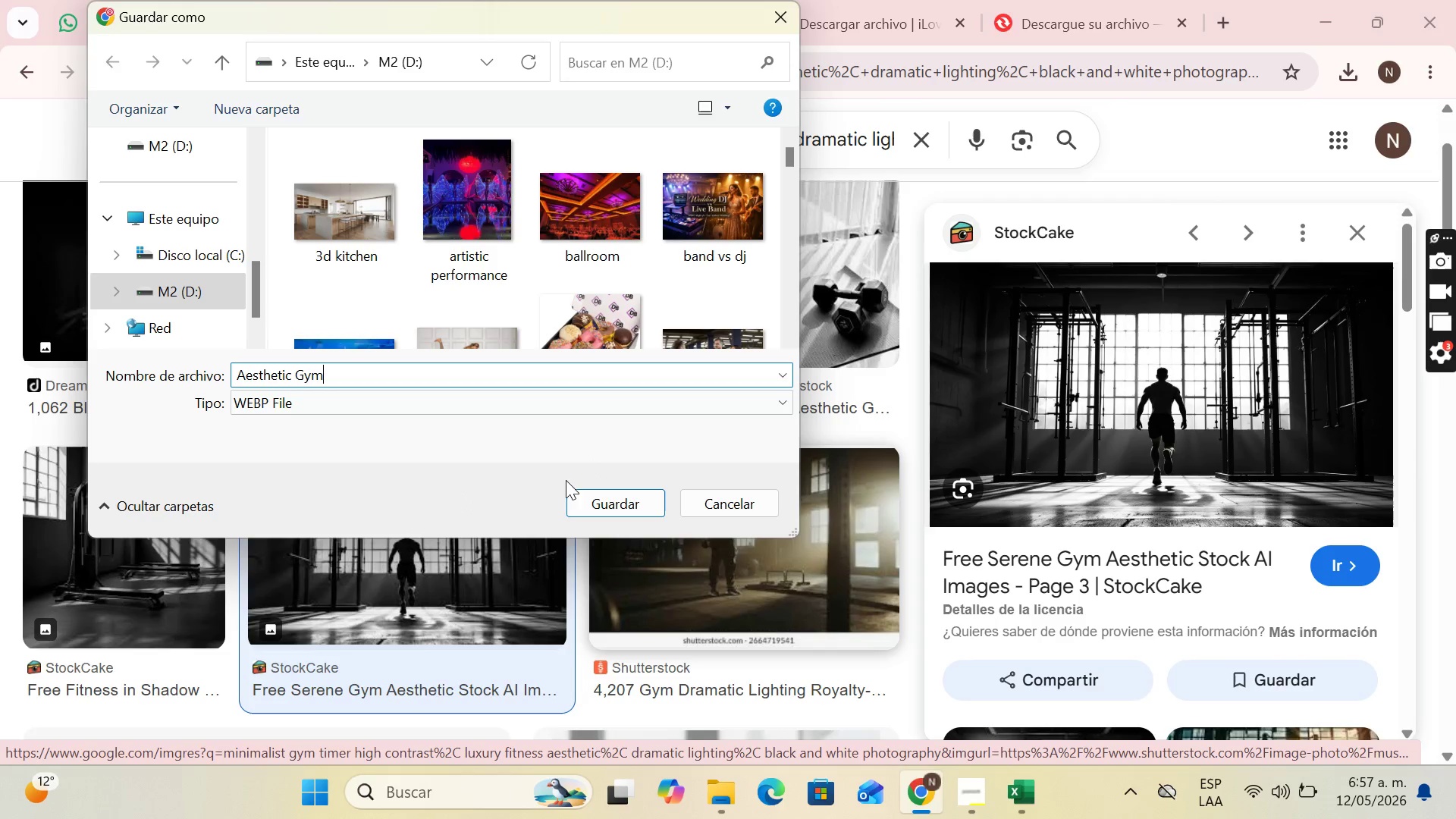 
left_click([572, 499])
 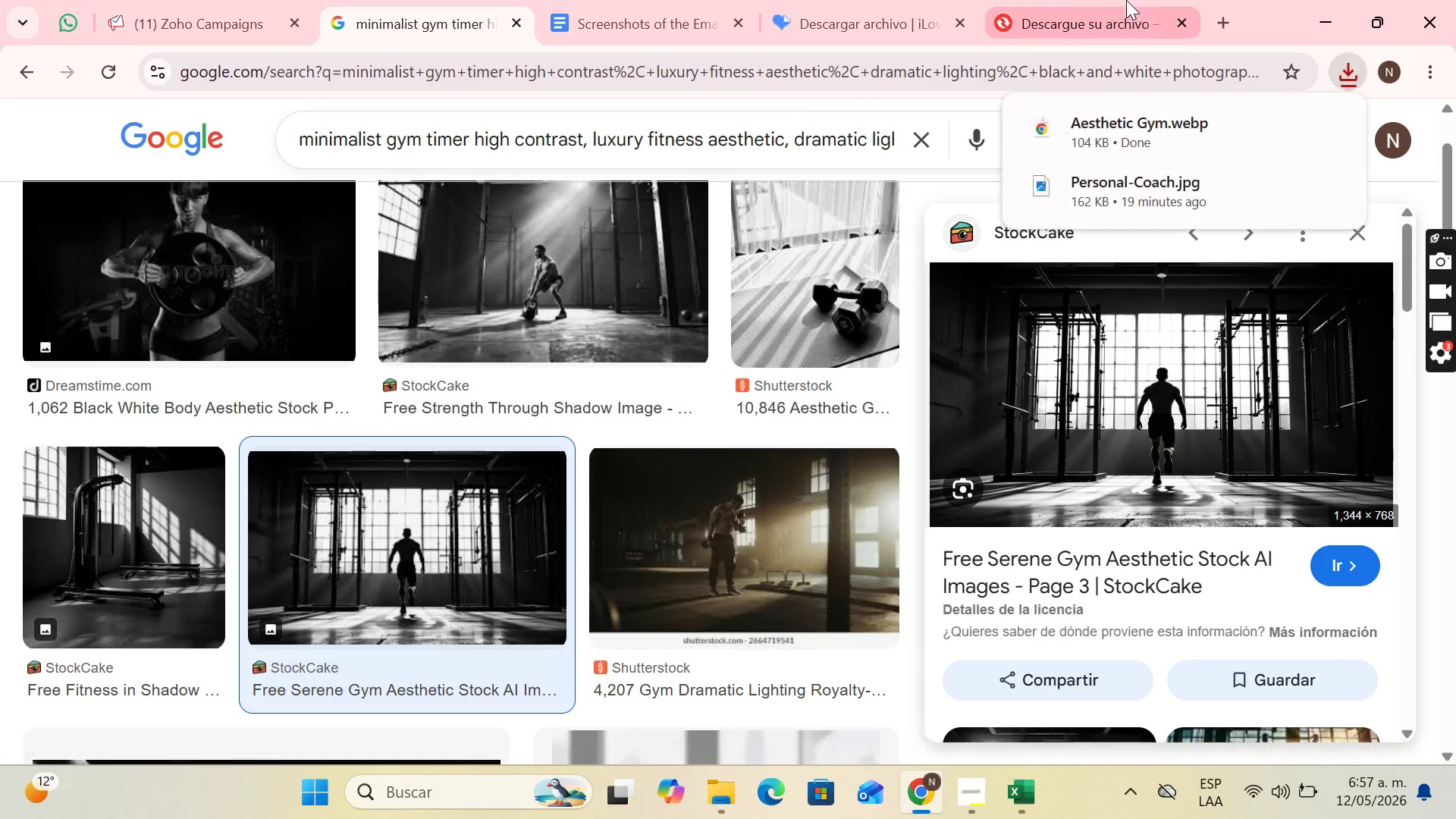 
left_click([1127, 0])
 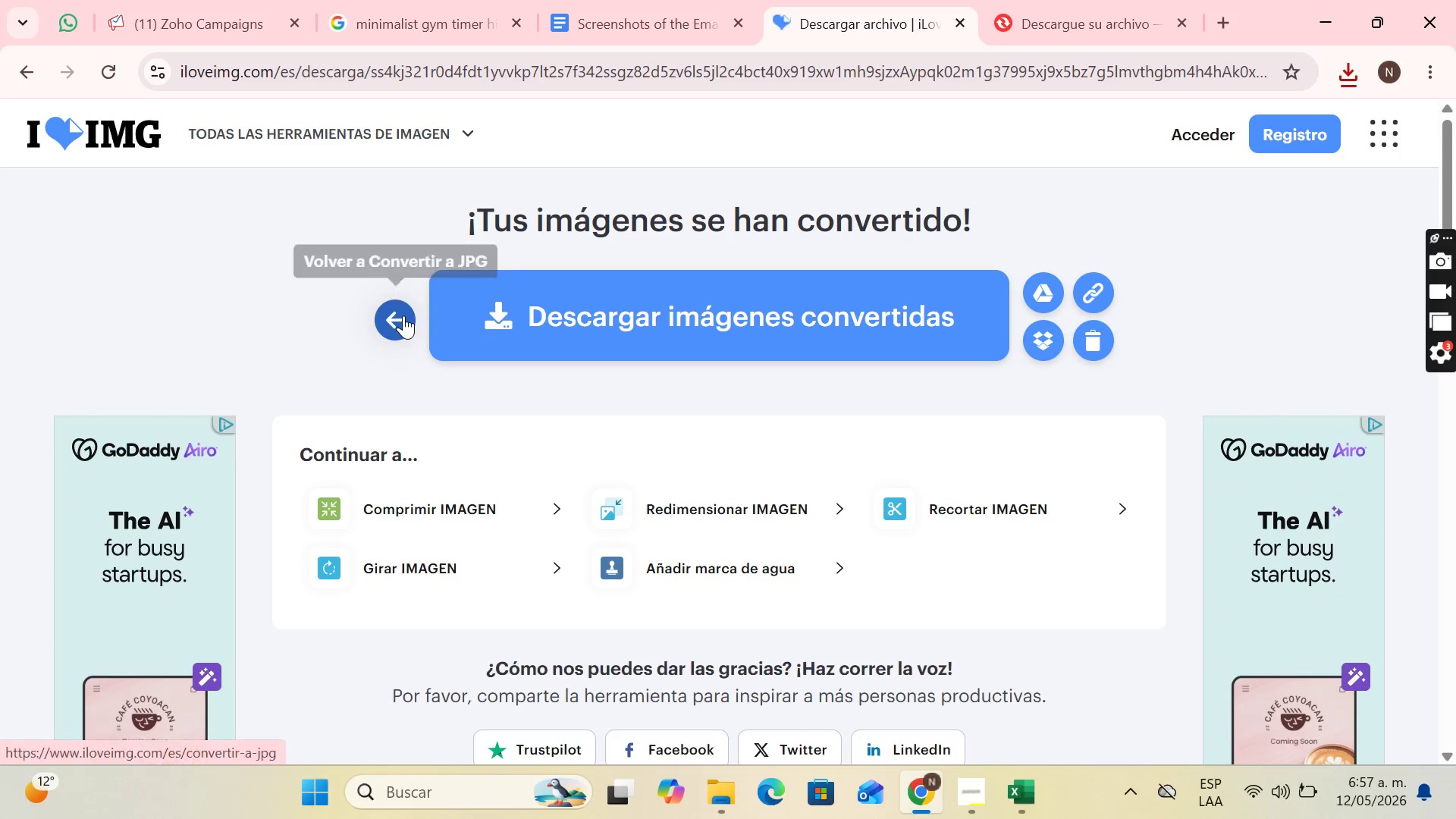 
mouse_move([1328, 91])
 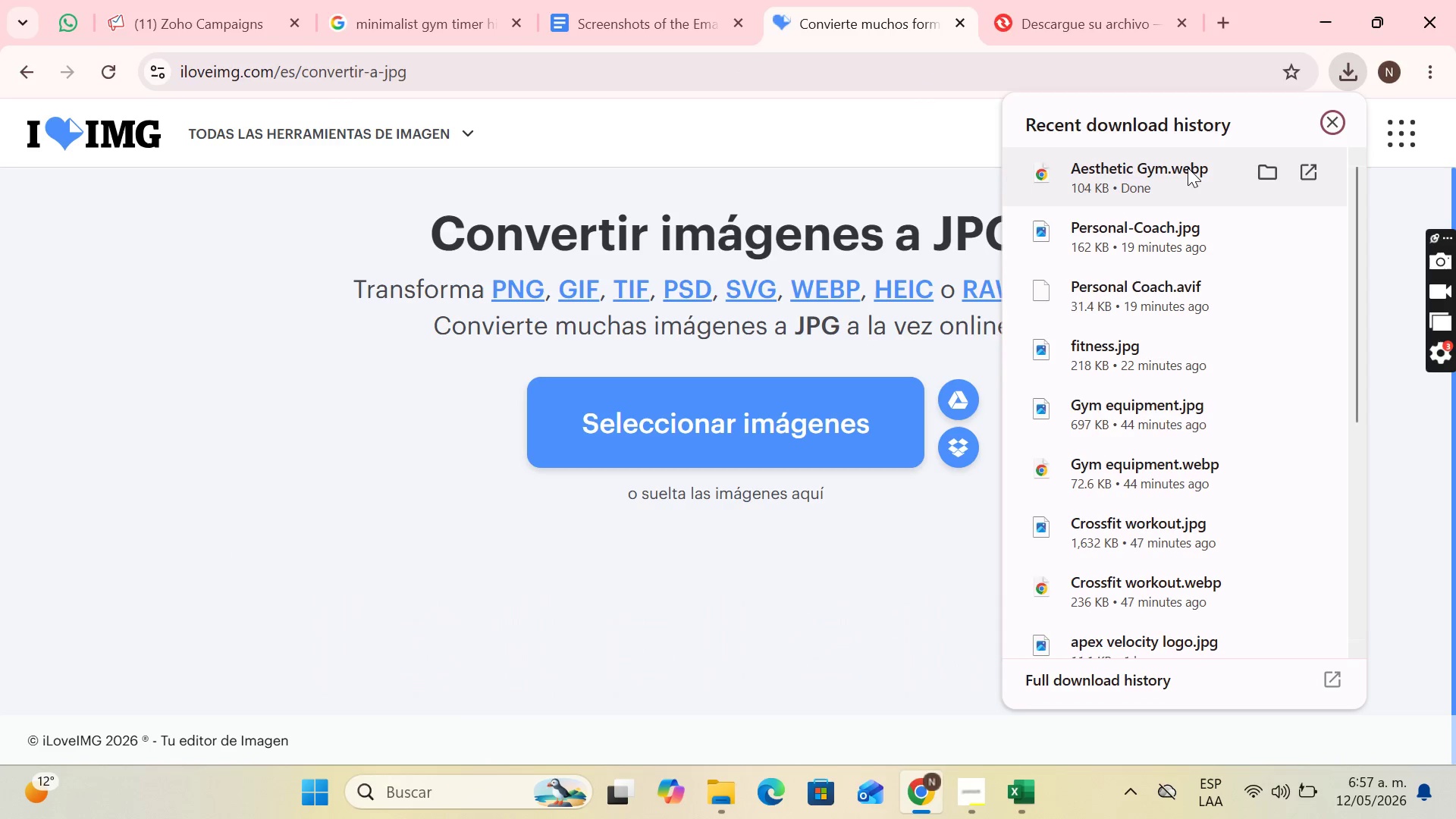 
left_click_drag(start_coordinate=[1188, 168], to_coordinate=[824, 312])
 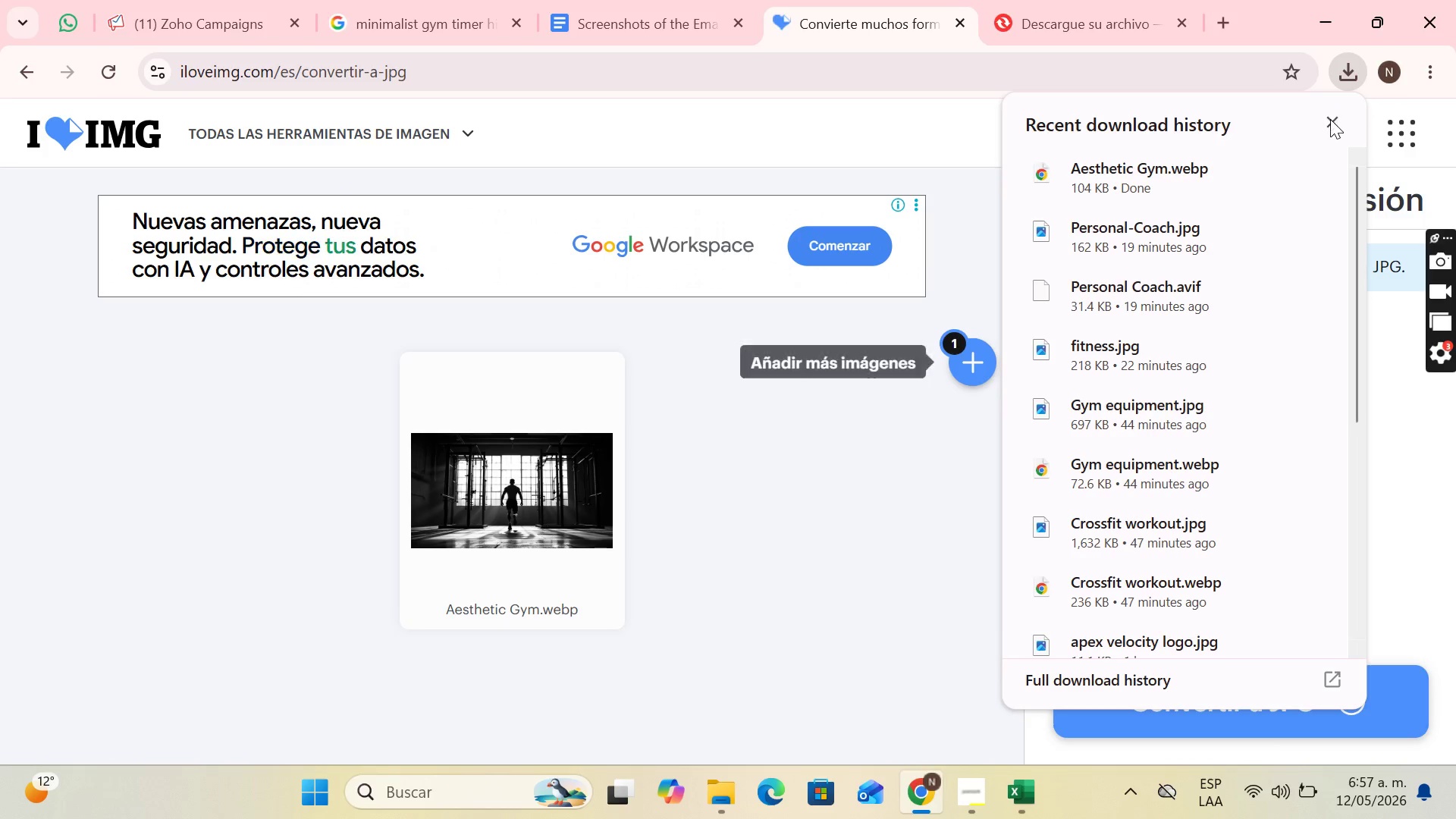 
left_click([1329, 124])
 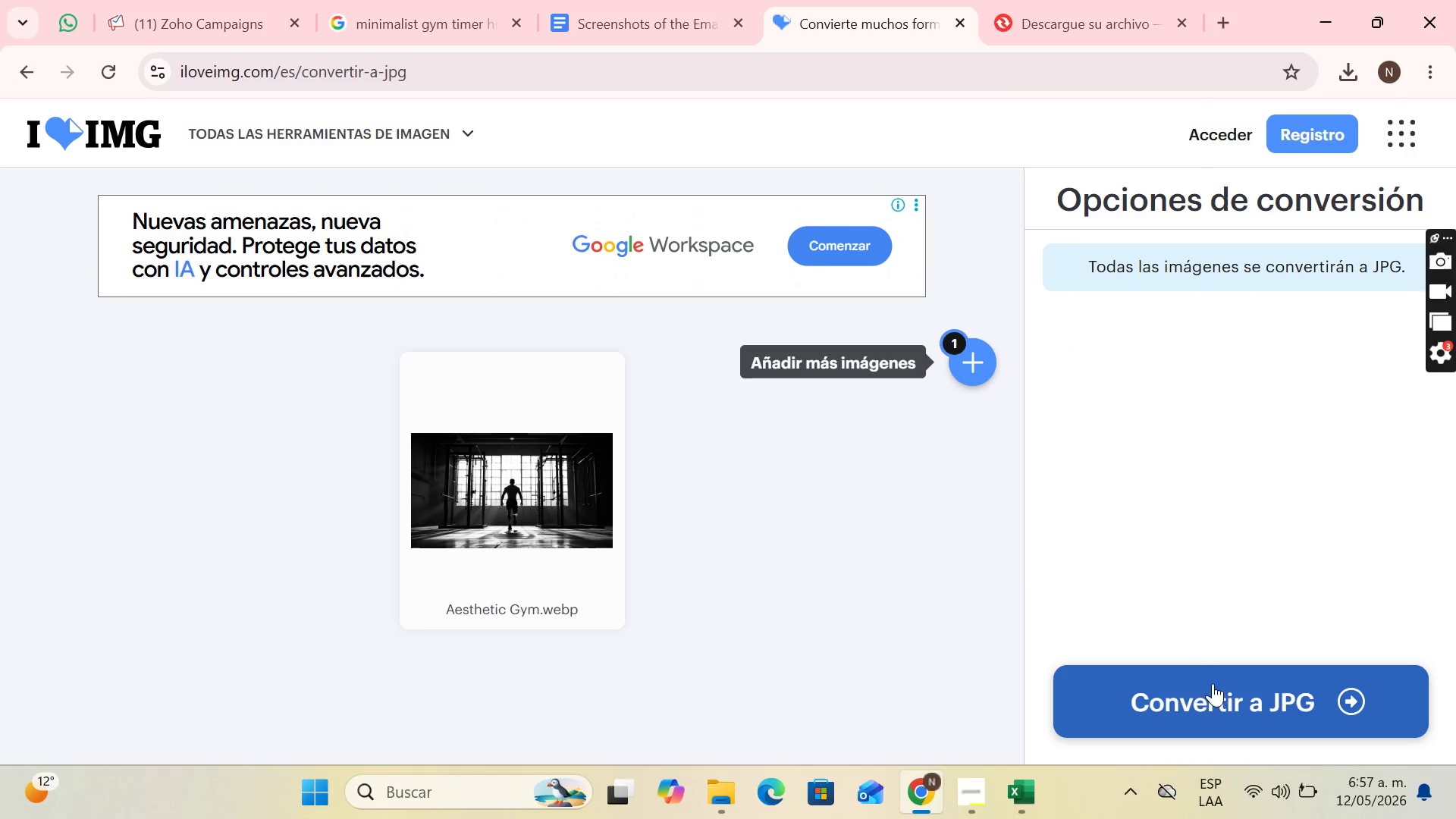 
left_click([1211, 688])
 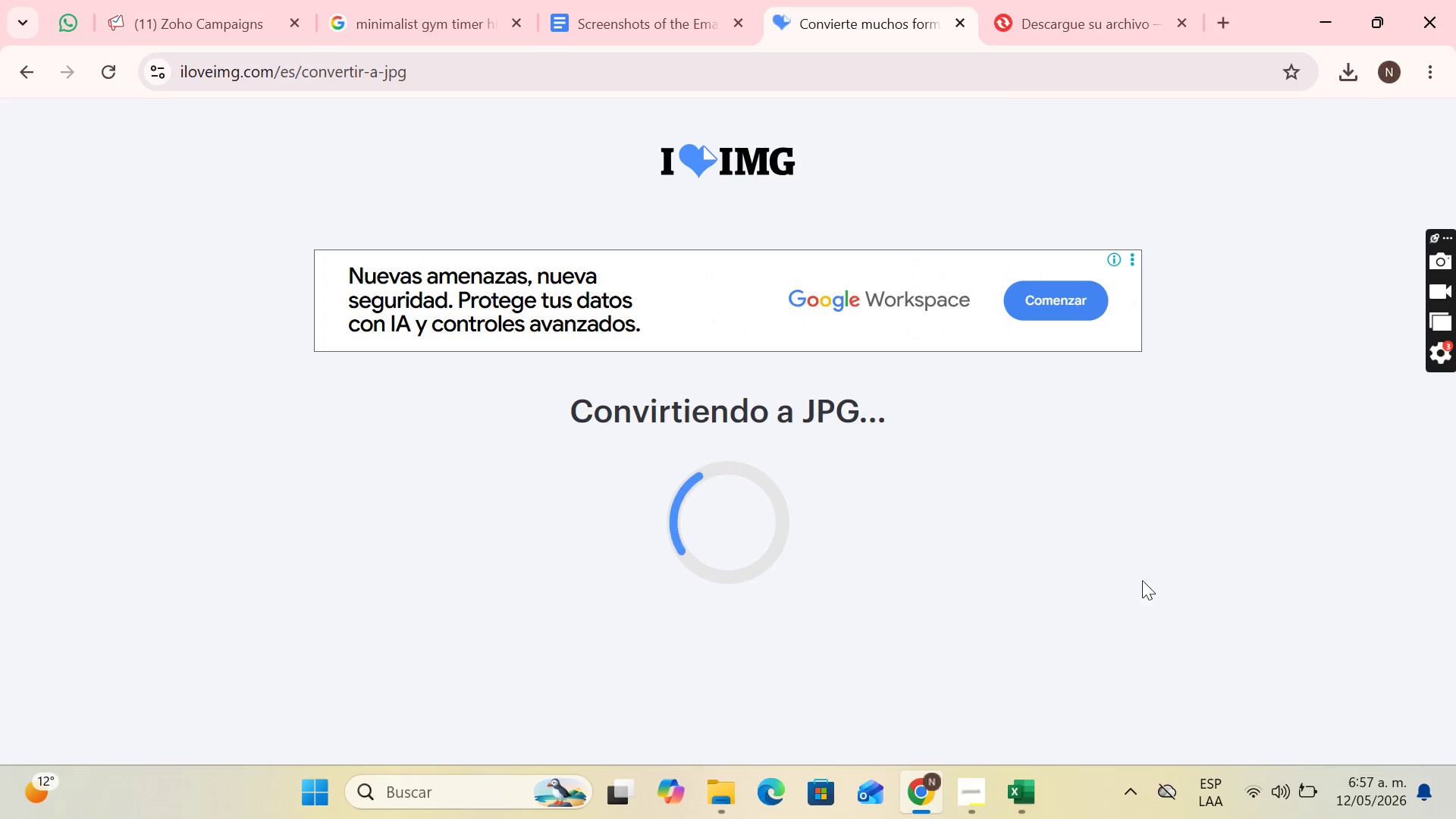 
mouse_move([1073, 548])
 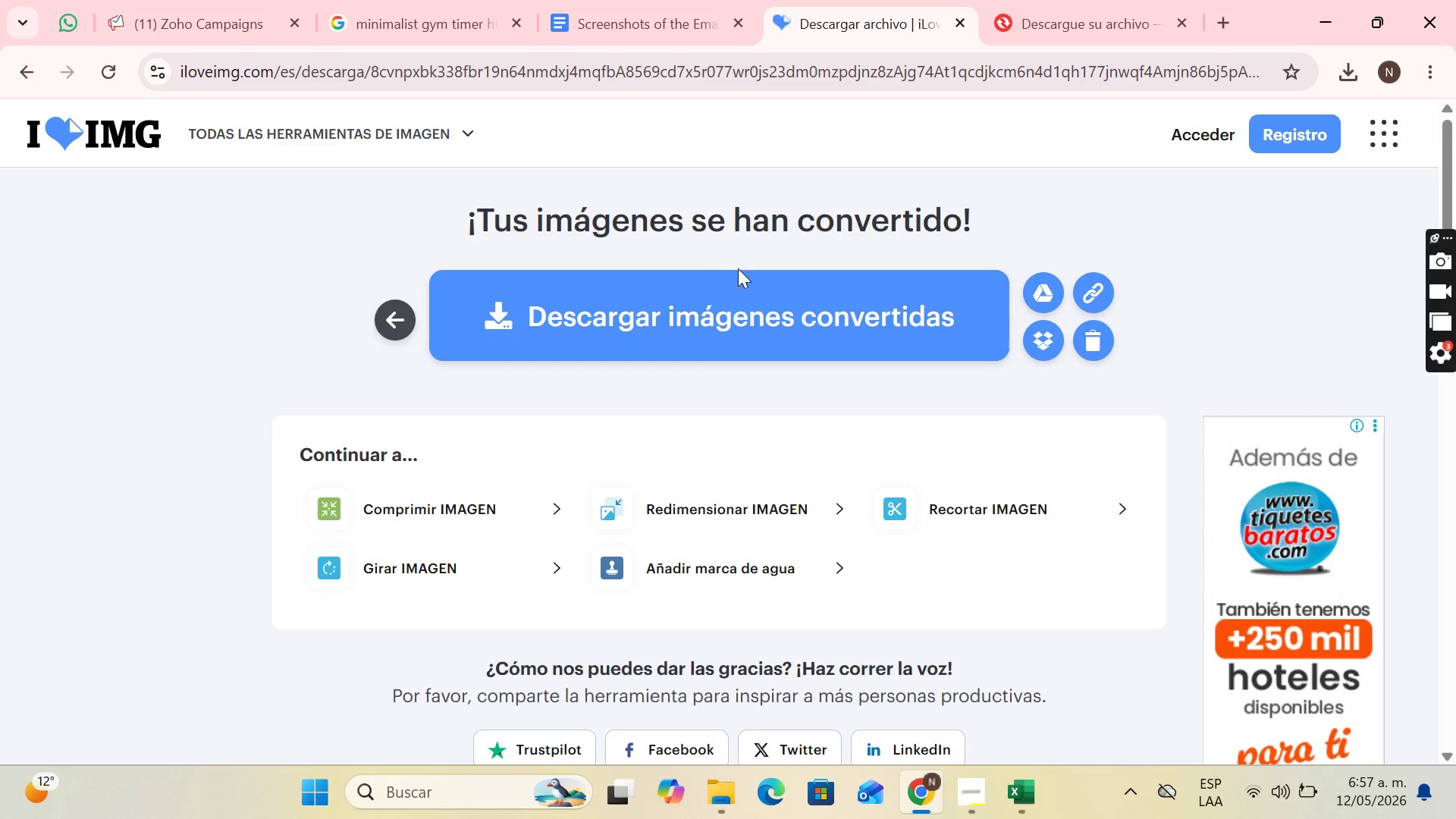 
left_click([742, 297])
 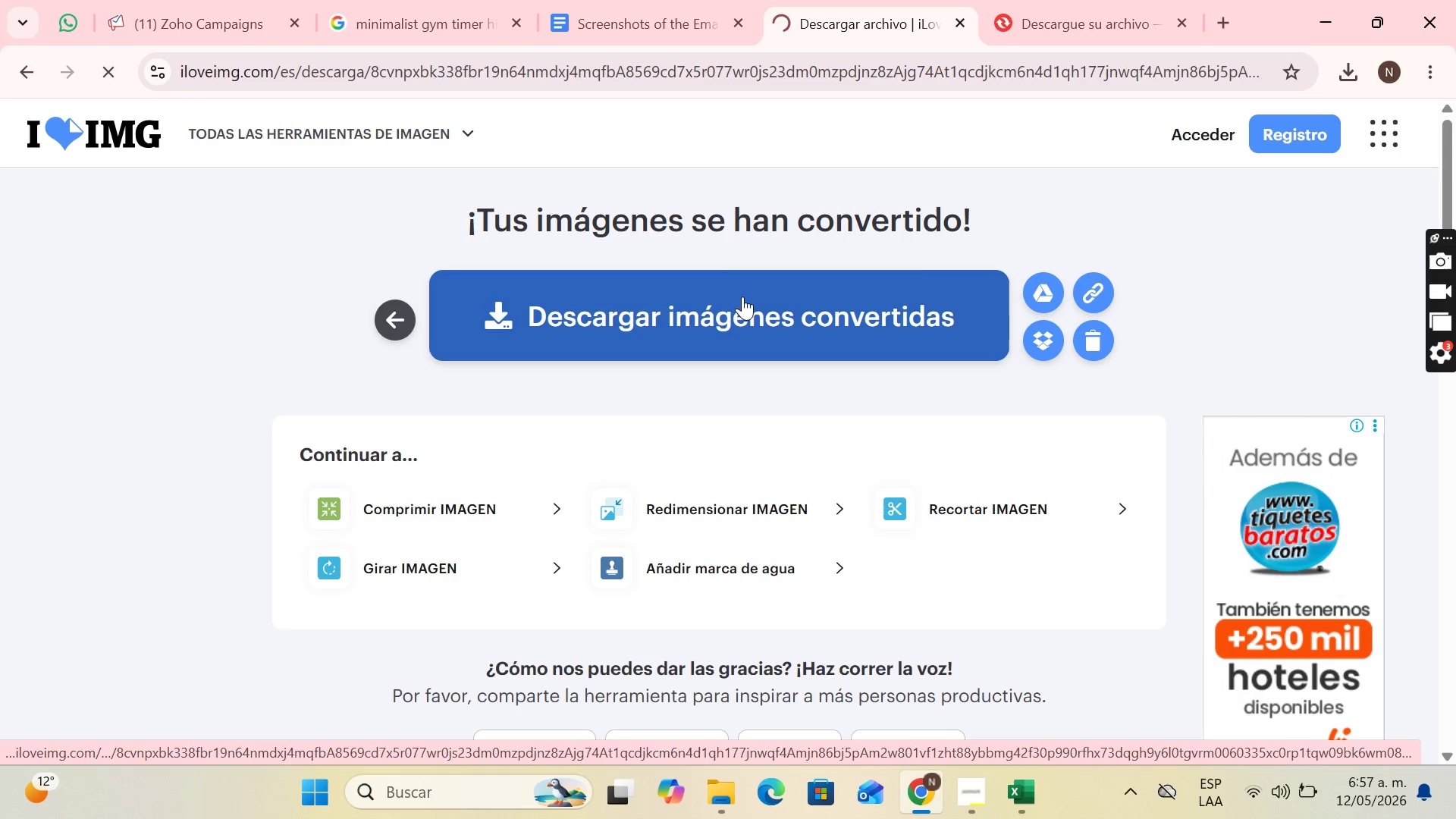 
mouse_move([1003, 105])
 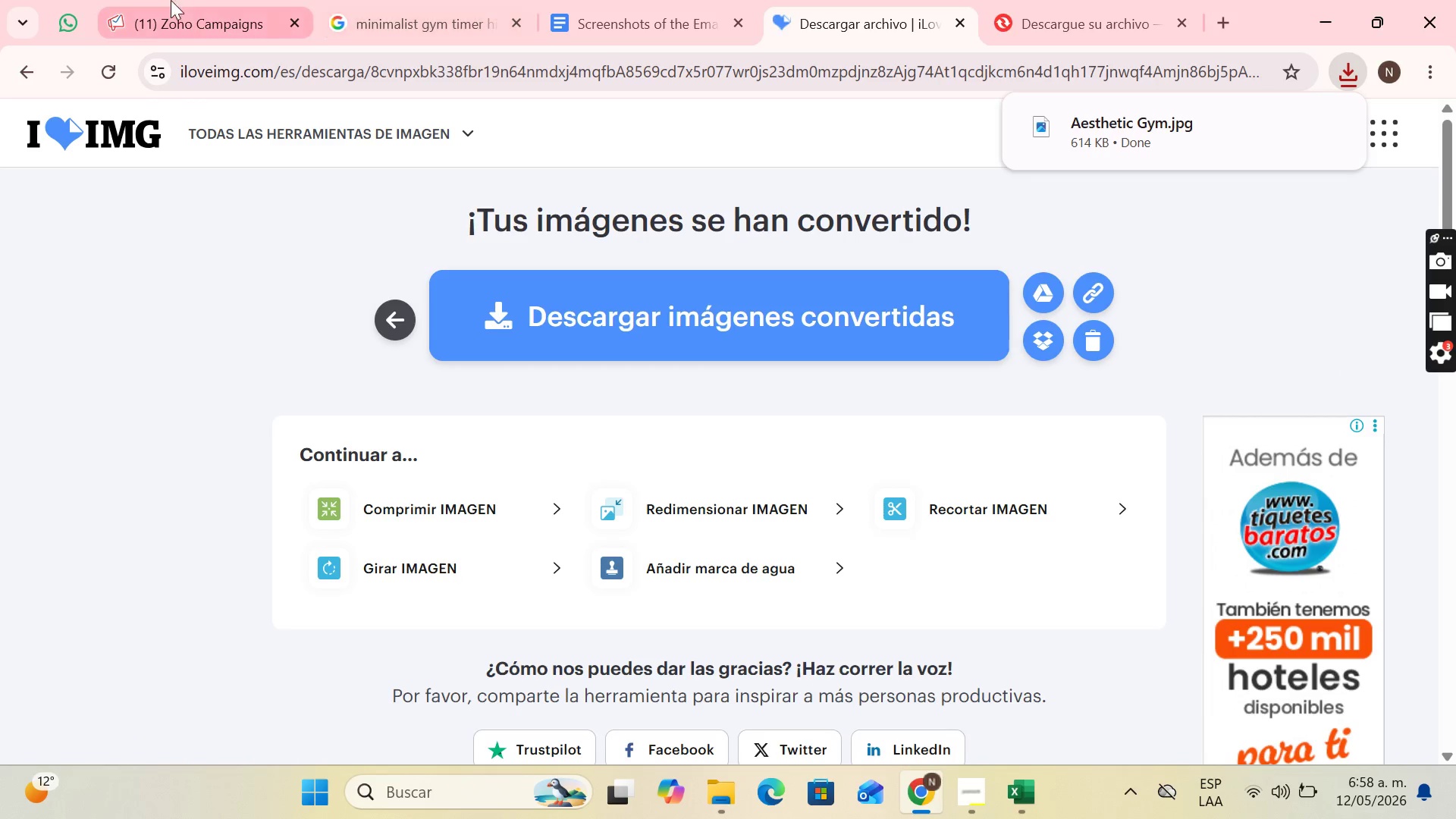 
left_click([158, 0])
 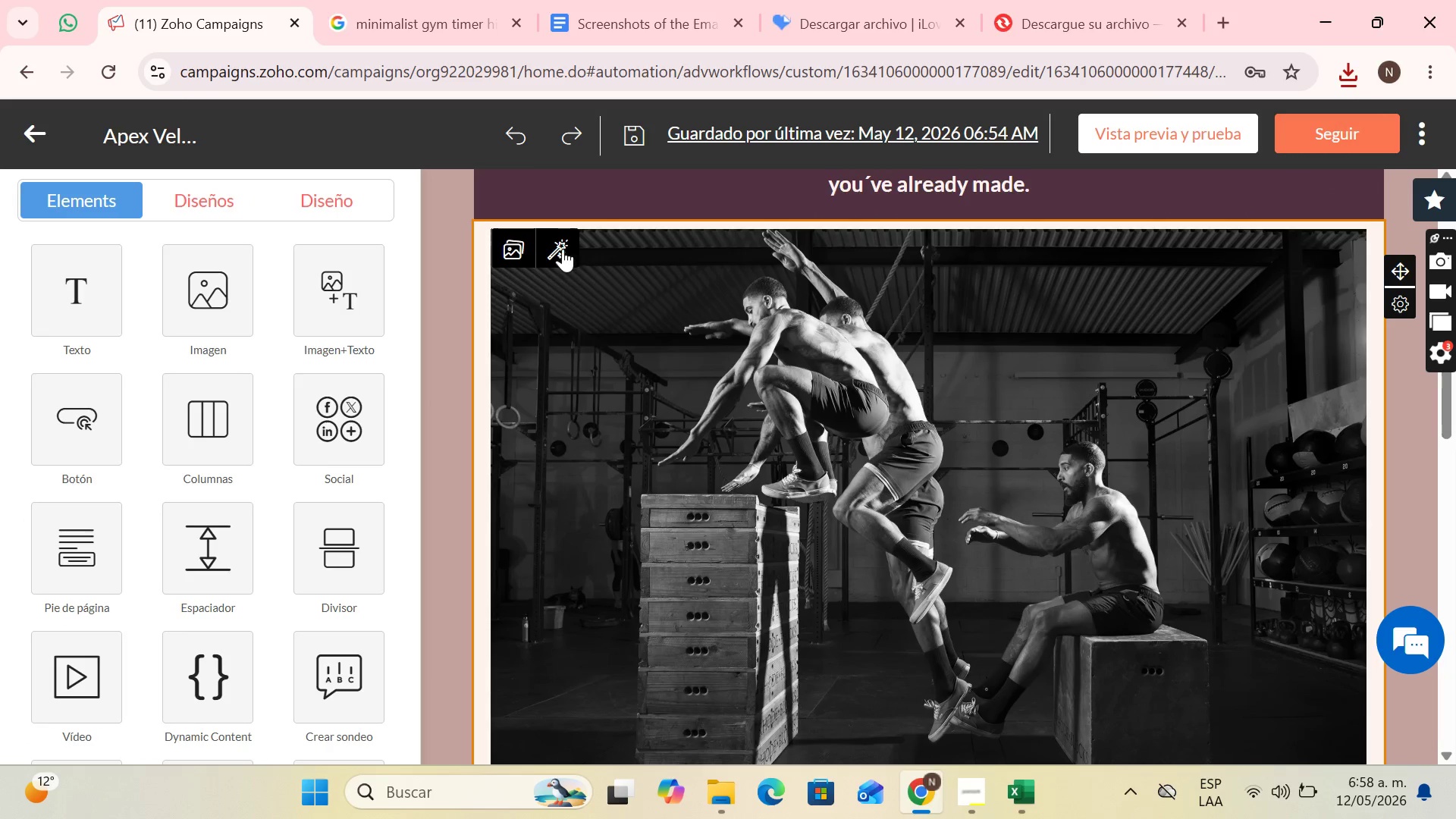 
left_click([515, 253])
 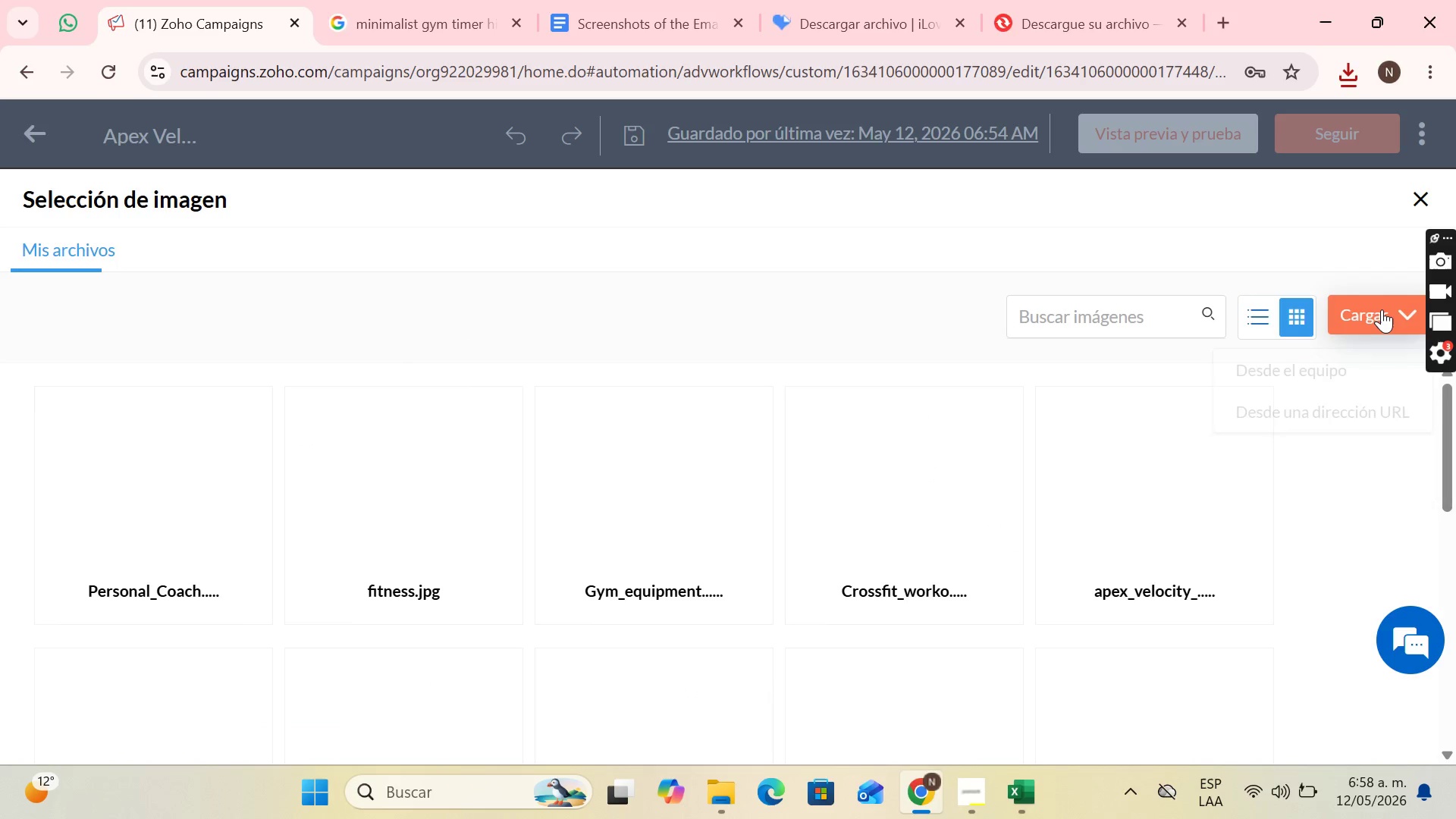 
left_click([1360, 356])
 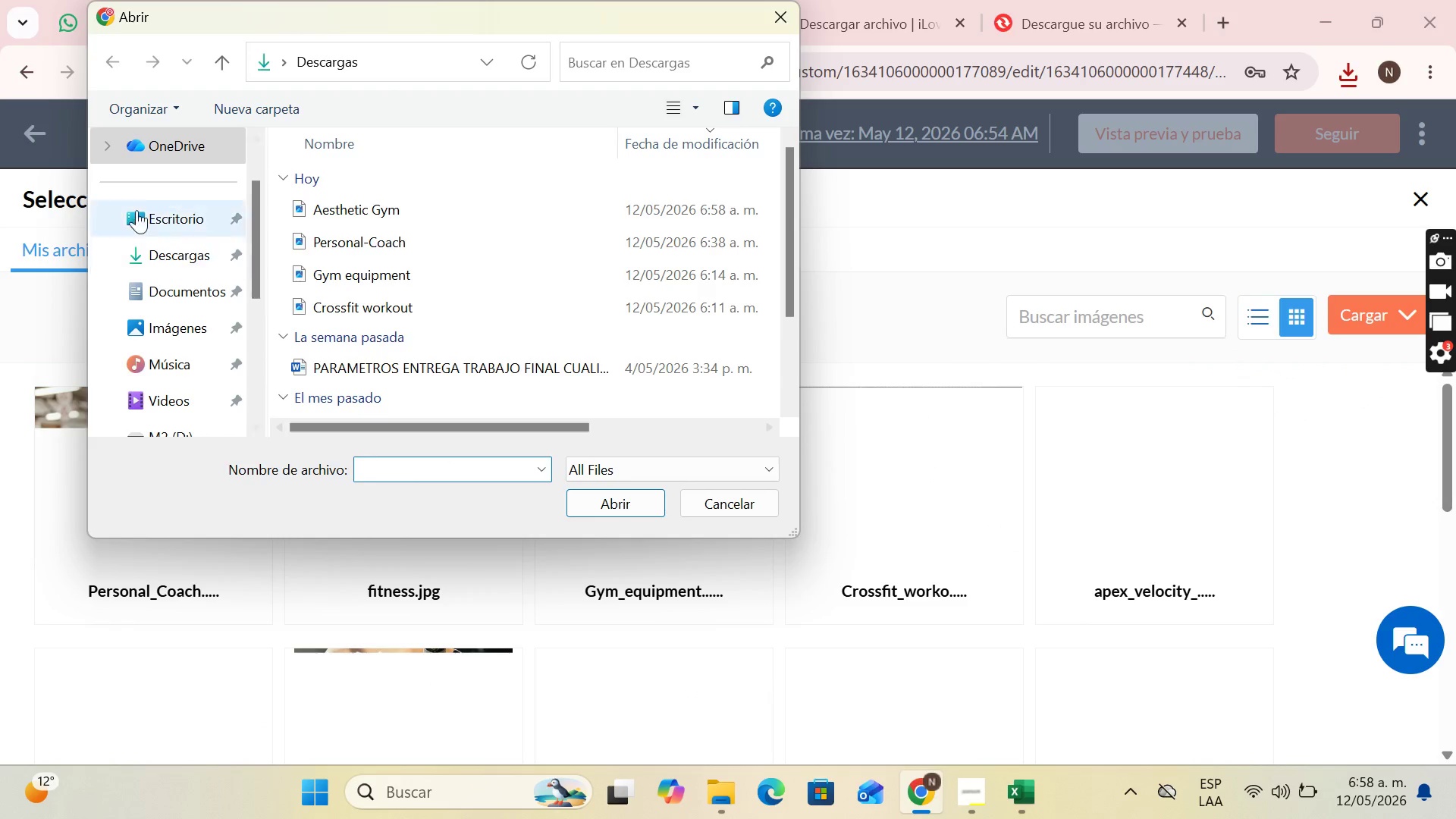 
left_click([114, 253])
 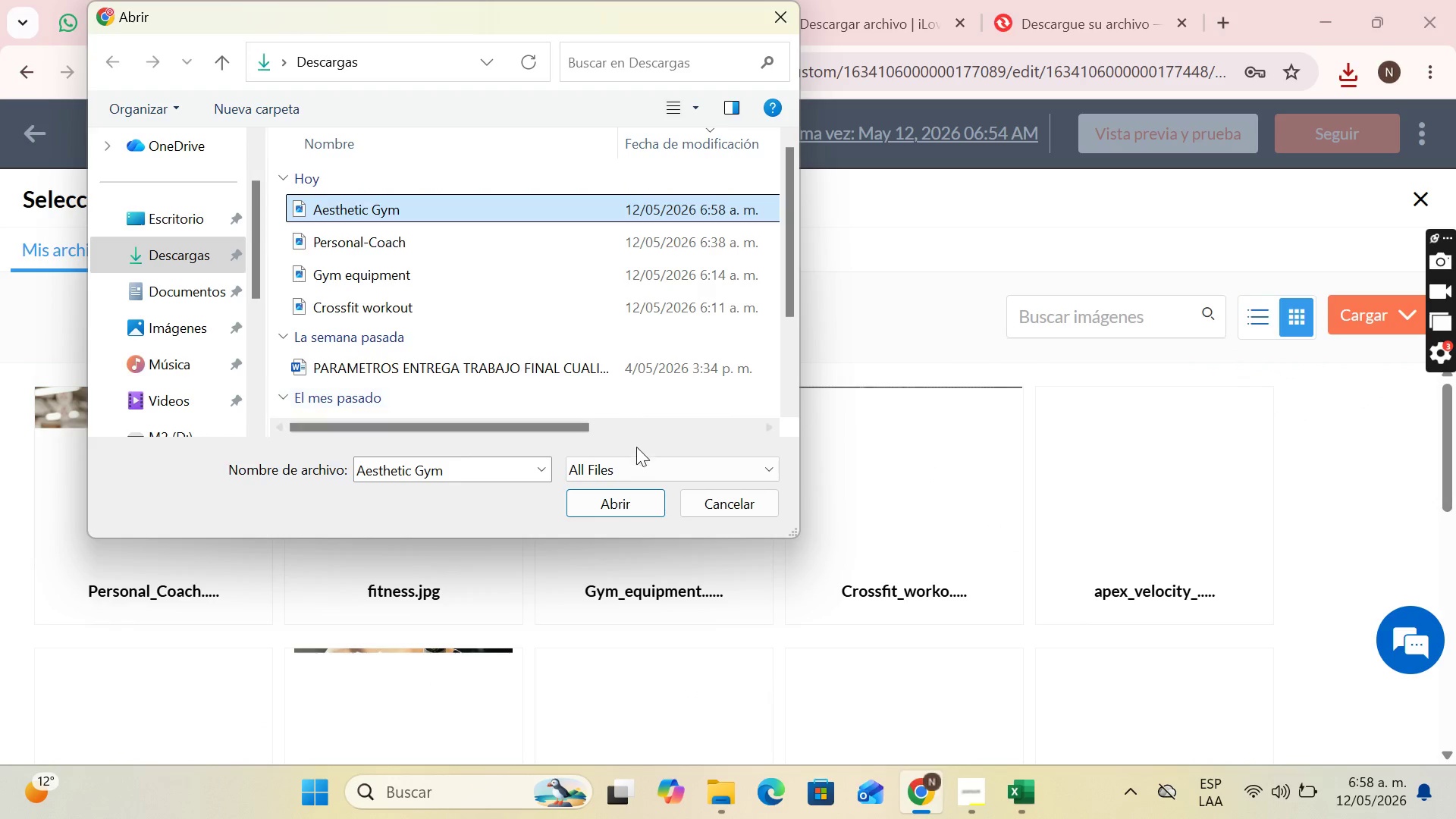 
left_click([643, 506])
 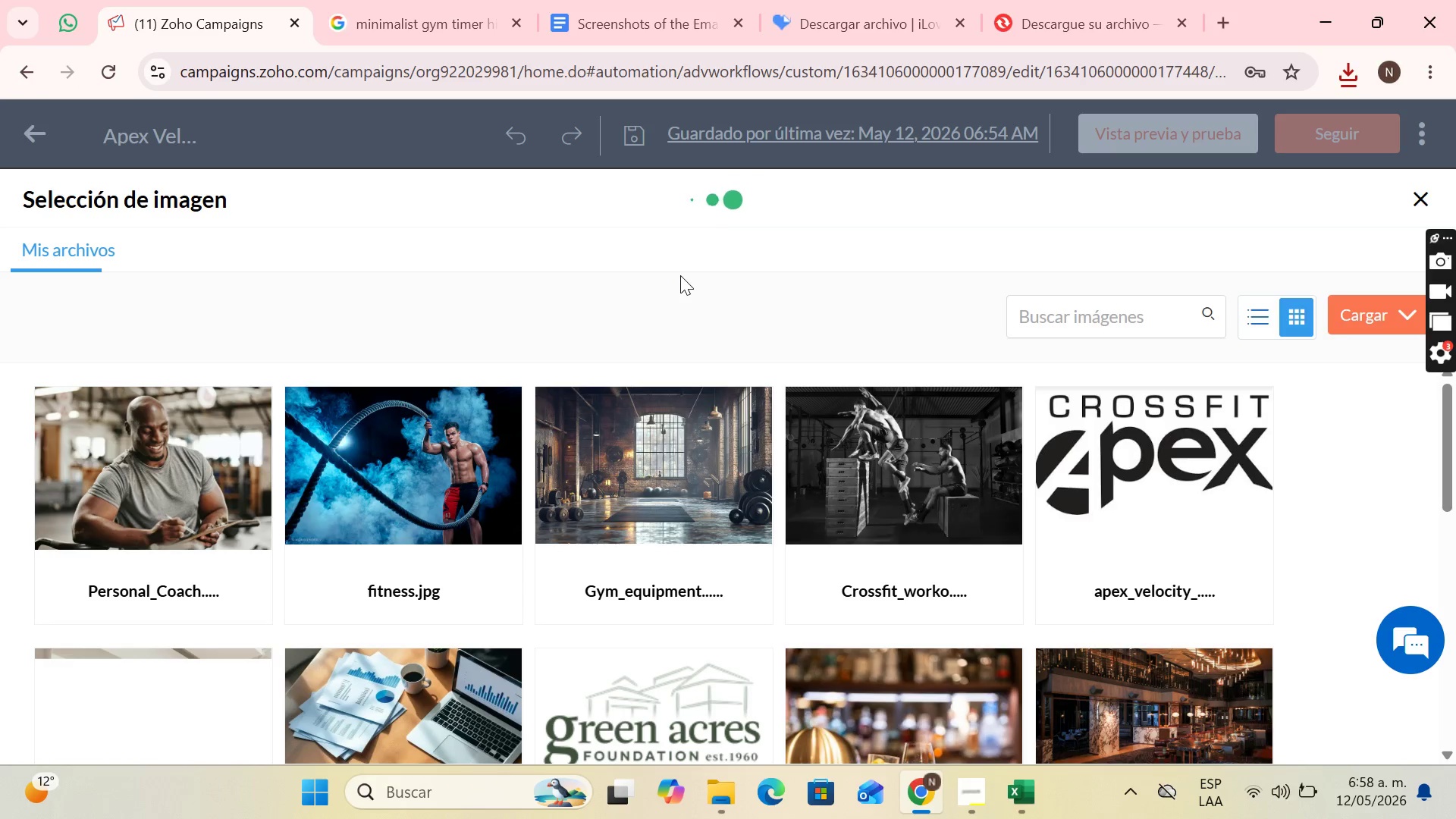 
wait(15.8)
 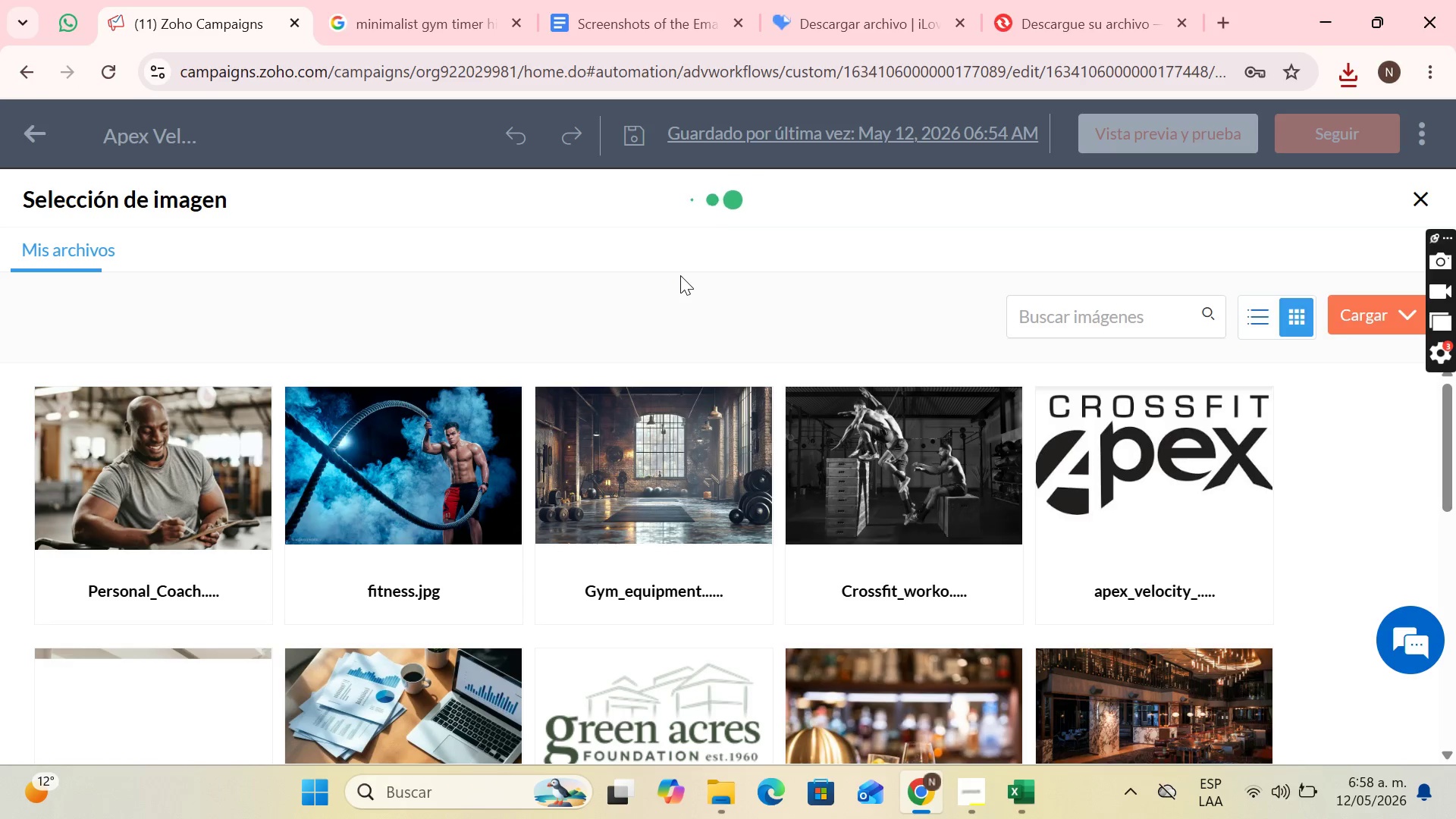 
left_click([171, 566])
 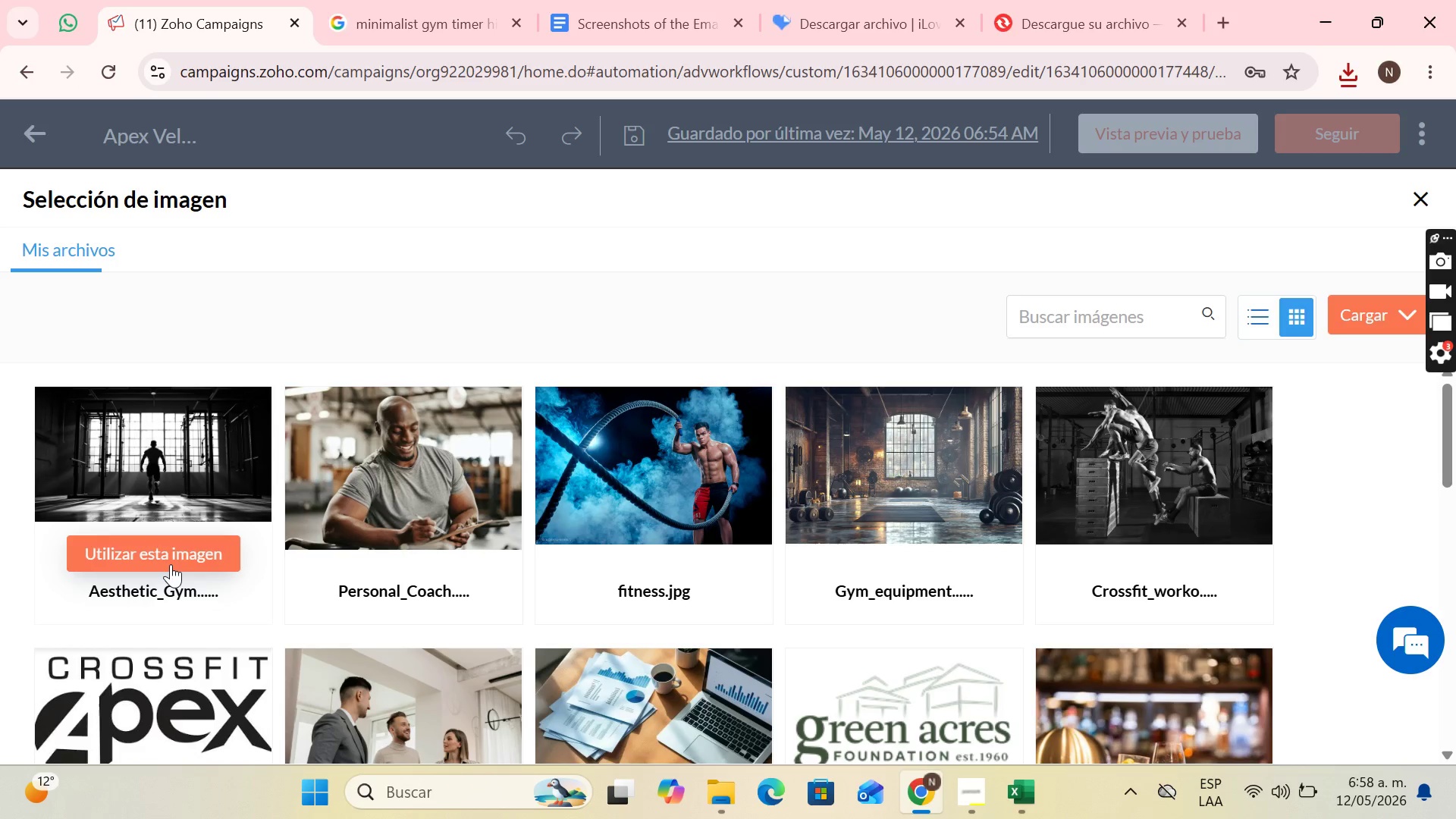 
mouse_move([187, 565])
 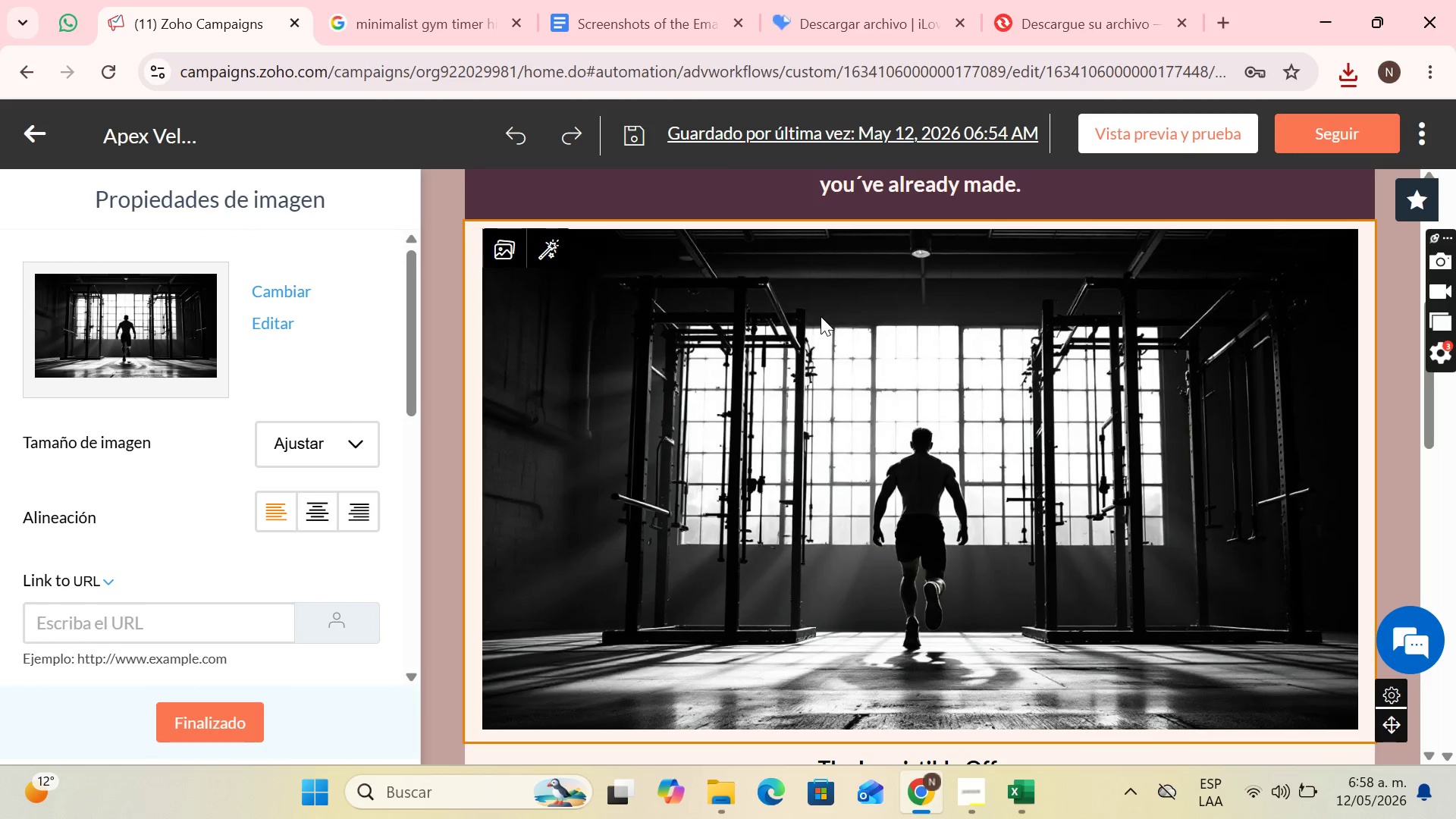 
scroll: coordinate [821, 316], scroll_direction: down, amount: 5.0
 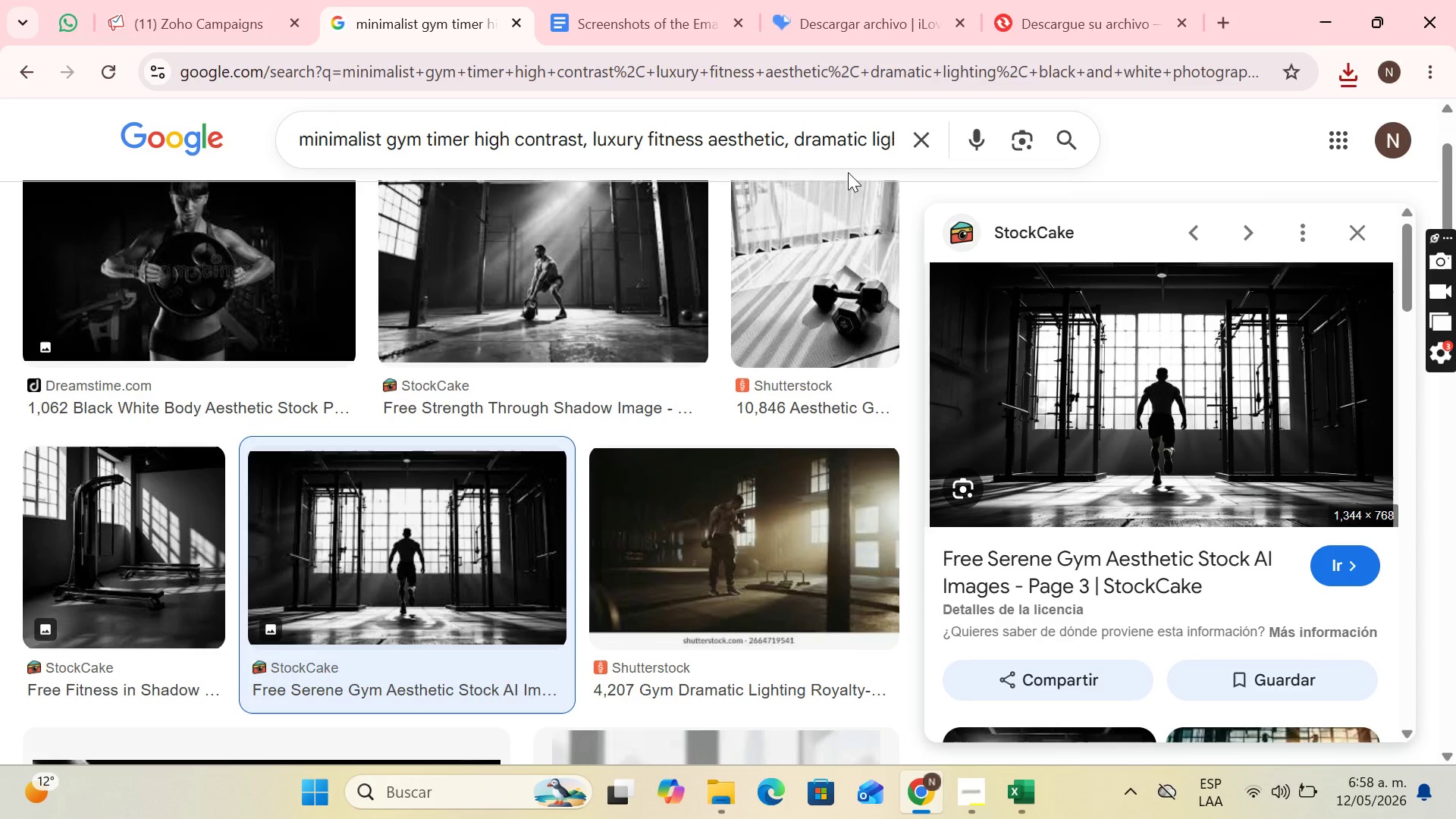 
left_click([918, 132])
 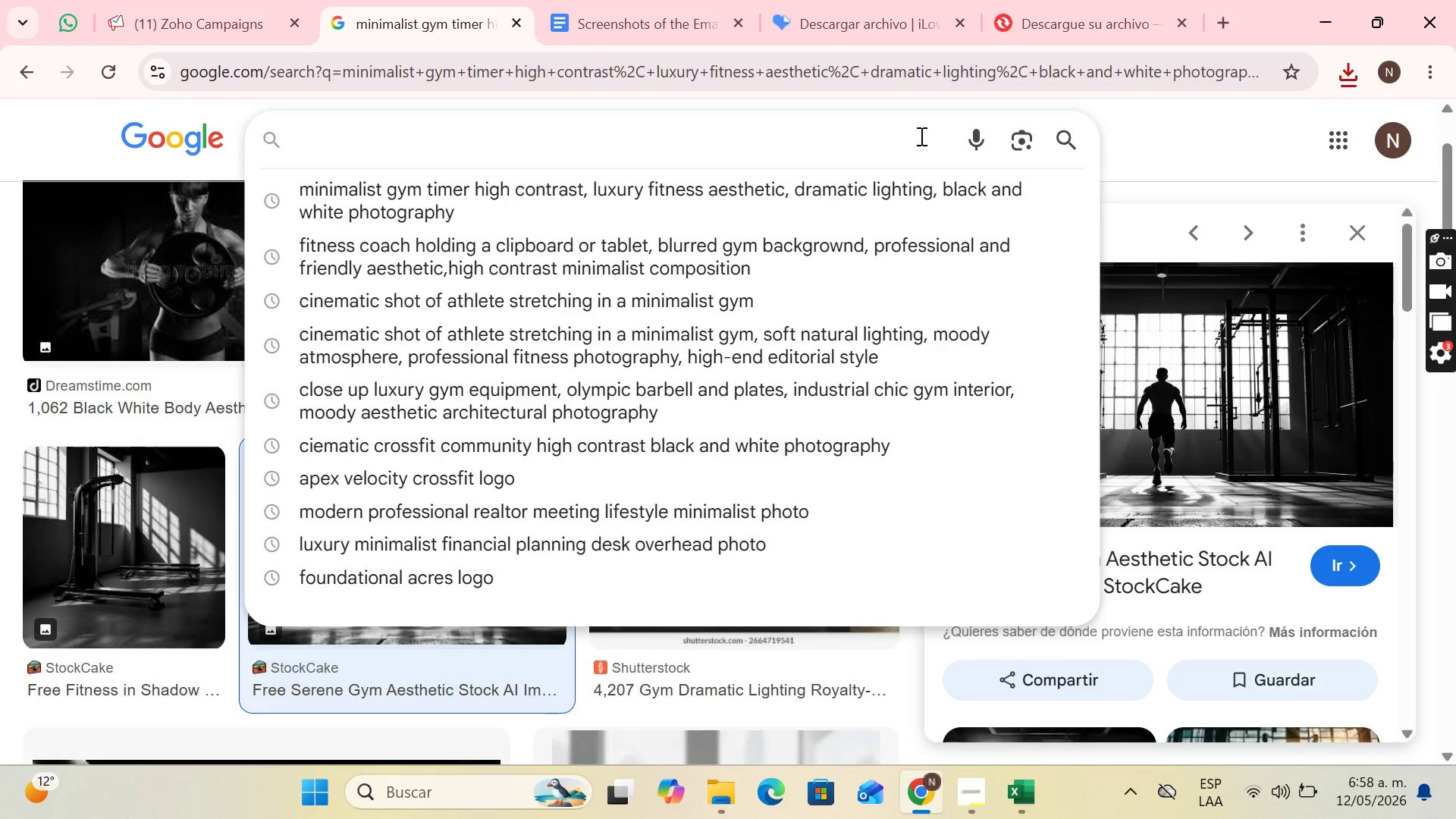 
wait(6.66)
 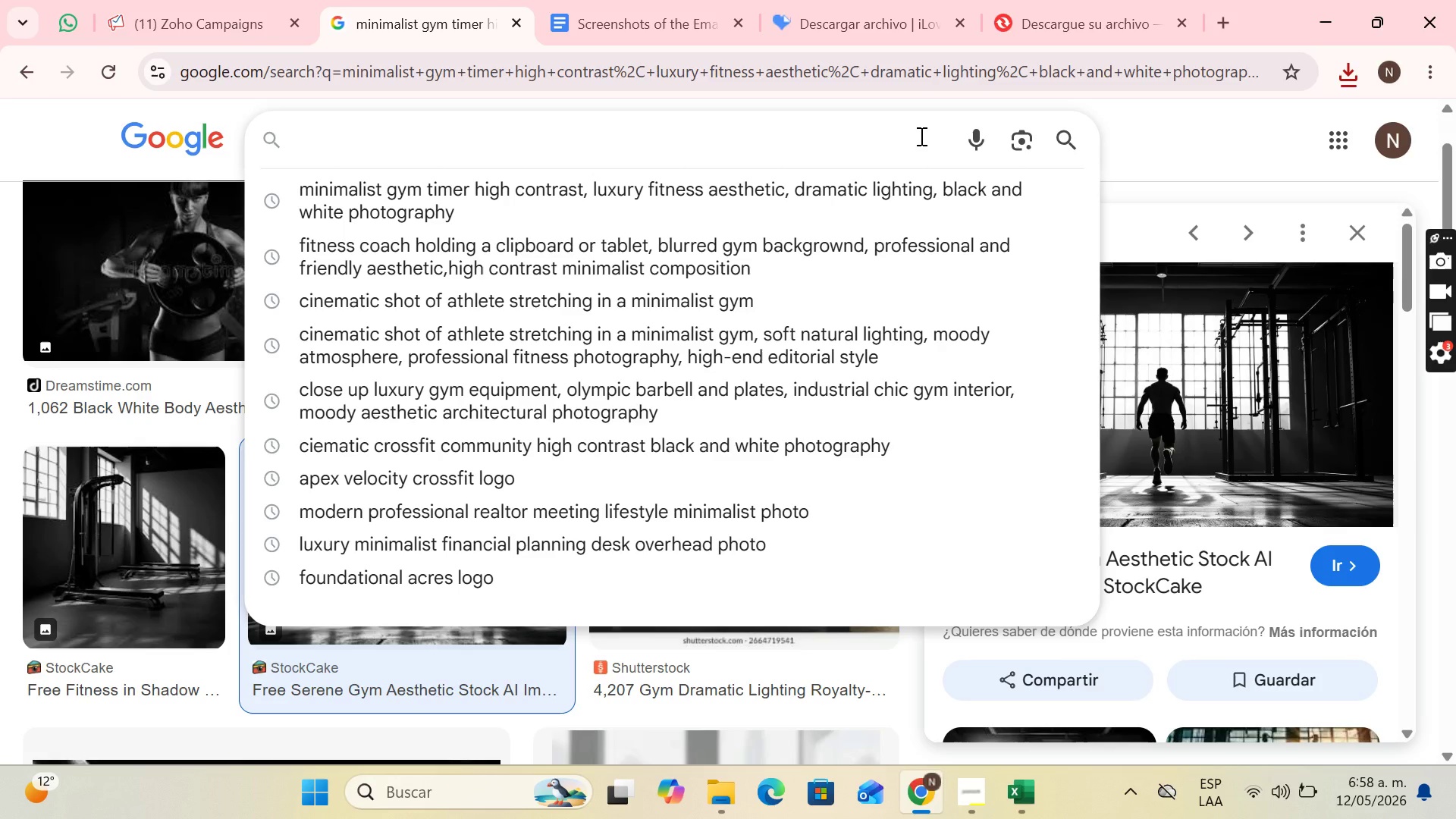 
type(v)
key(Backspace)
type(close ip )
key(Backspace)
key(Backspace)
key(Backspace)
type(up of athlete typi)
key(Backspace)
key(Backspace)
type(ing shoelaces, moody gym beckgrou)
key(Backspace)
key(Backspace)
key(Backspace)
key(Backspace)
key(Backspace)
key(Backspace)
key(Backspace)
type(ackground )
key(Backspace)
type(, a)
key(Backspace)
type(high)
 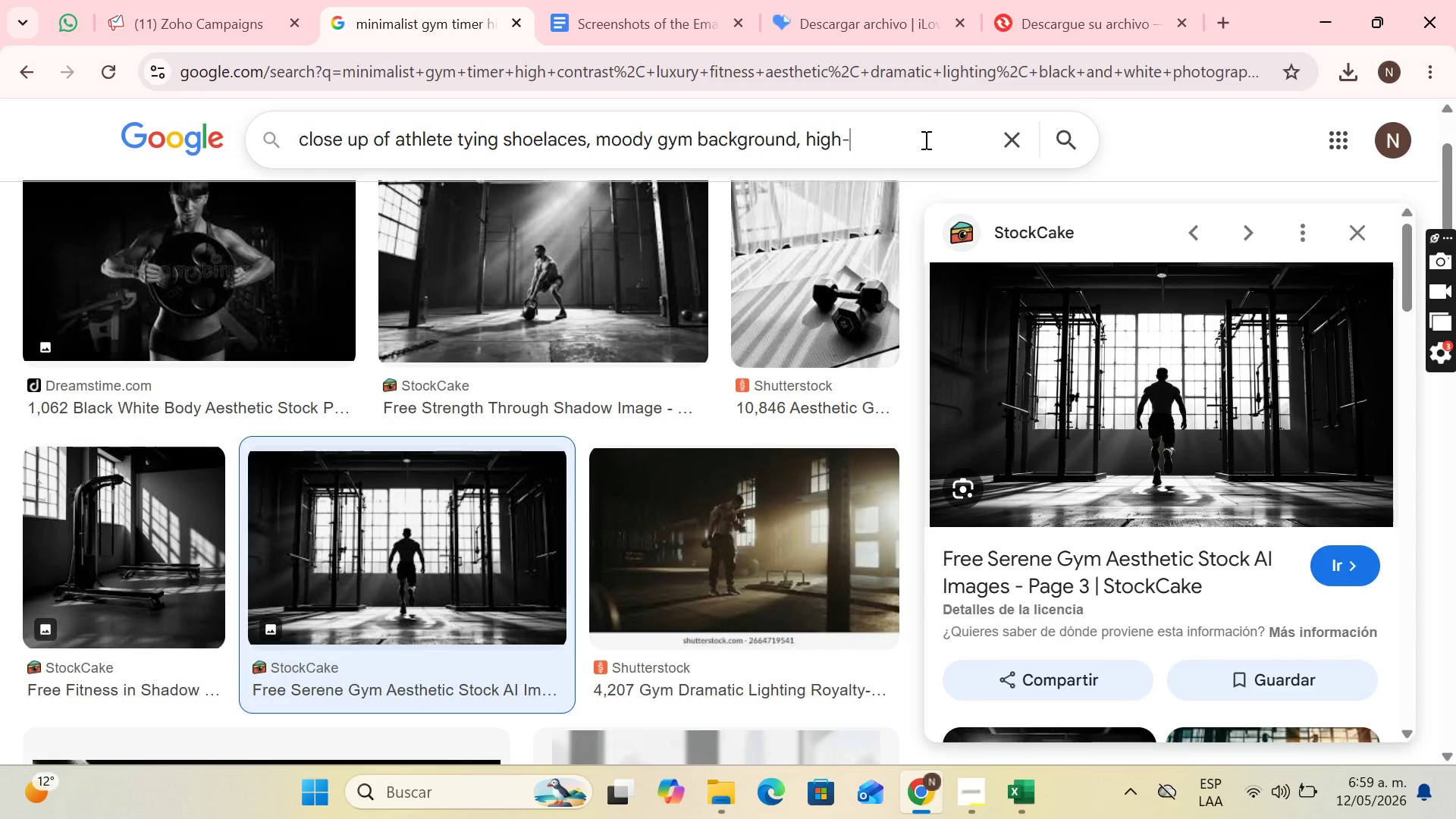 
type(-end editorialfit)
key(Backspace)
key(Backspace)
key(Backspace)
type( fitness li)
key(Backspace)
key(Backspace)
type(style)
 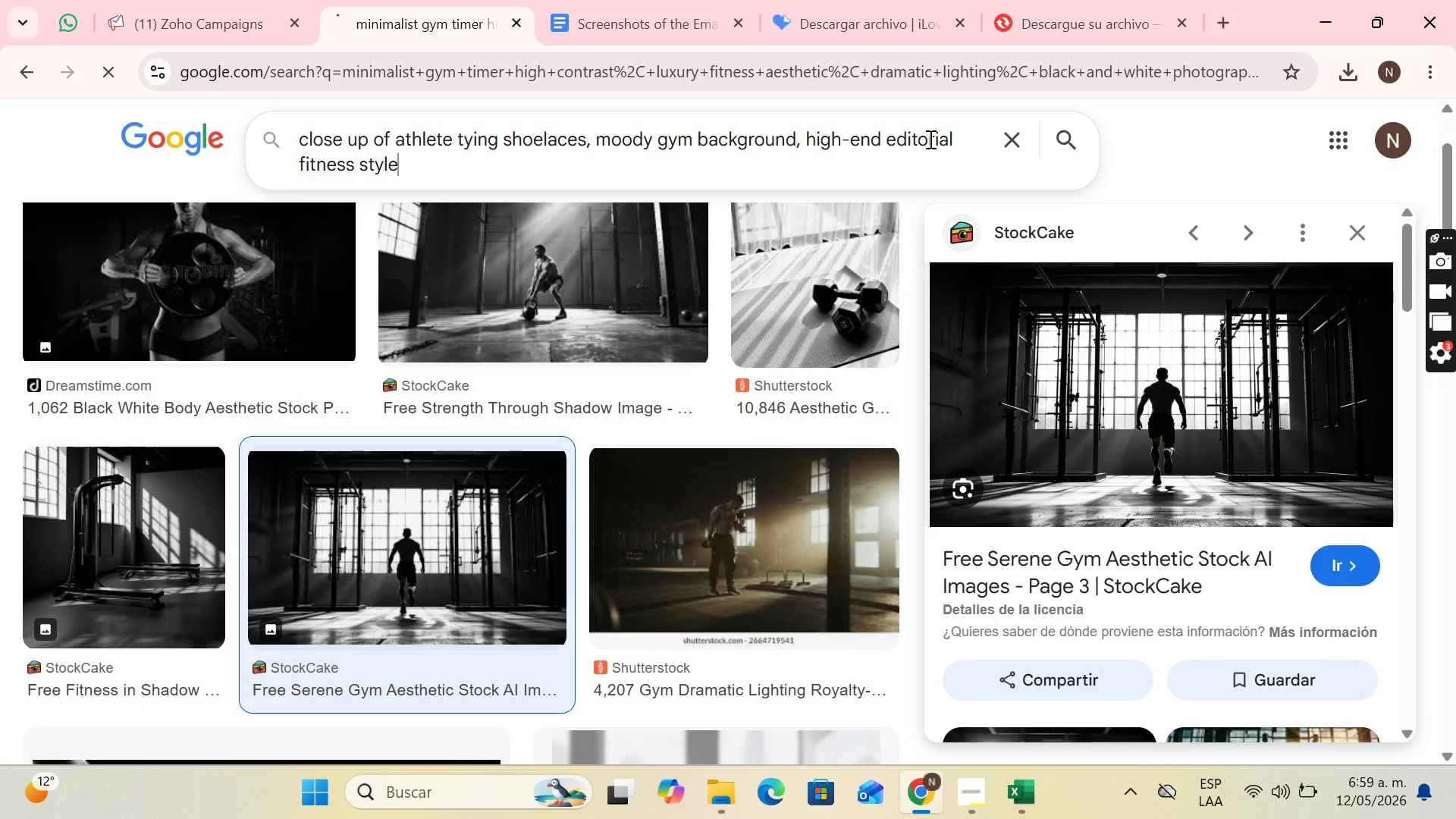 
key(Enter)
 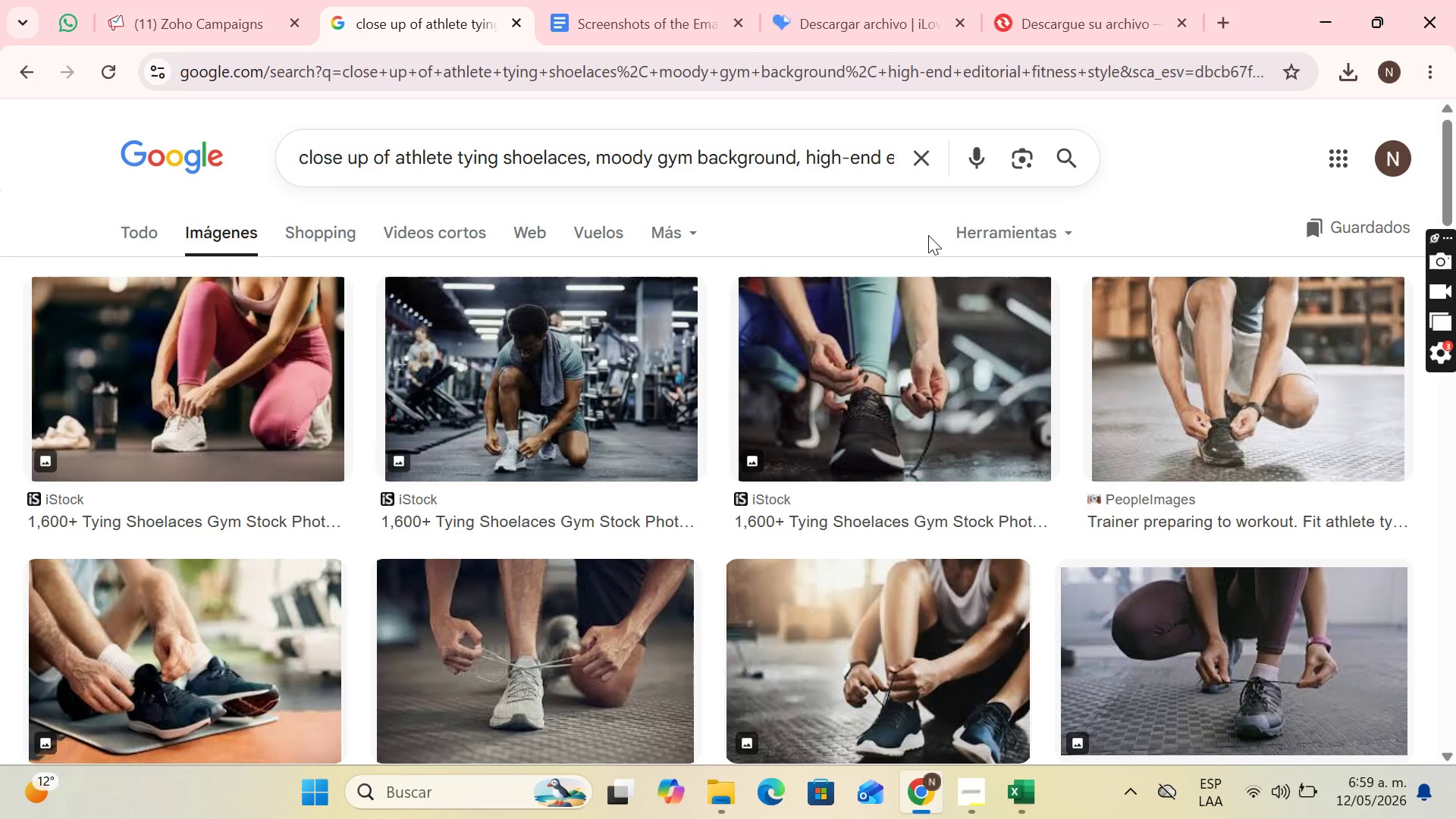 
wait(5.69)
 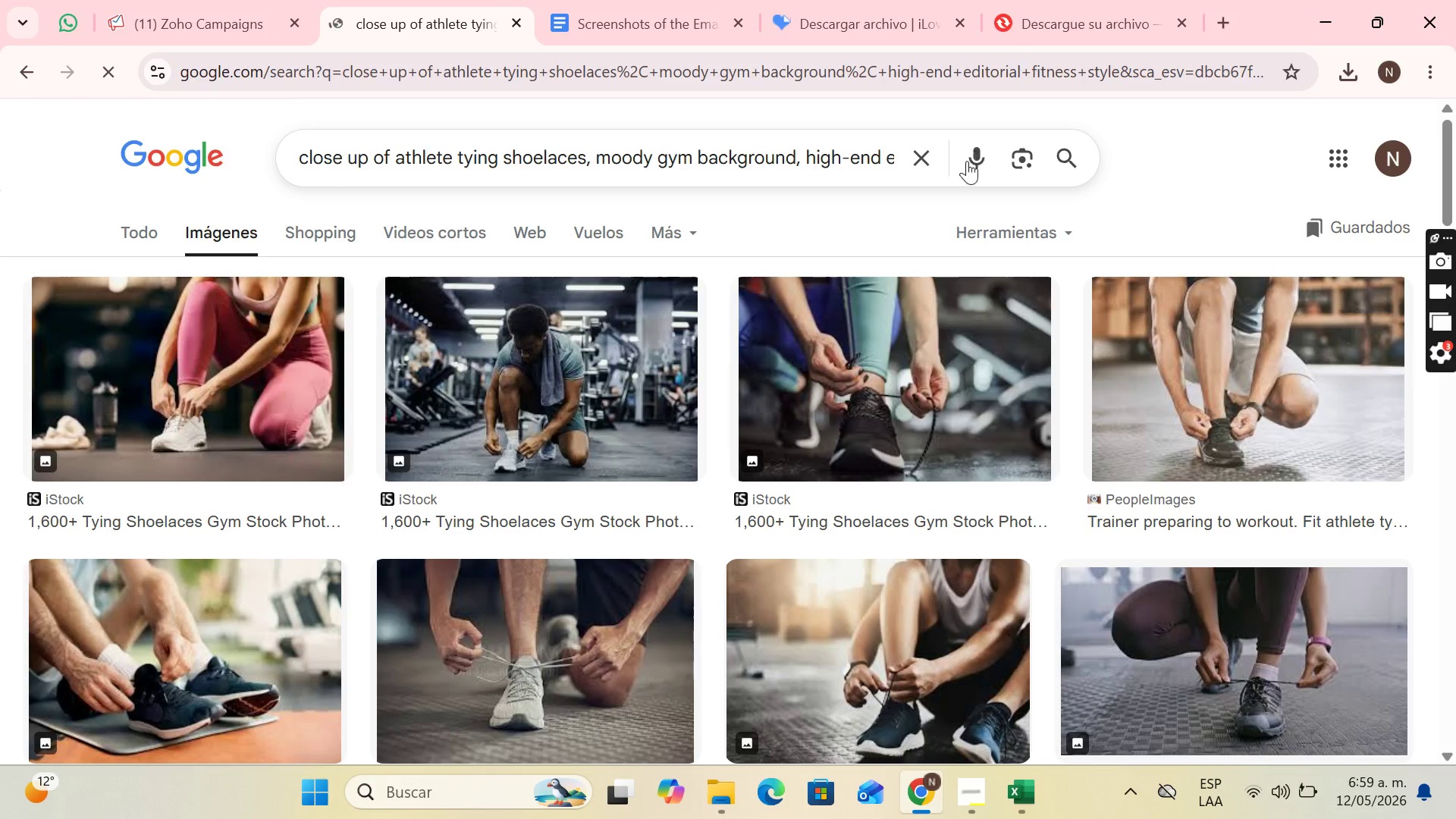 
scroll: coordinate [324, 353], scroll_direction: down, amount: 2.0
 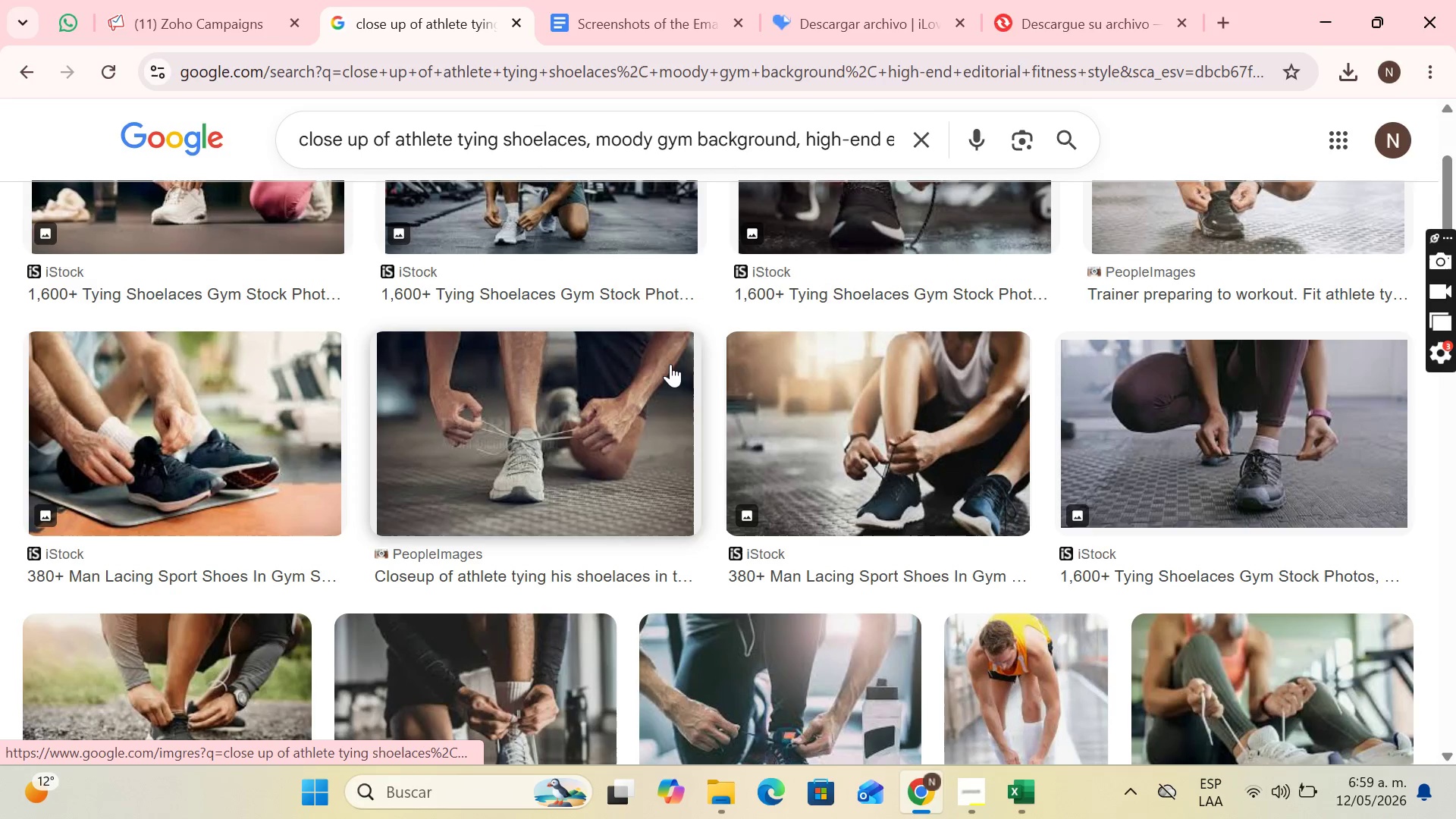 
scroll: coordinate [1083, 402], scroll_direction: up, amount: 2.0
 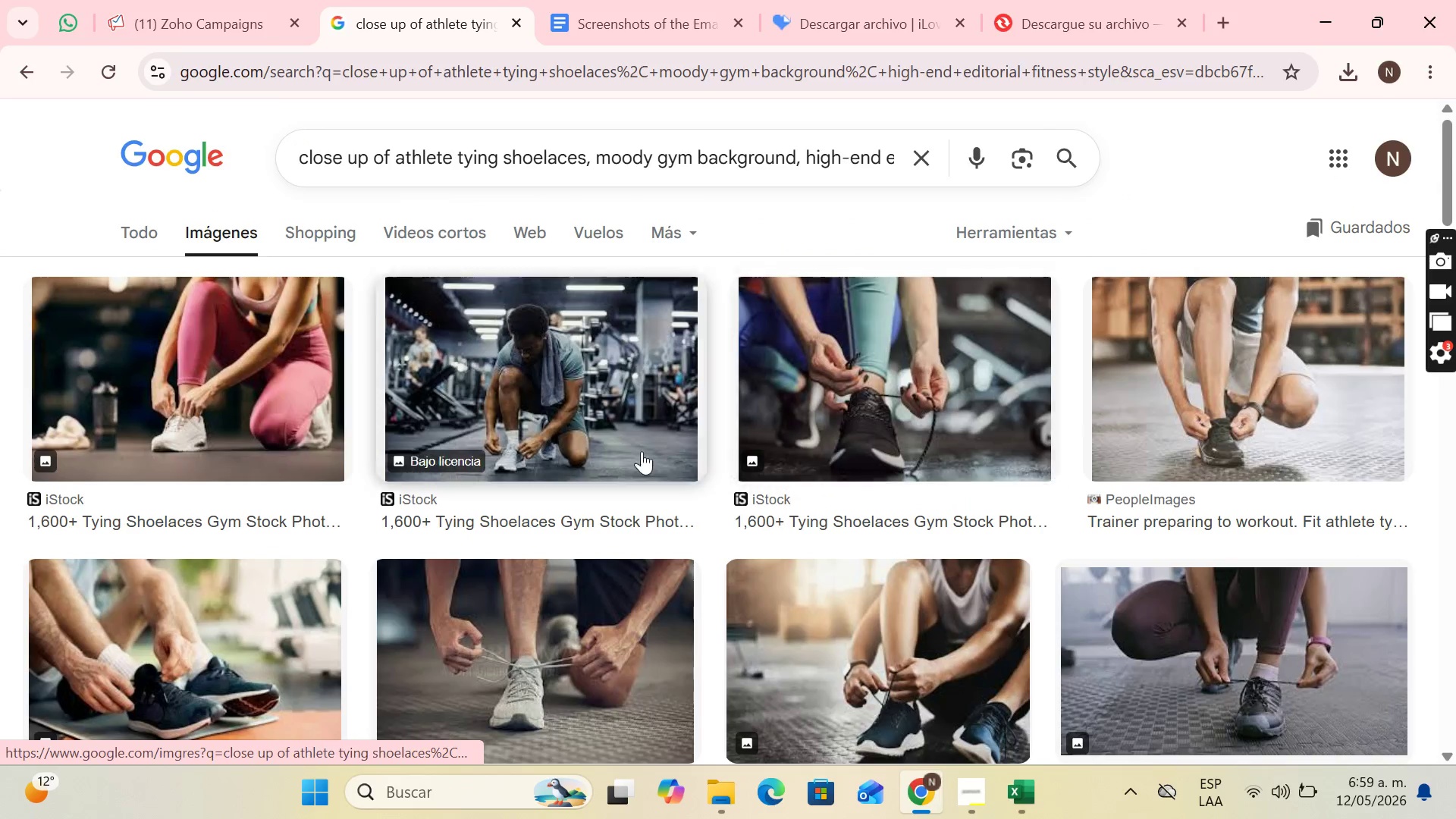 
scroll: coordinate [635, 456], scroll_direction: down, amount: 3.0
 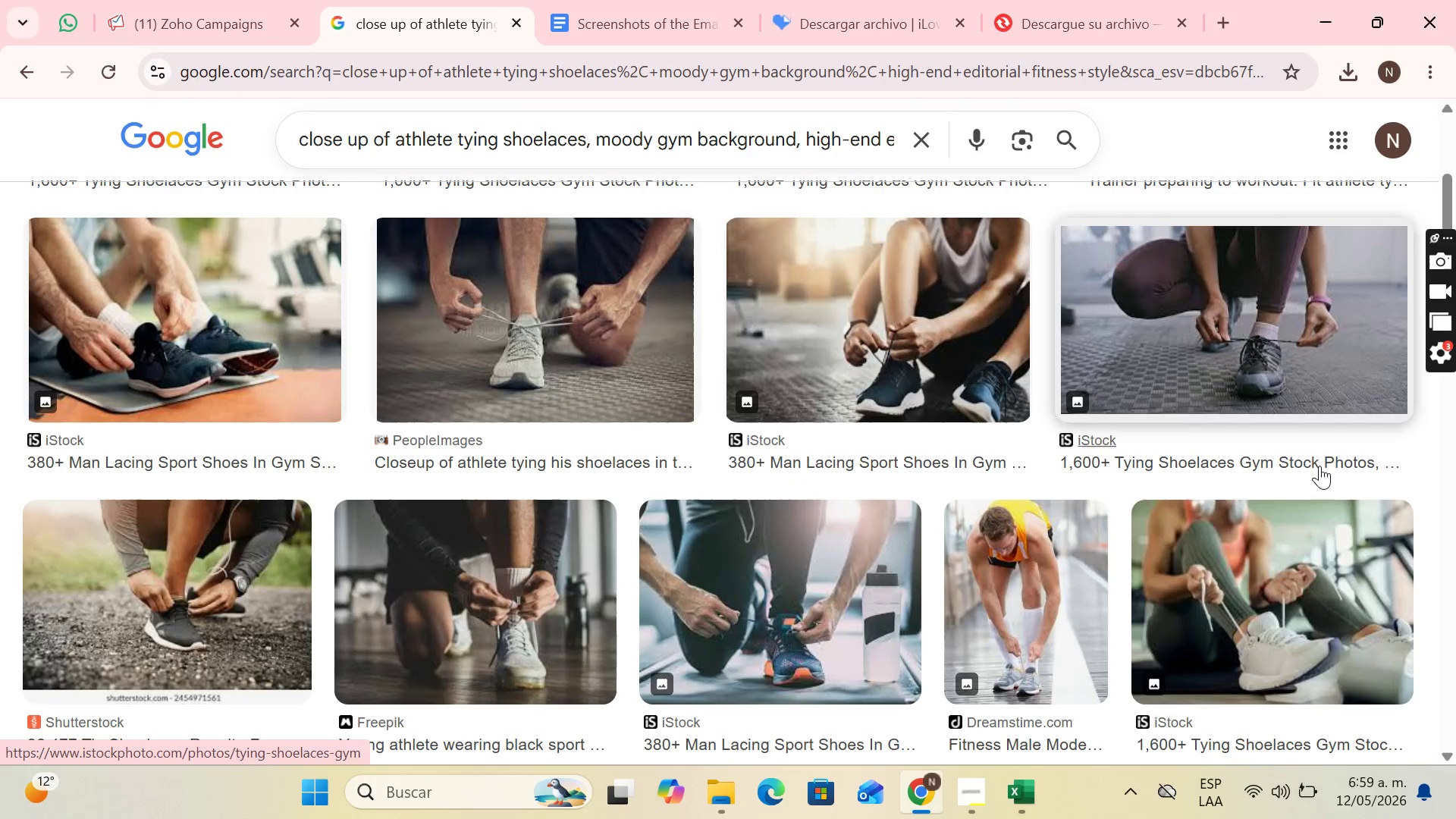 
left_click([1378, 616])
 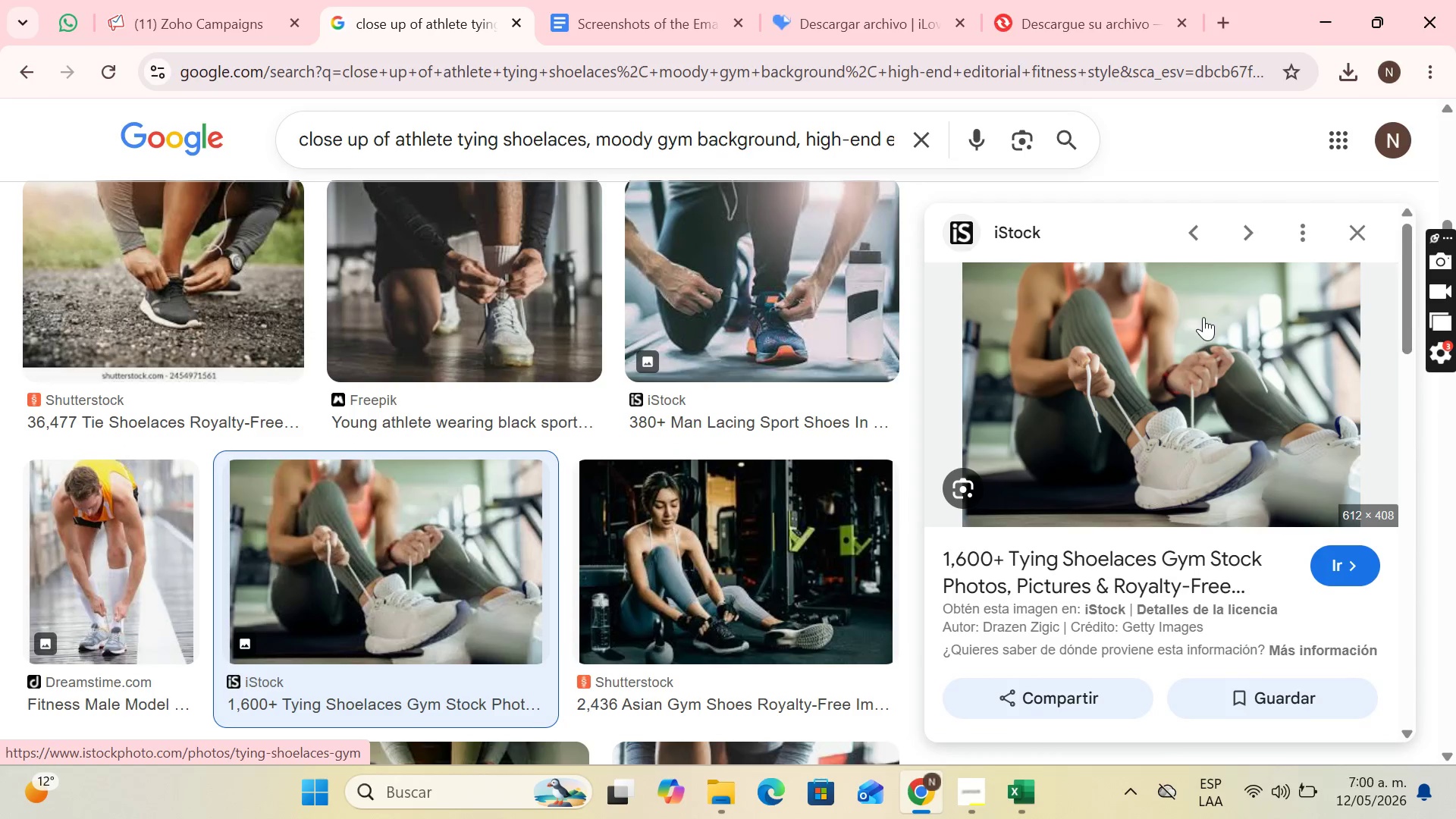 
right_click([1203, 318])
 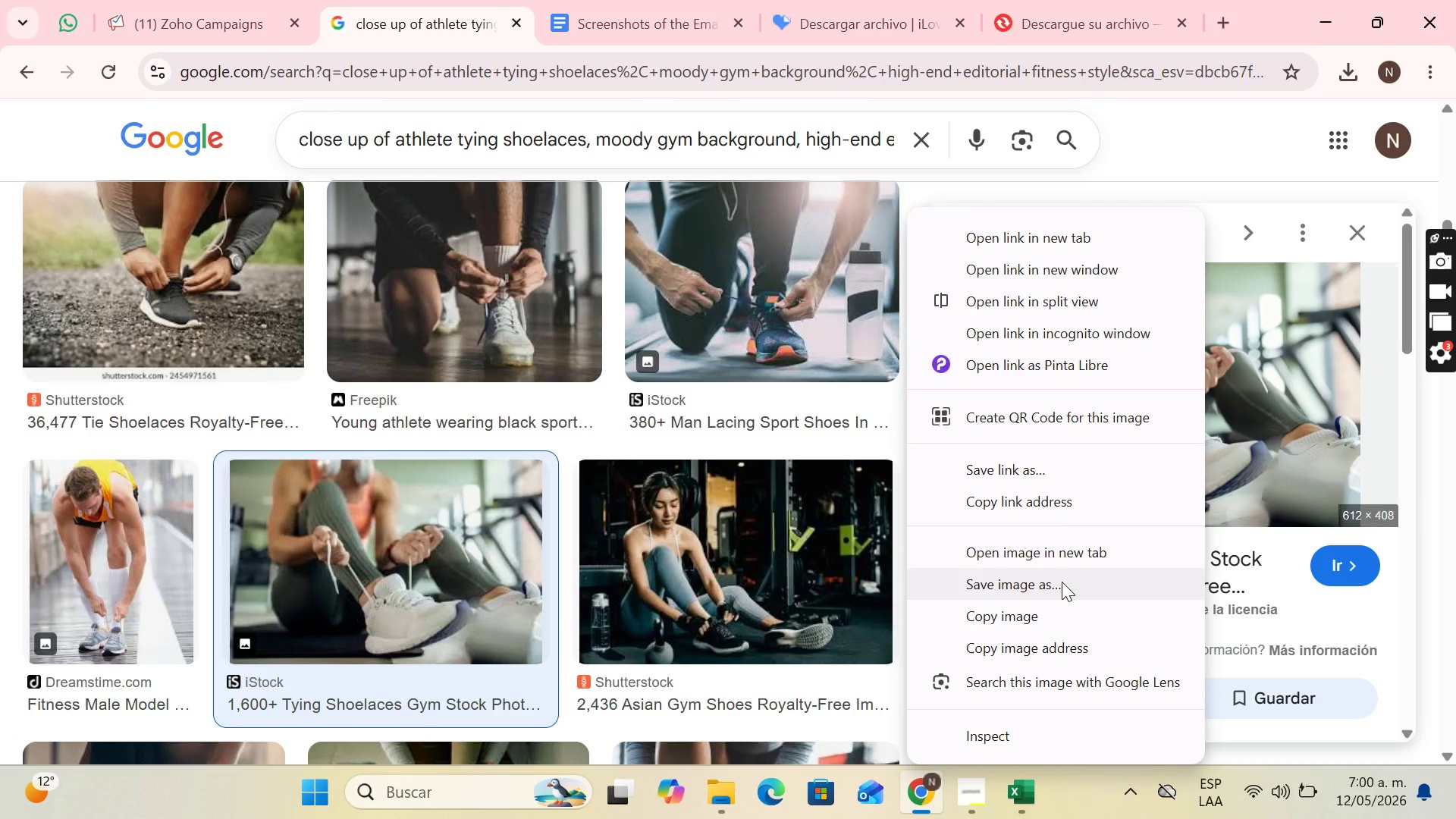 
left_click([1062, 582])
 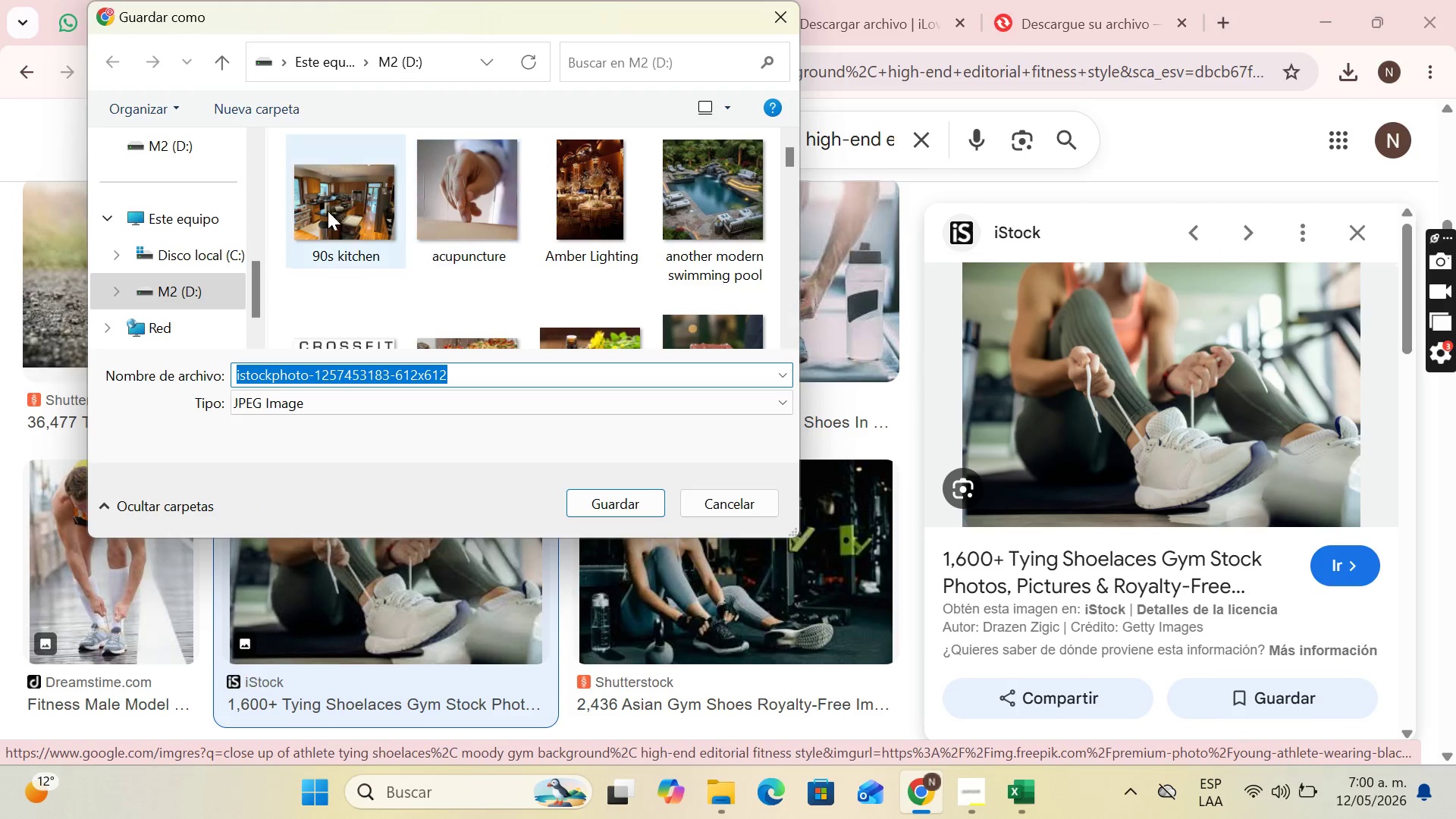 
wait(5.77)
 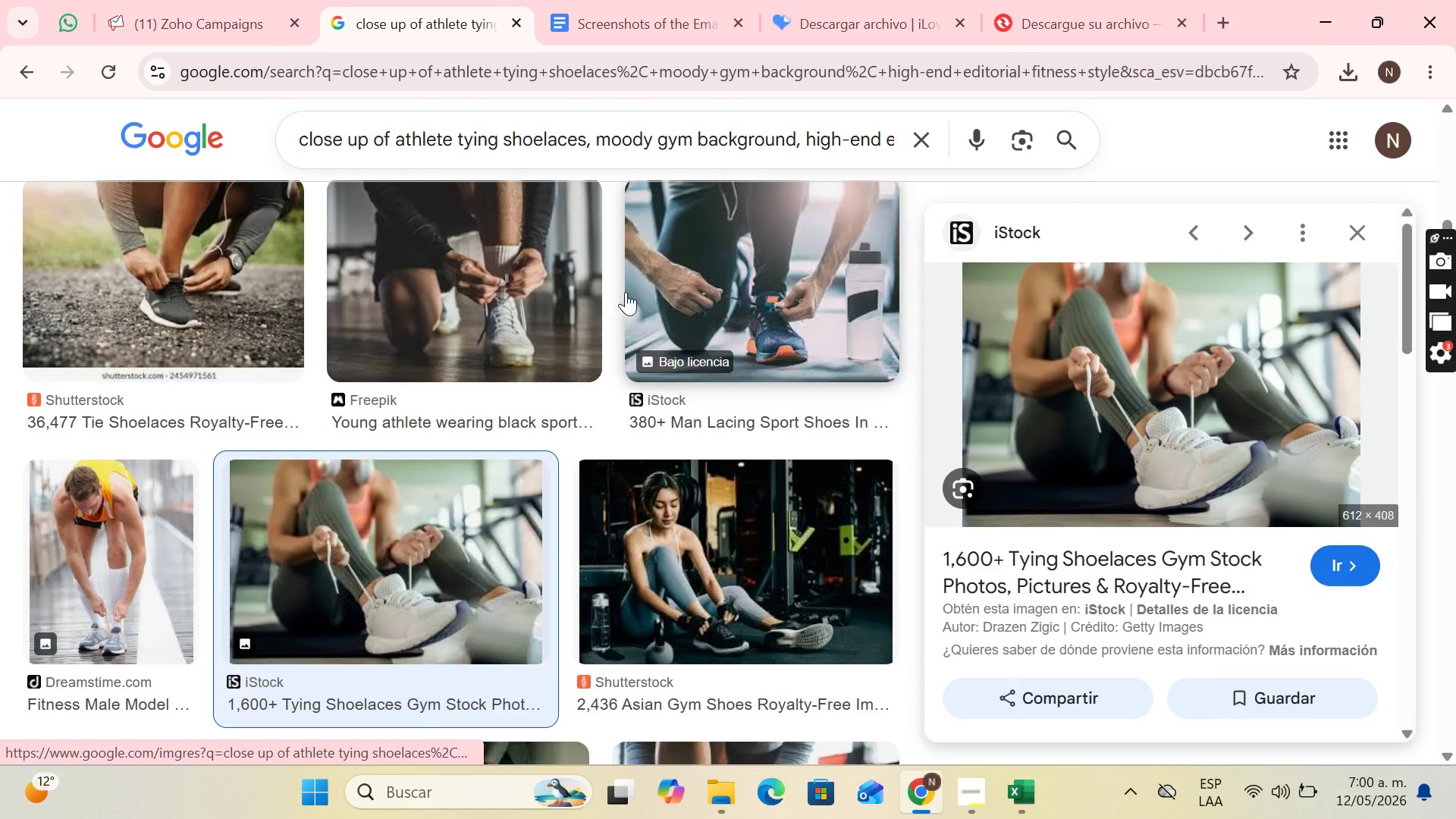 
type(Shoes)
 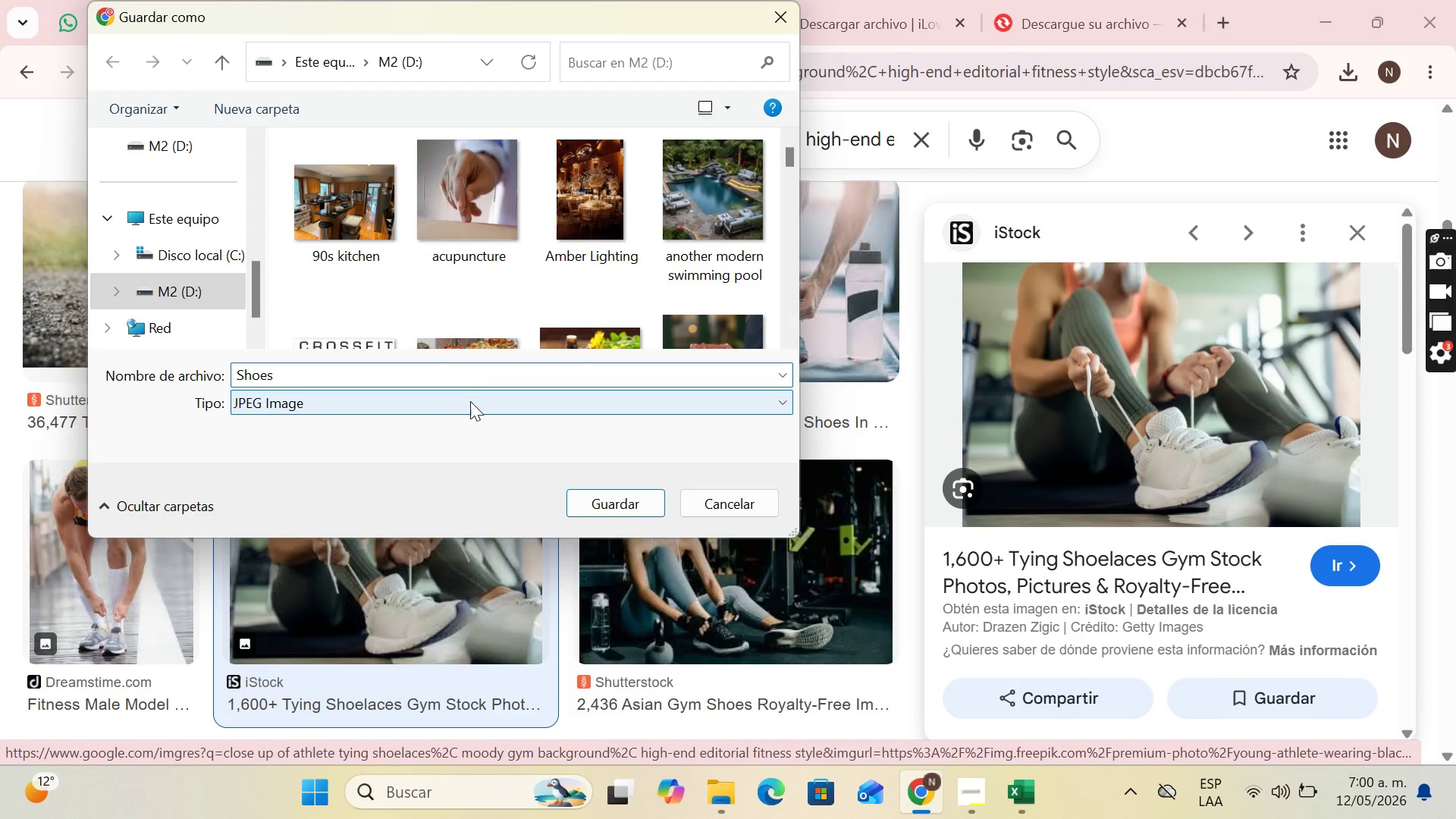 
type( gym)
 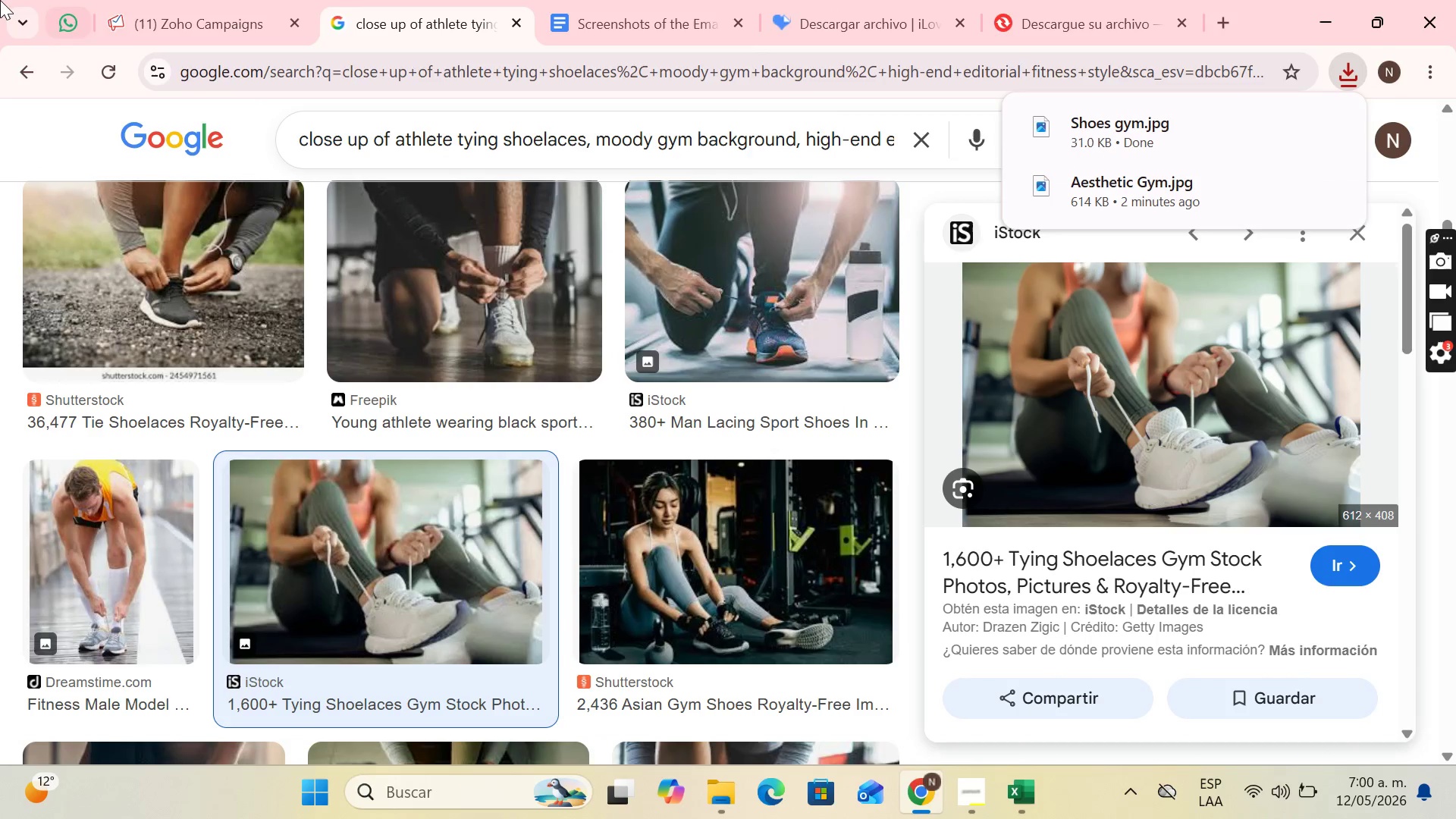 
left_click([226, 0])
 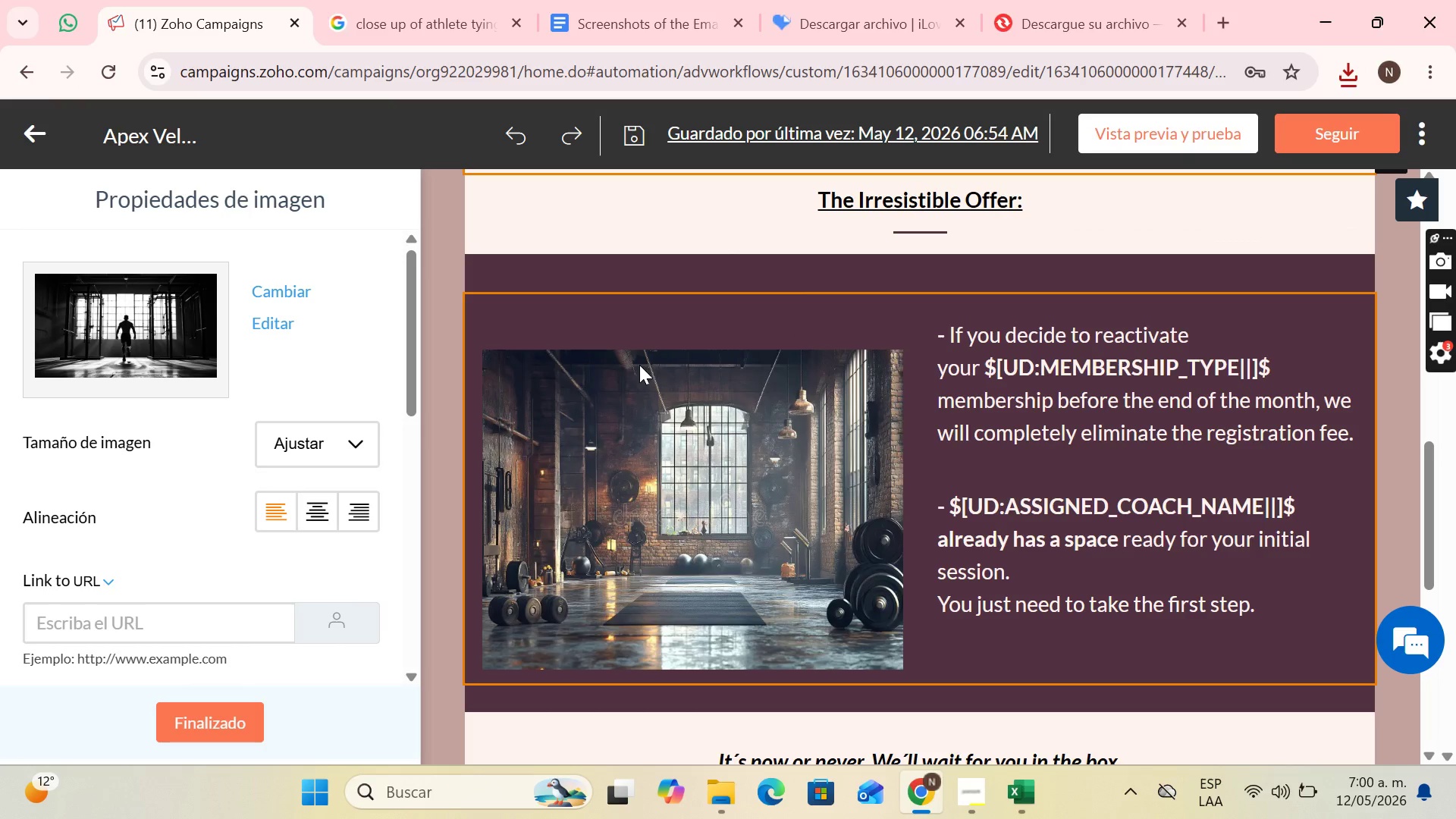 
left_click([613, 365])
 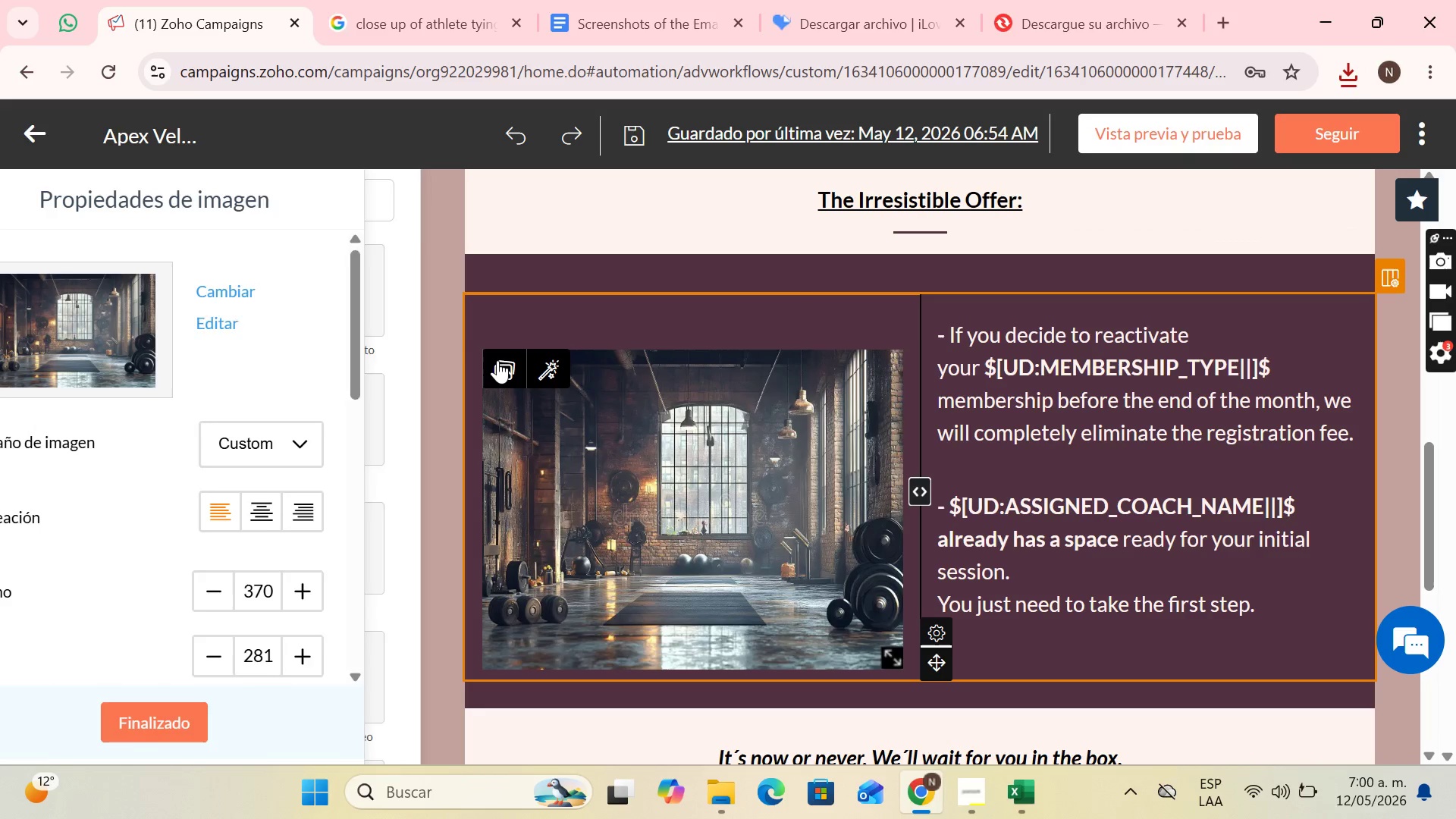 
left_click([497, 360])
 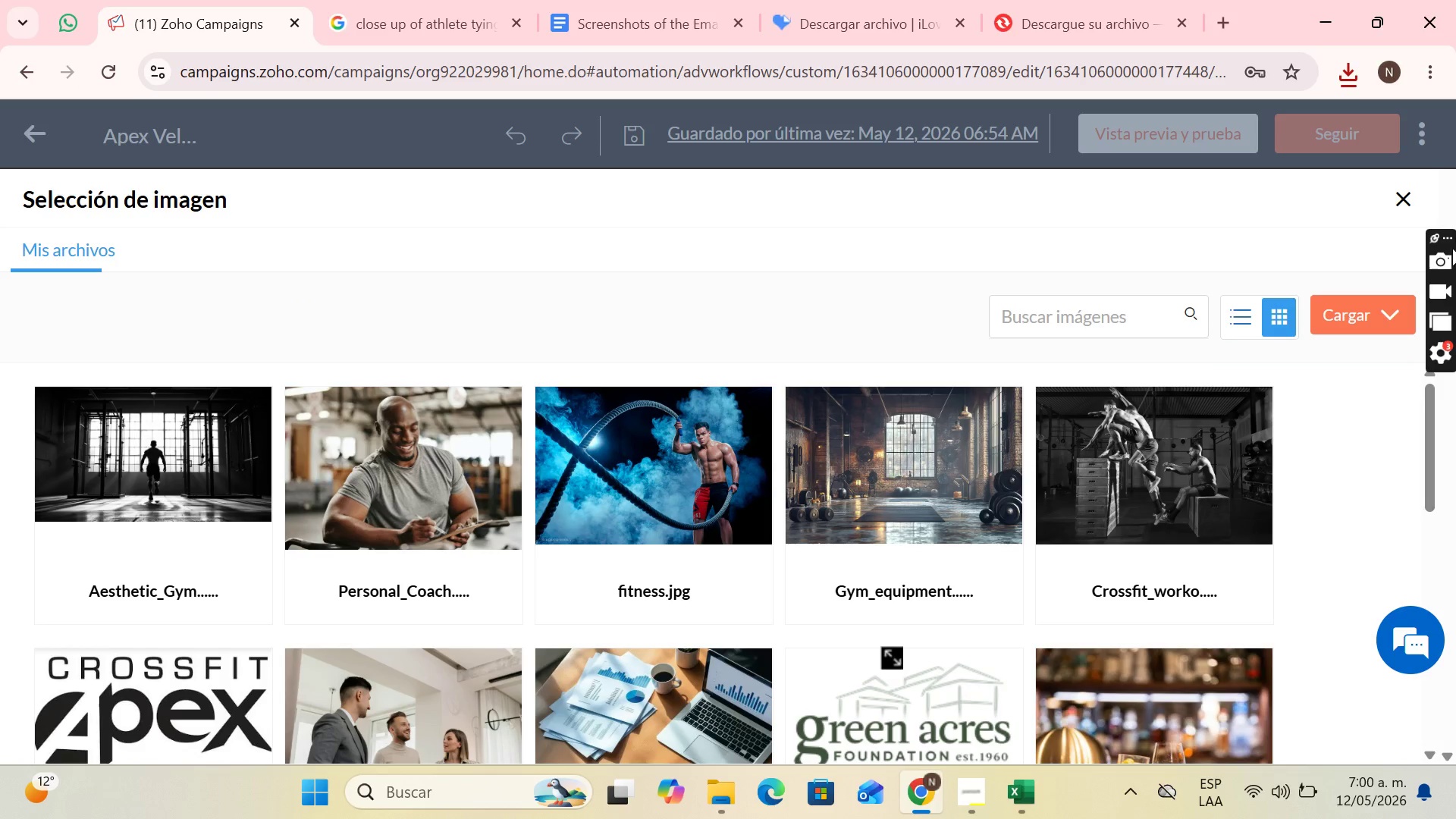 
left_click([1363, 309])
 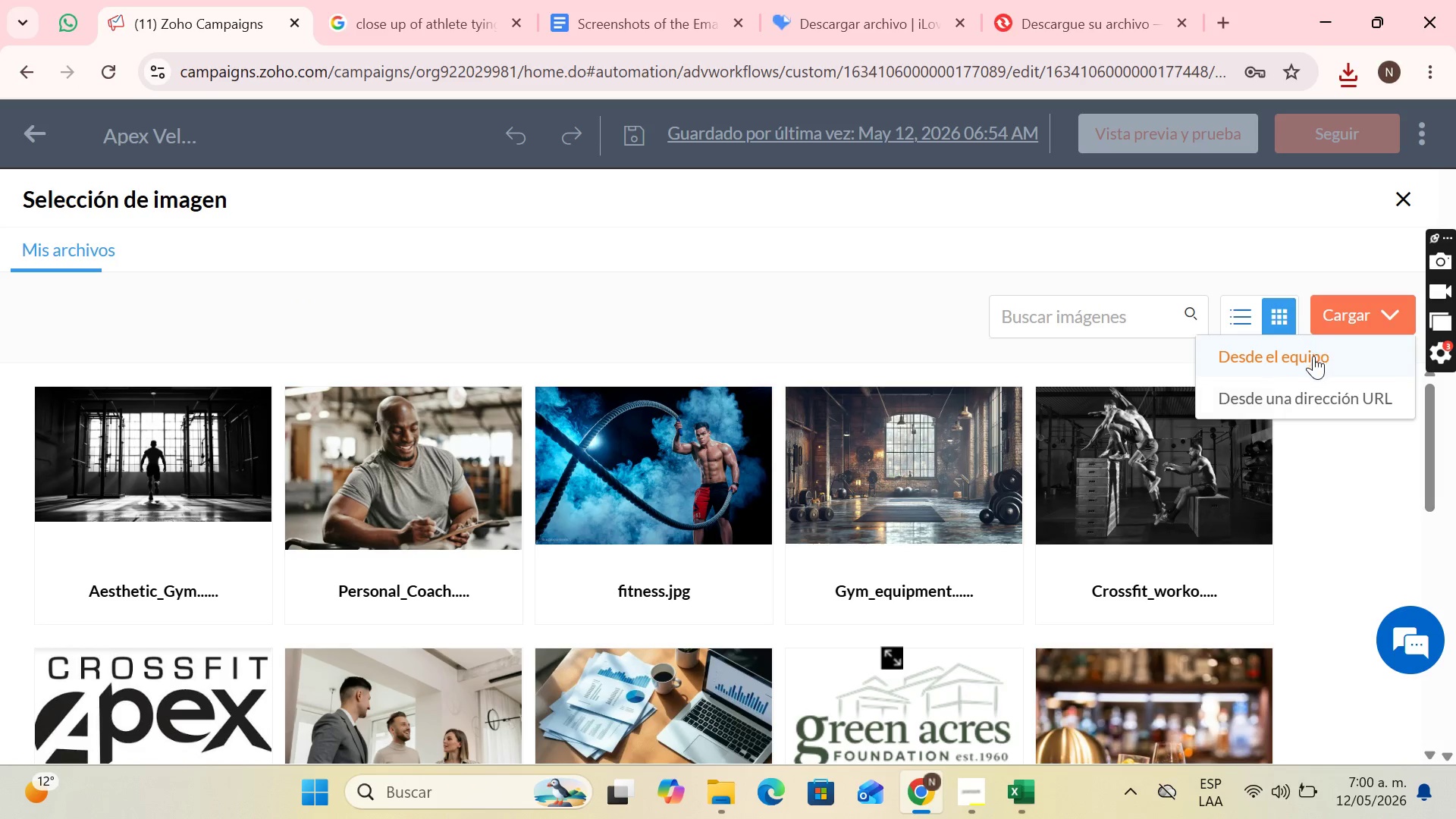 
left_click([1313, 356])
 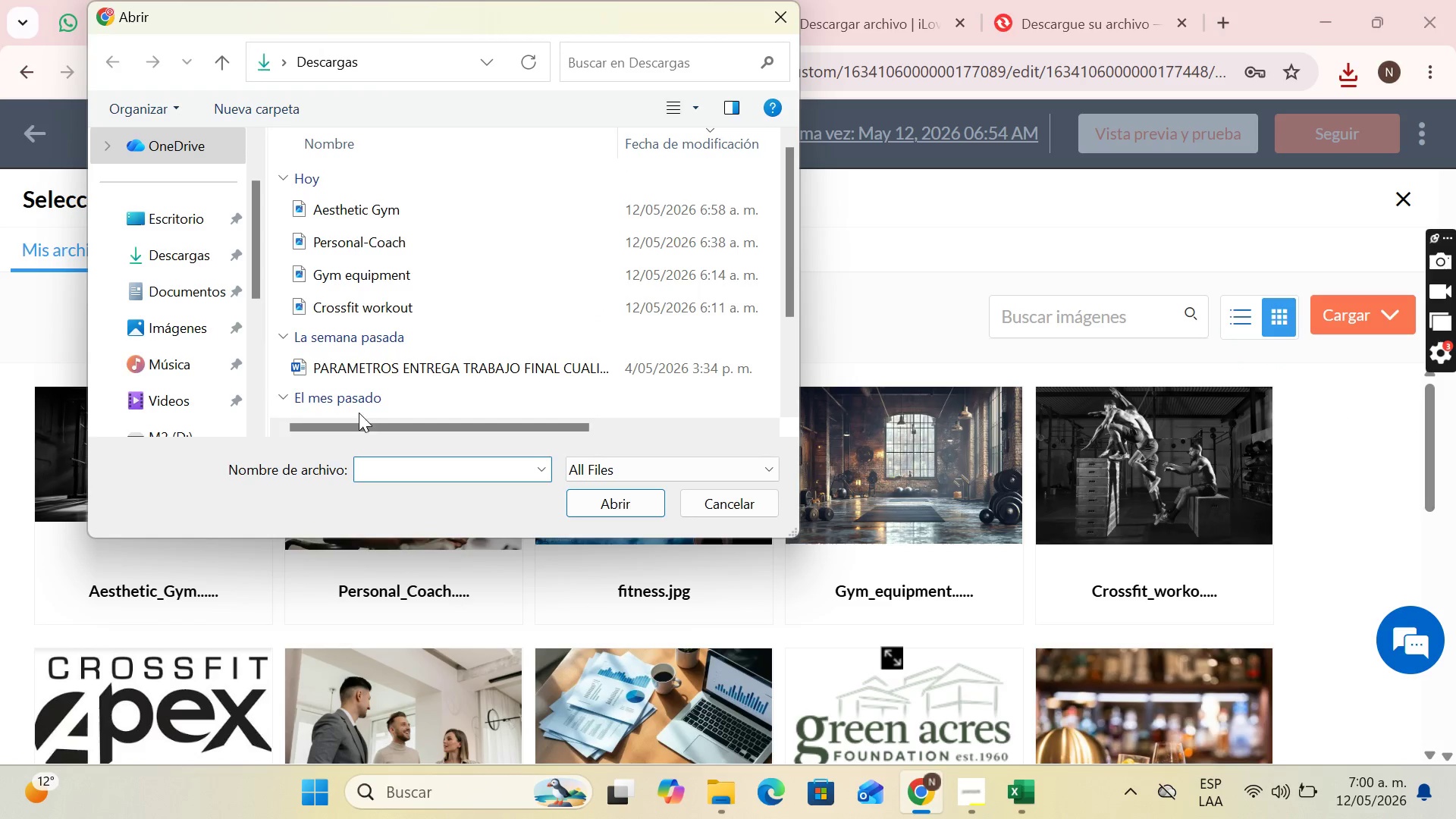 
scroll: coordinate [155, 278], scroll_direction: down, amount: 4.0
 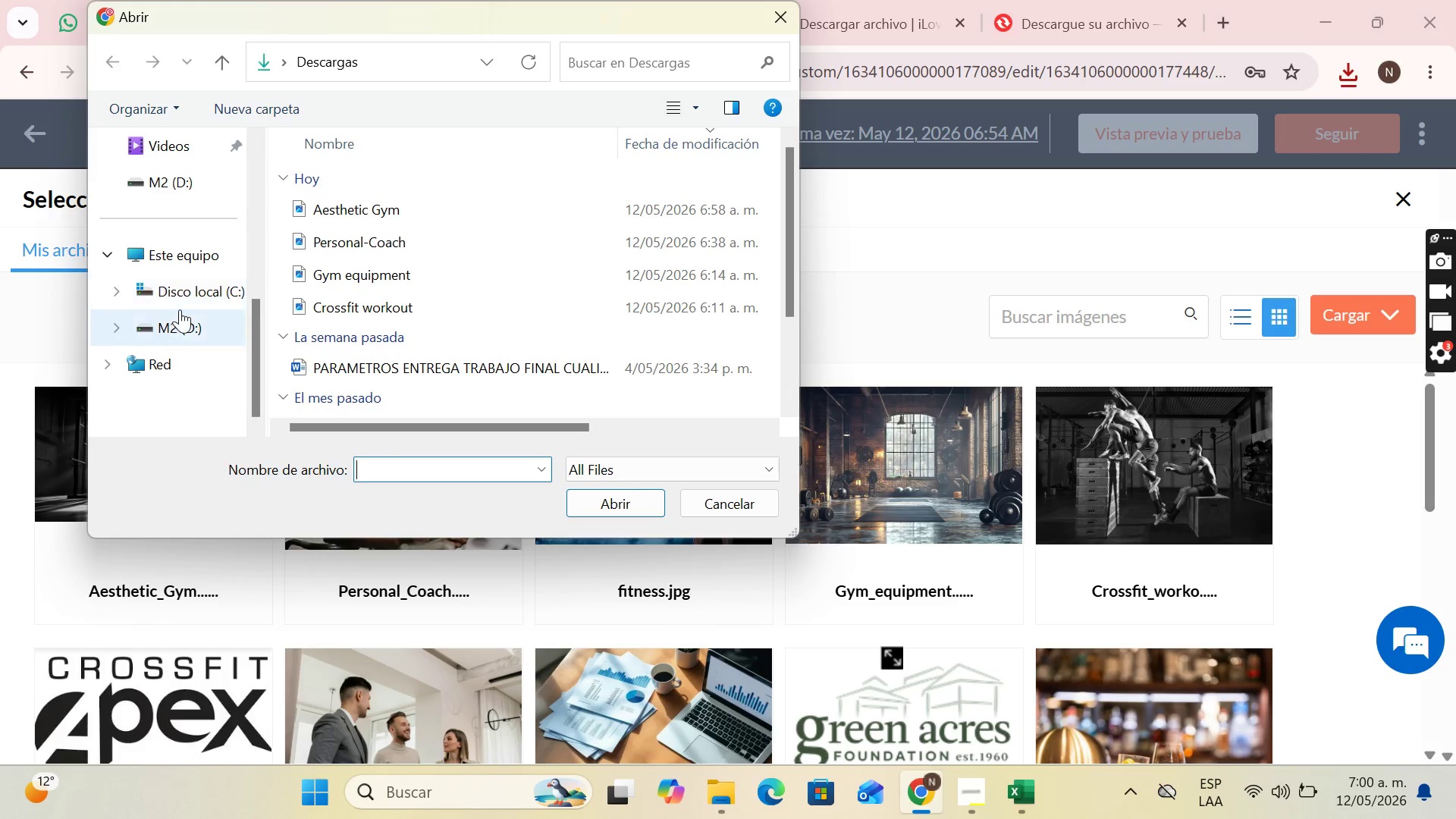 
left_click([180, 311])
 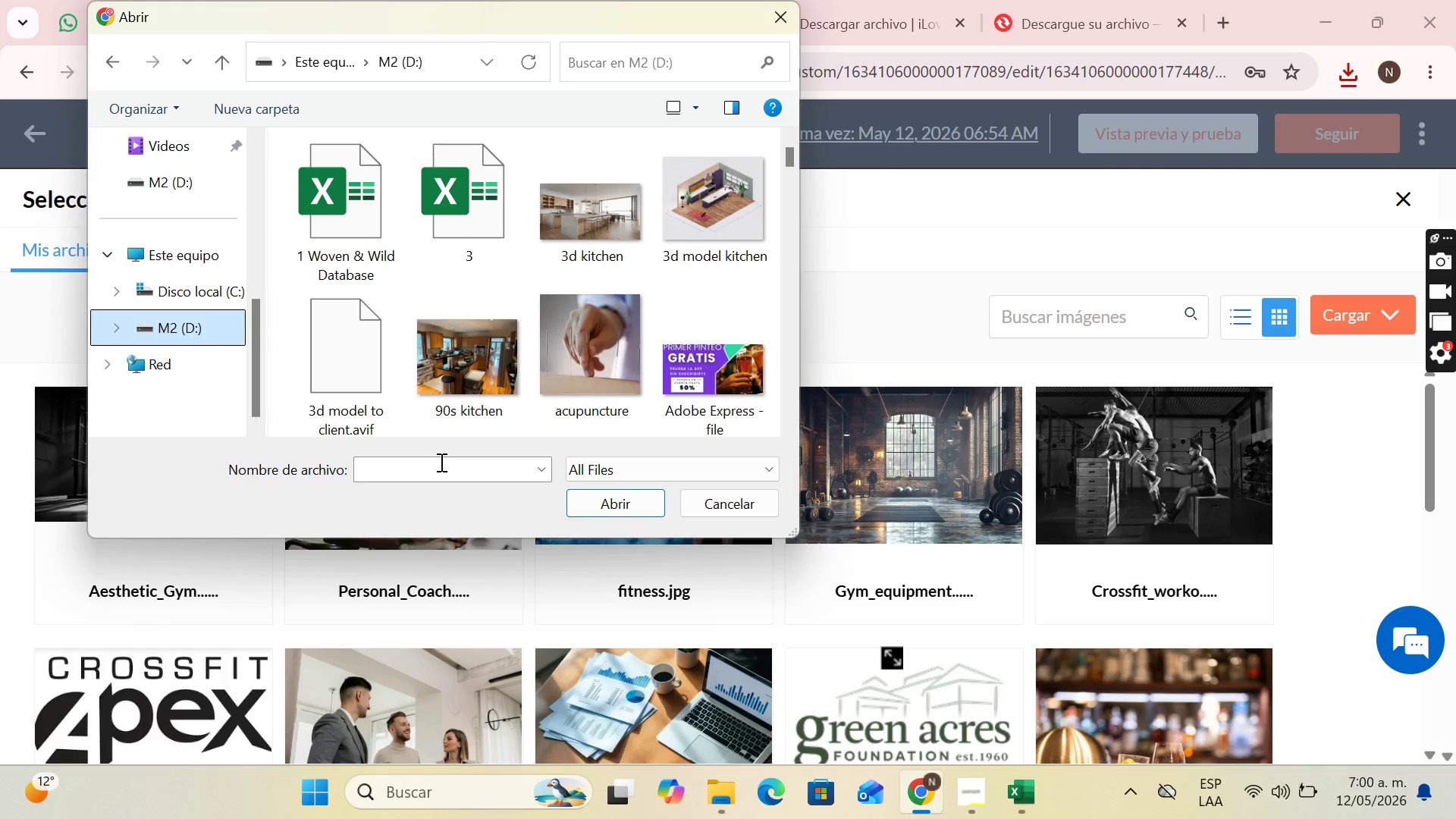 
left_click([437, 479])
 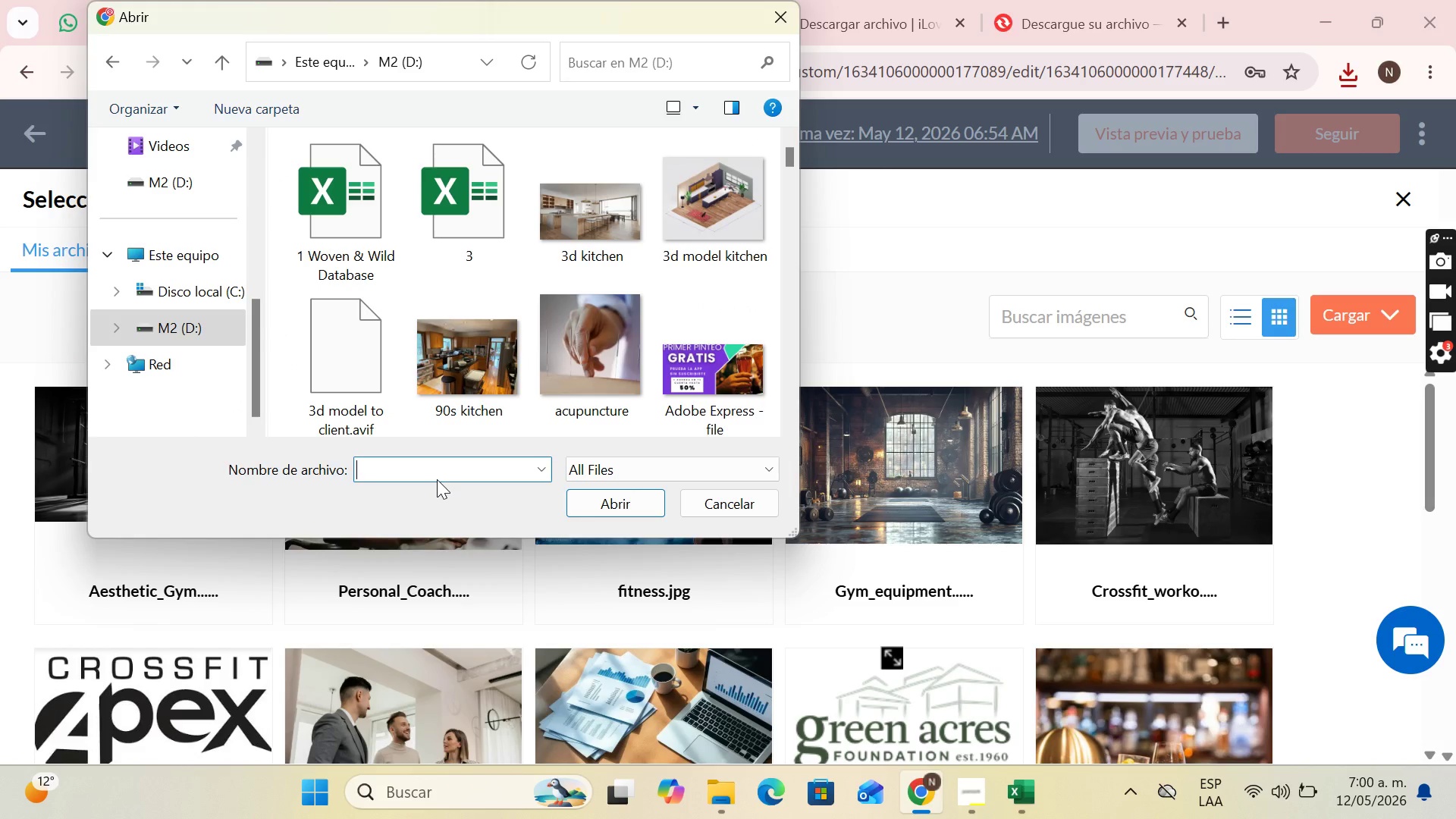 
type(sh)
 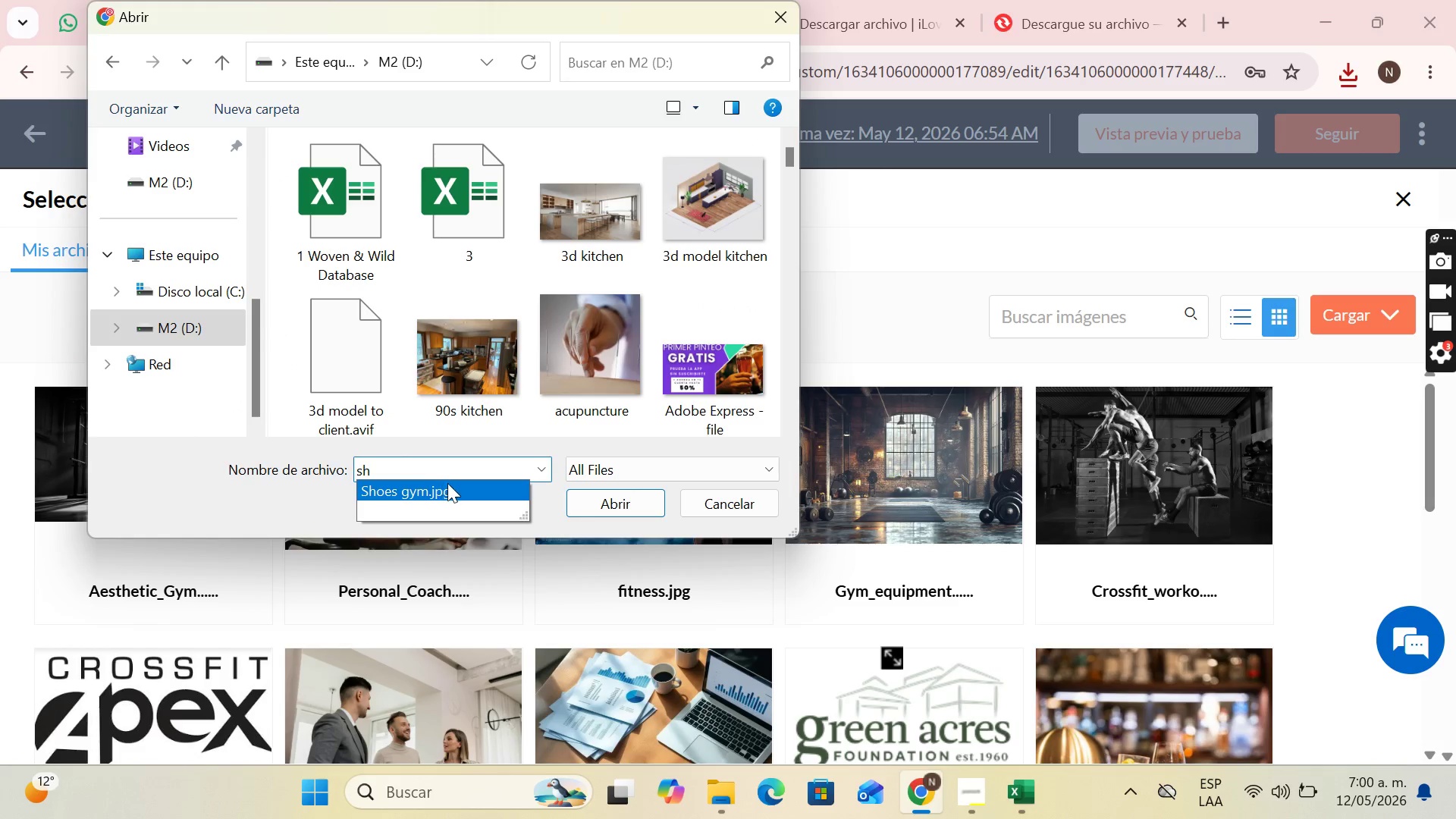 
double_click([450, 485])
 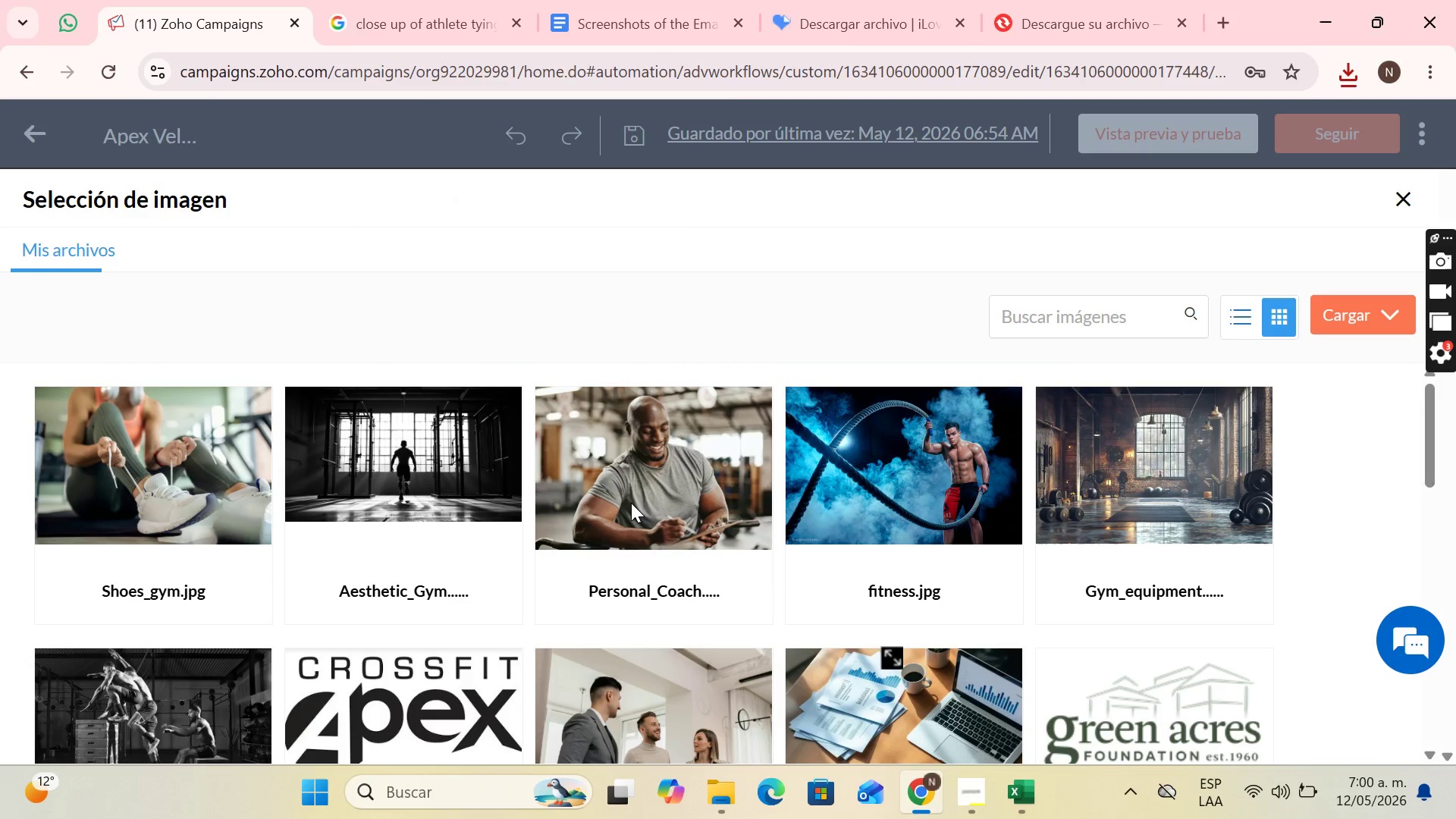 
wait(5.44)
 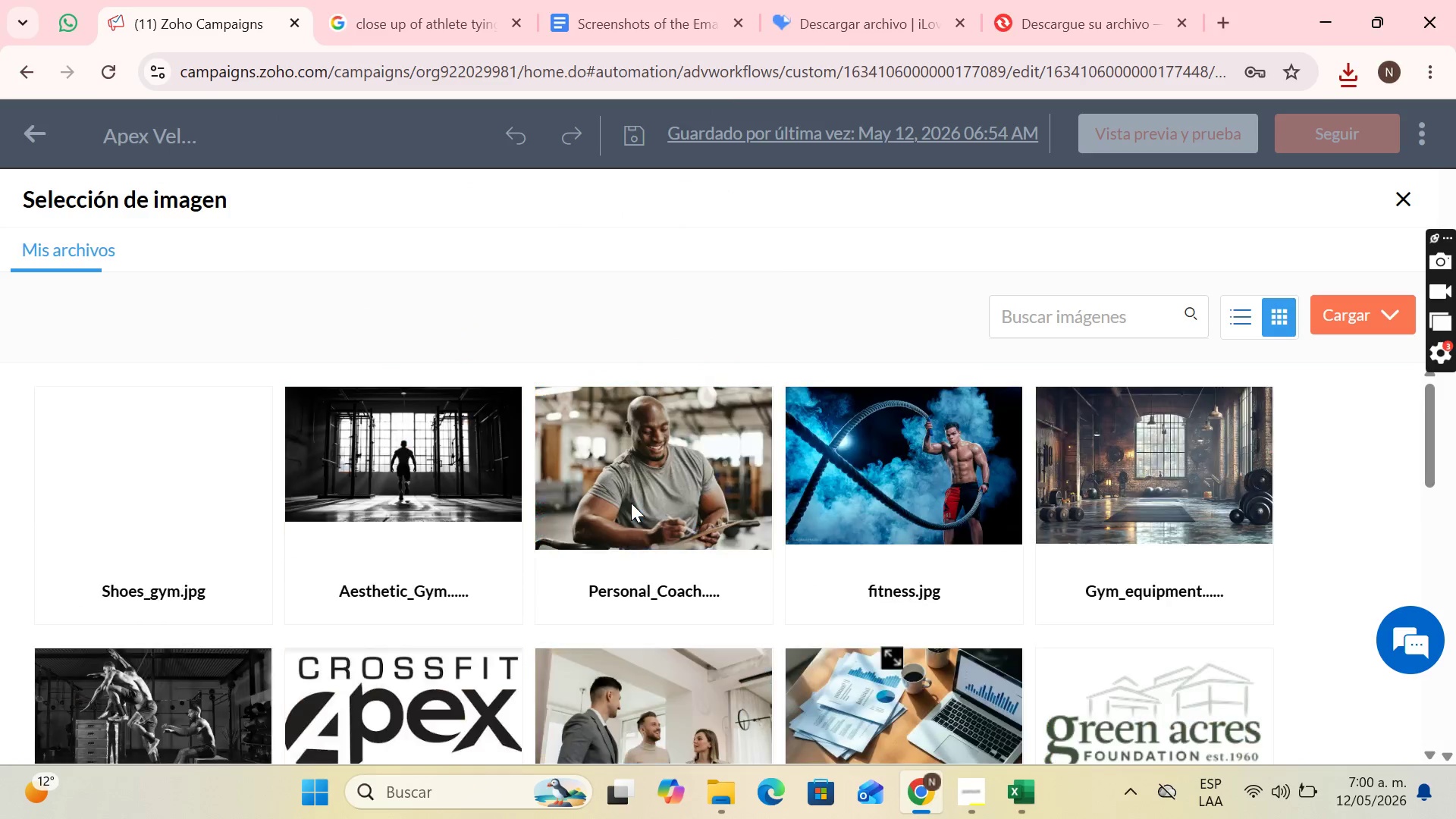 
left_click([171, 557])
 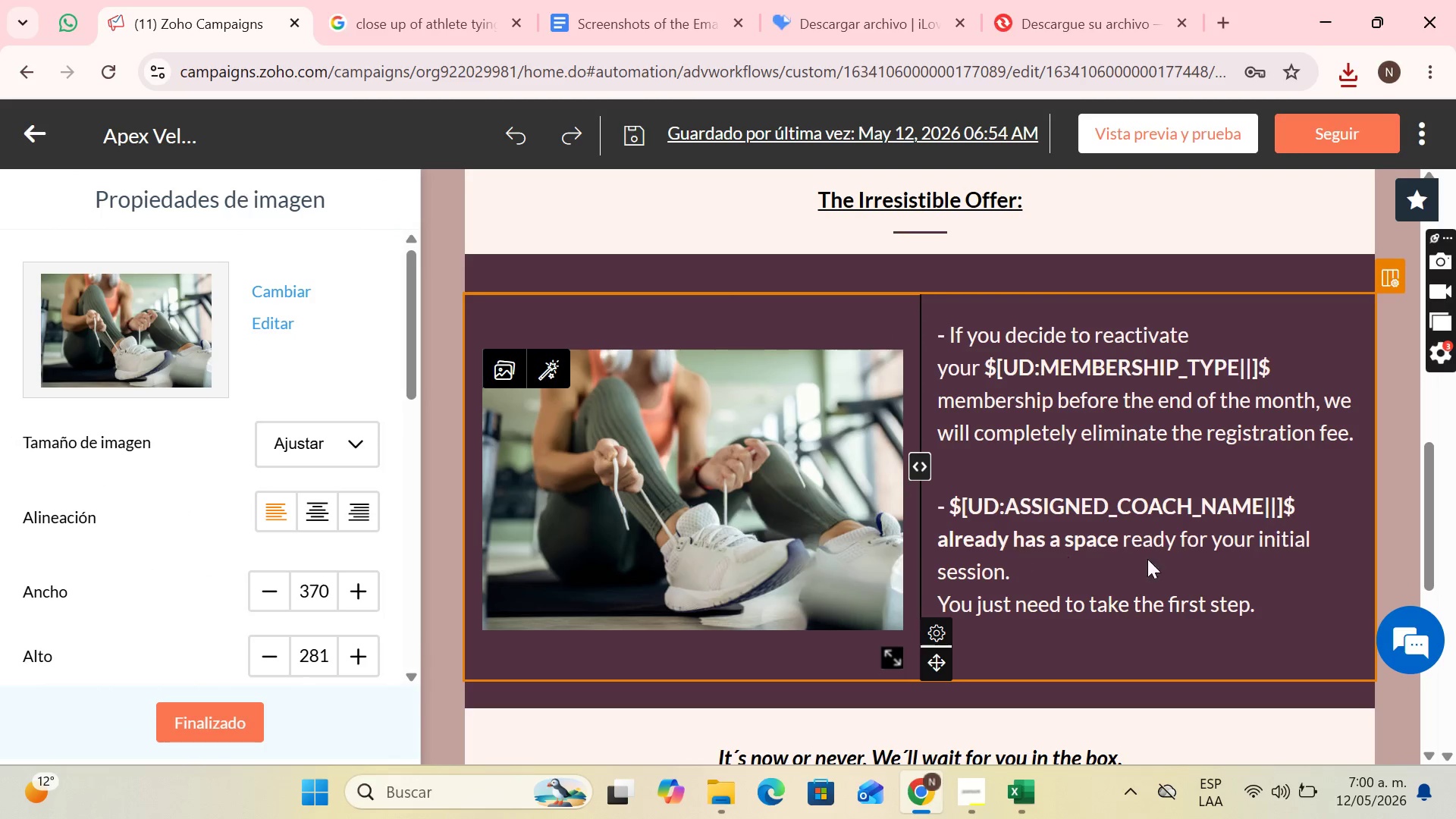 
scroll: coordinate [1345, 579], scroll_direction: down, amount: 5.0
 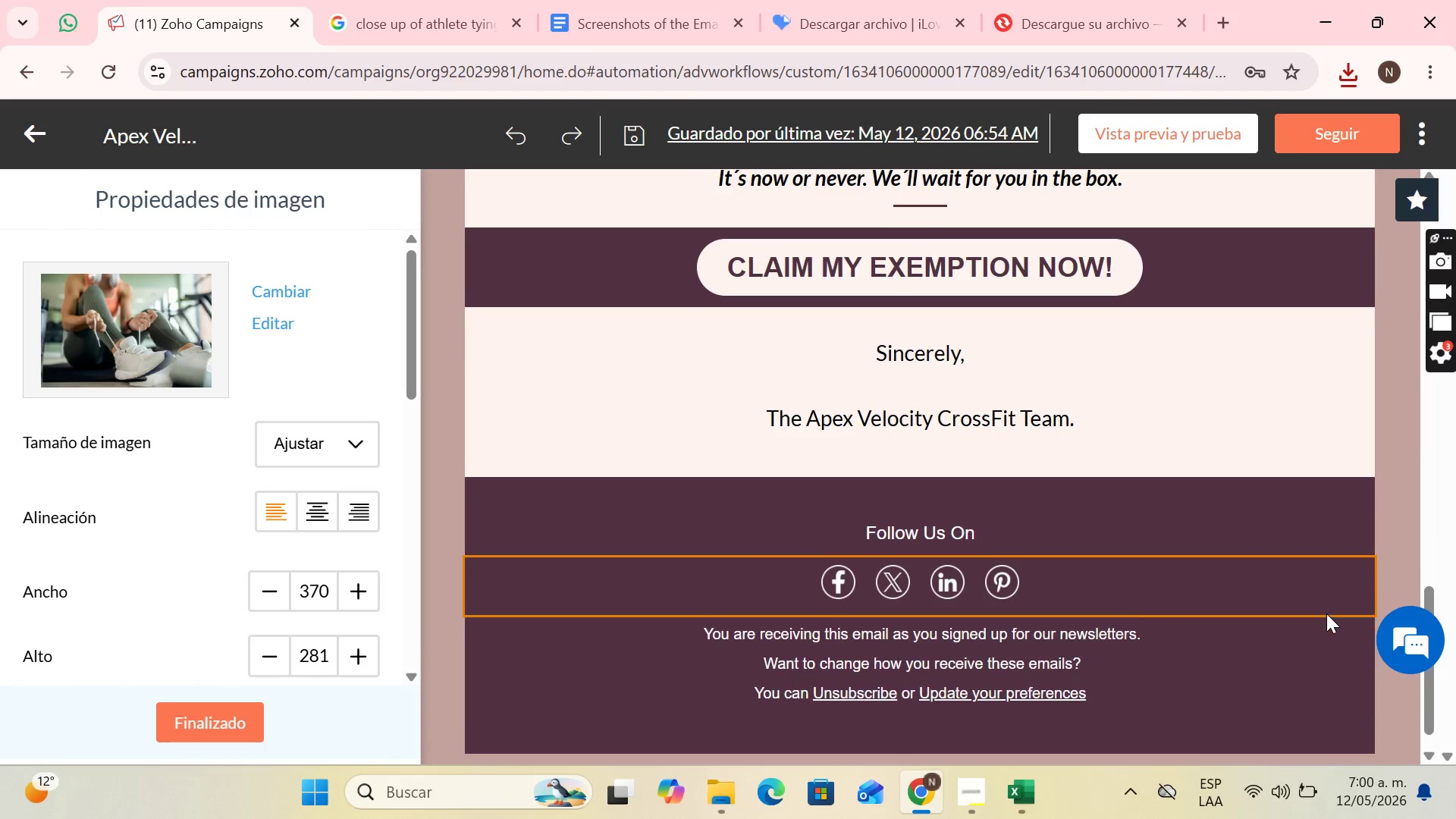 
scroll: coordinate [1313, 581], scroll_direction: up, amount: 1.0
 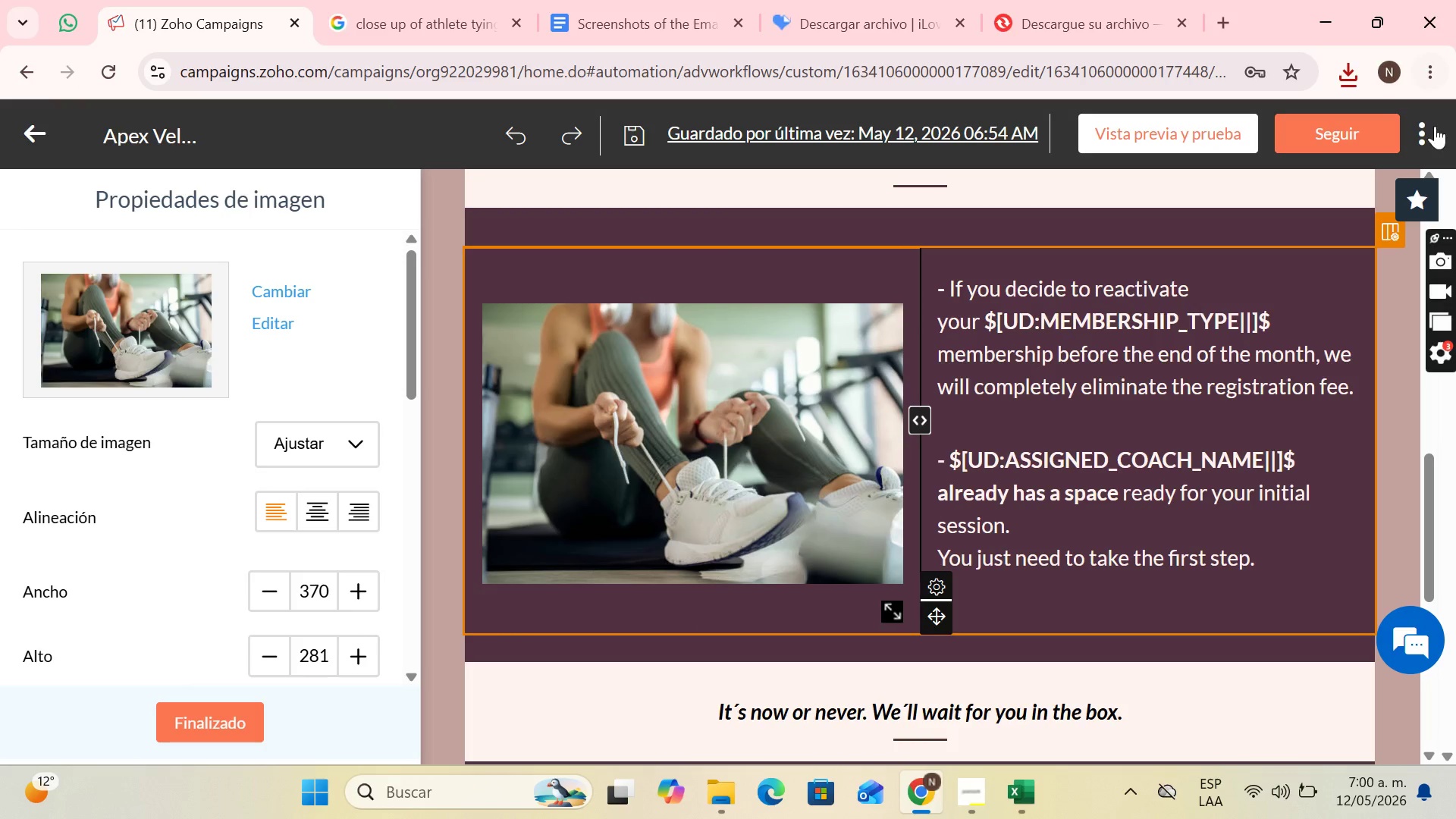 
left_click([1435, 126])
 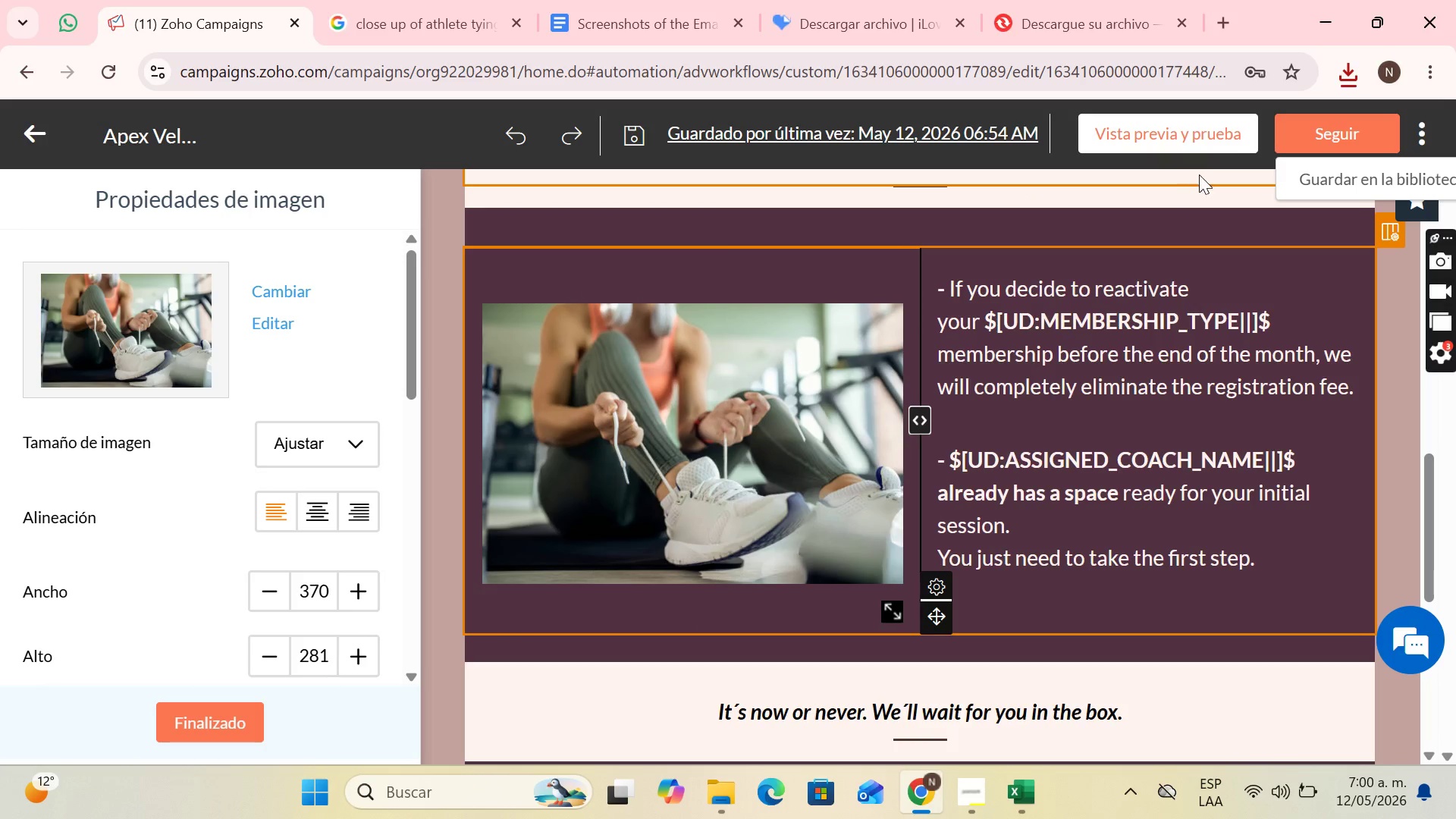 
left_click([1356, 184])
 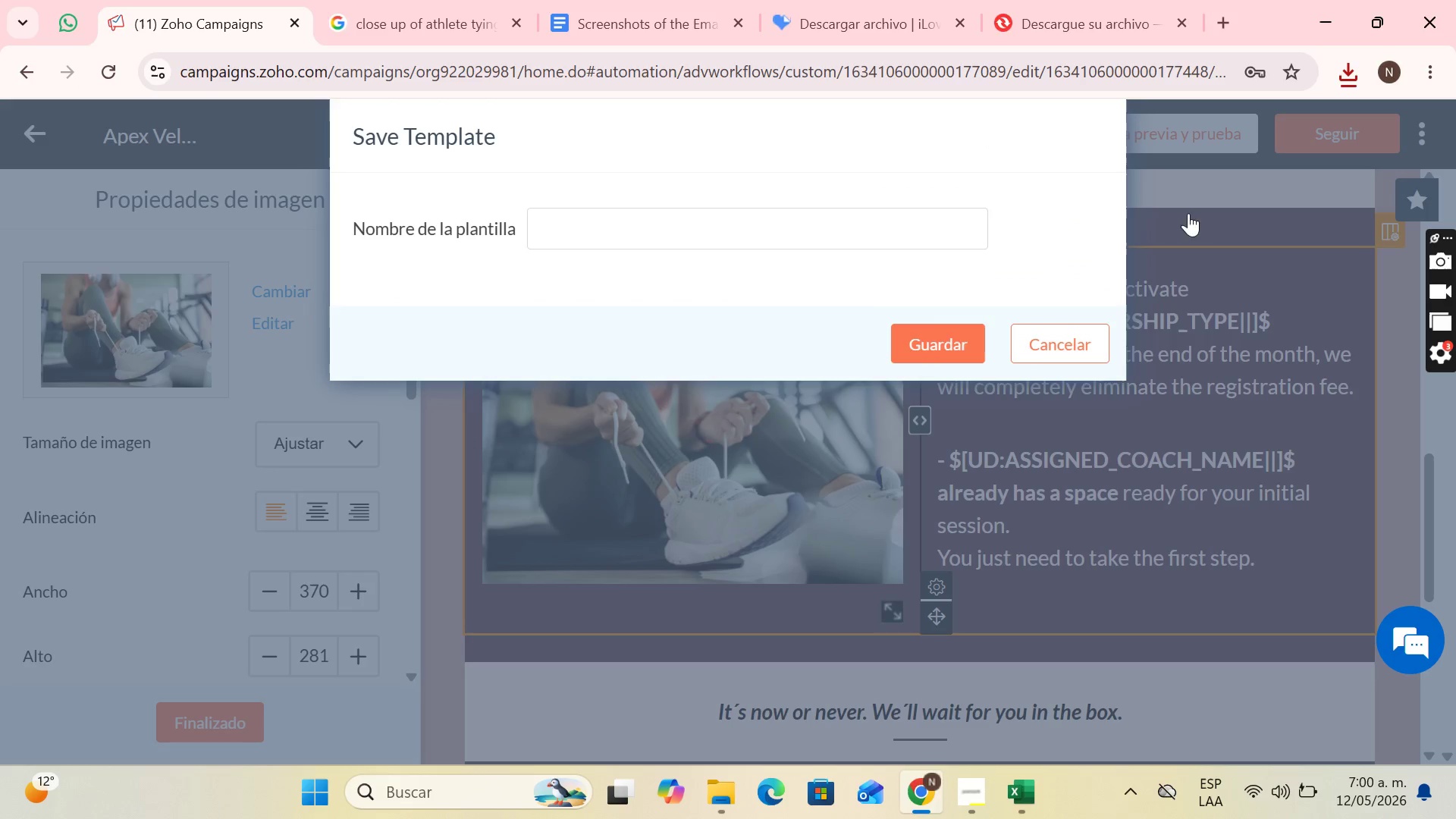 
type(Apec)
key(Backspace)
key(Backspace)
type(ex Velocit)
 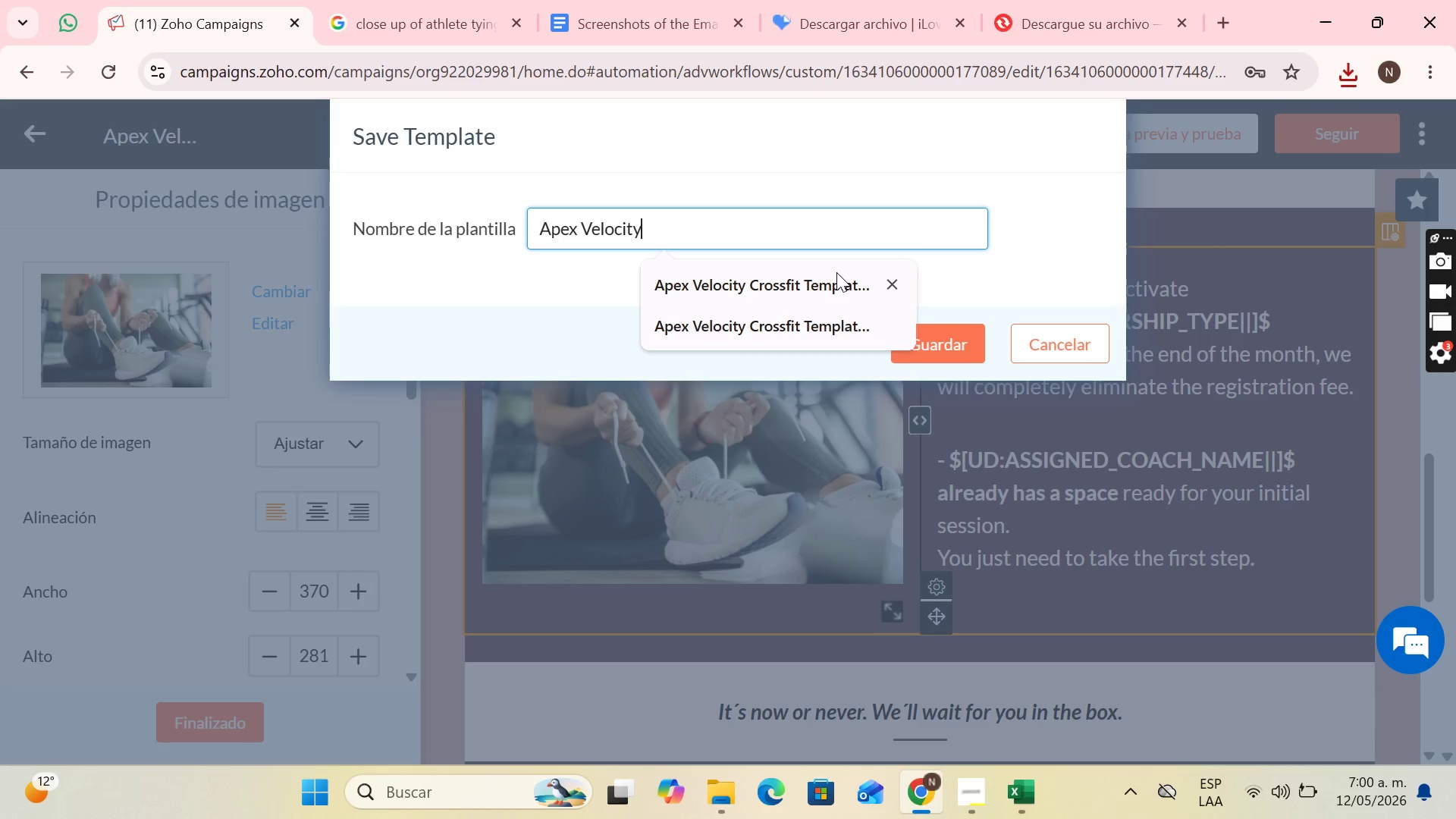 
type(y Crossfit Template 3)
 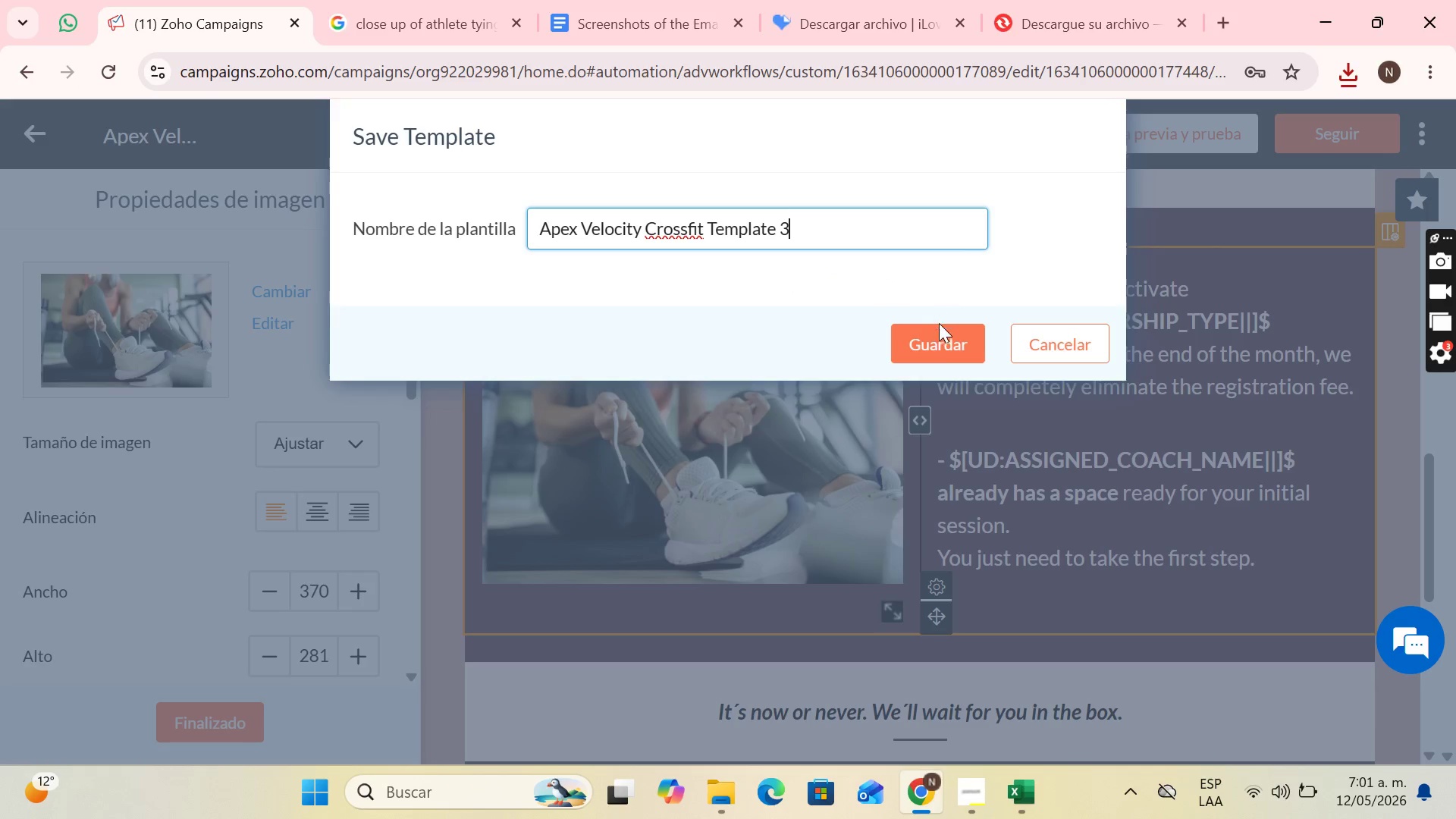 
left_click([939, 344])
 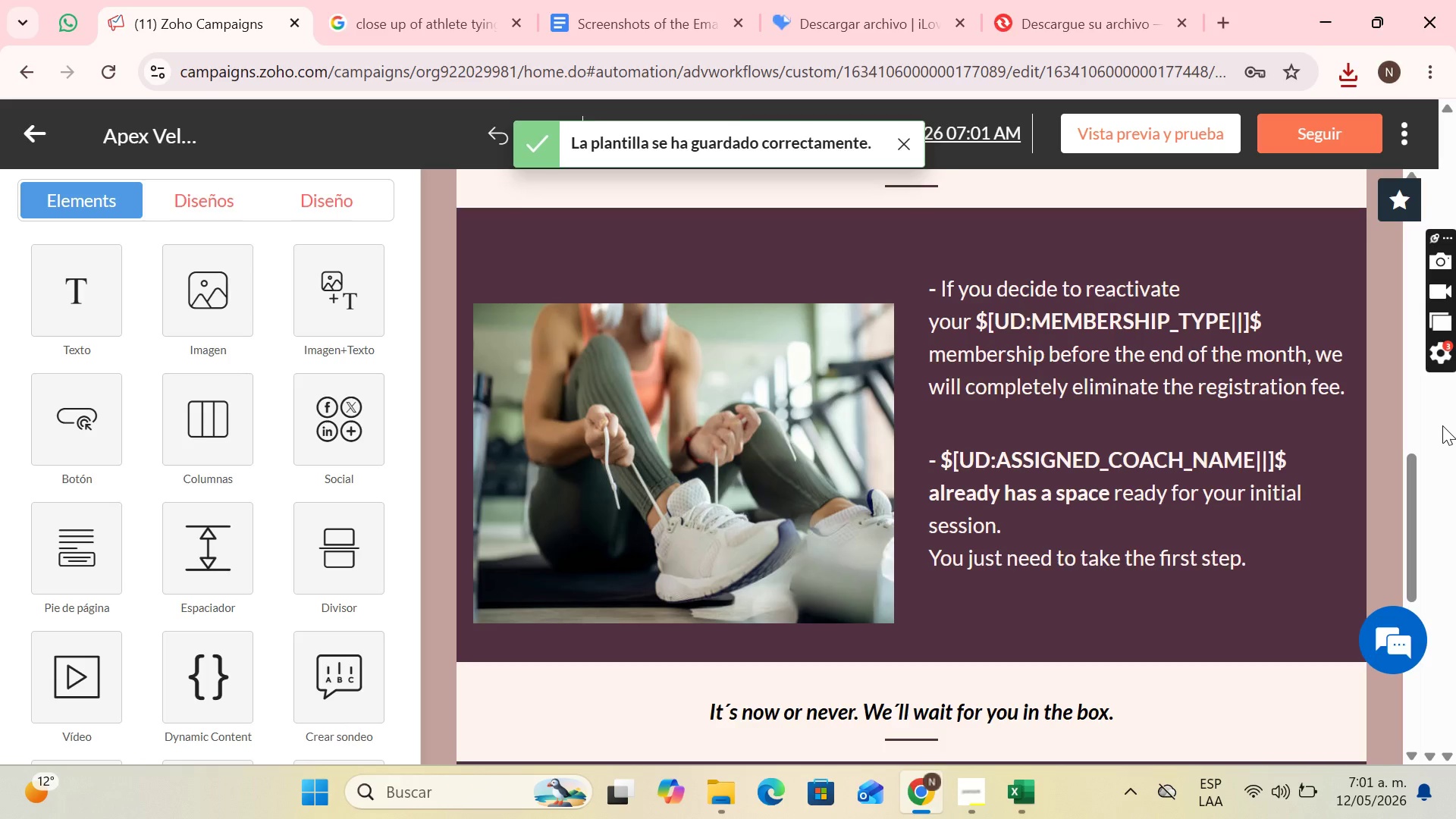 
wait(7.42)
 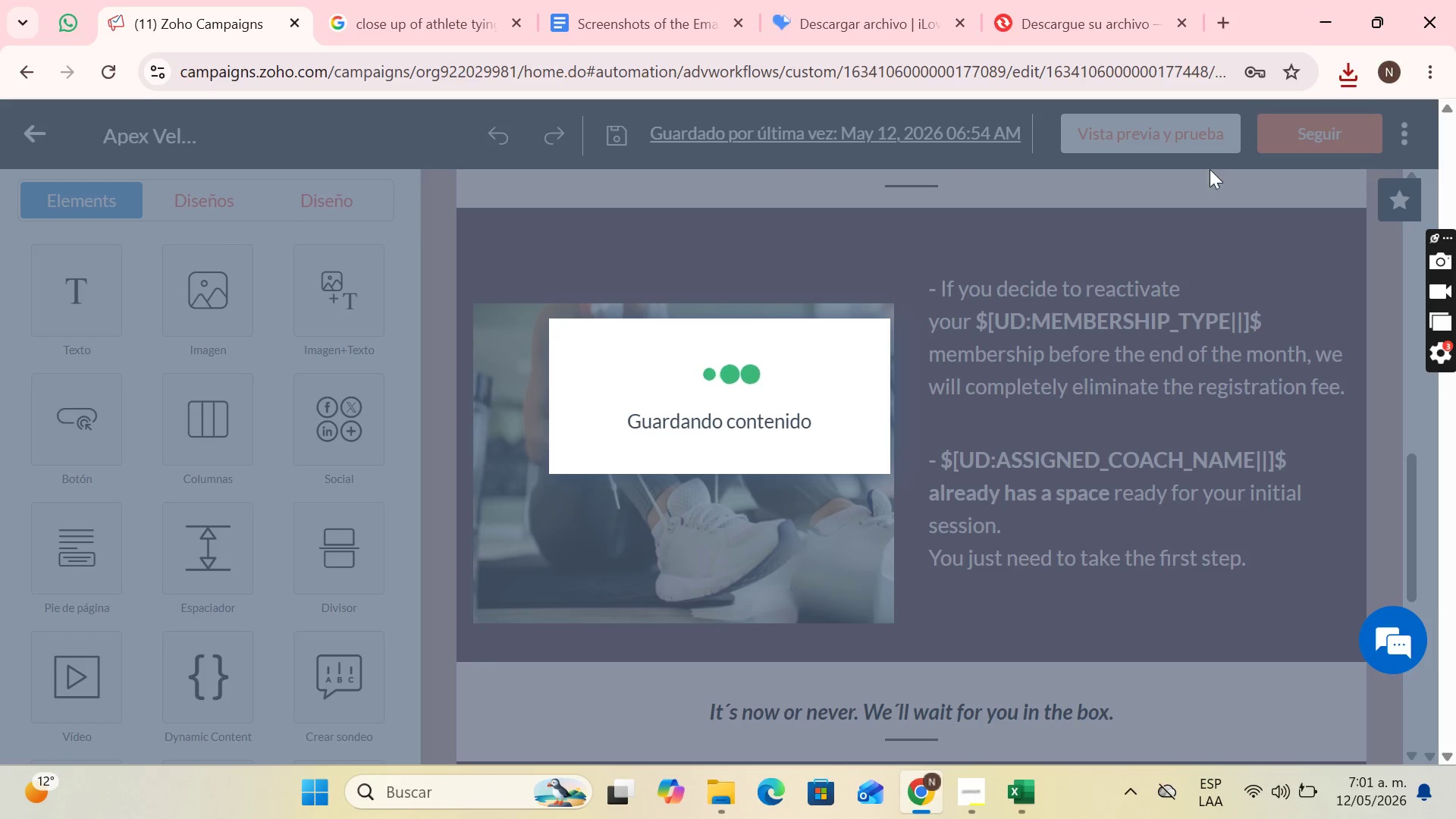 
left_click_drag(start_coordinate=[1417, 486], to_coordinate=[1291, 0])
 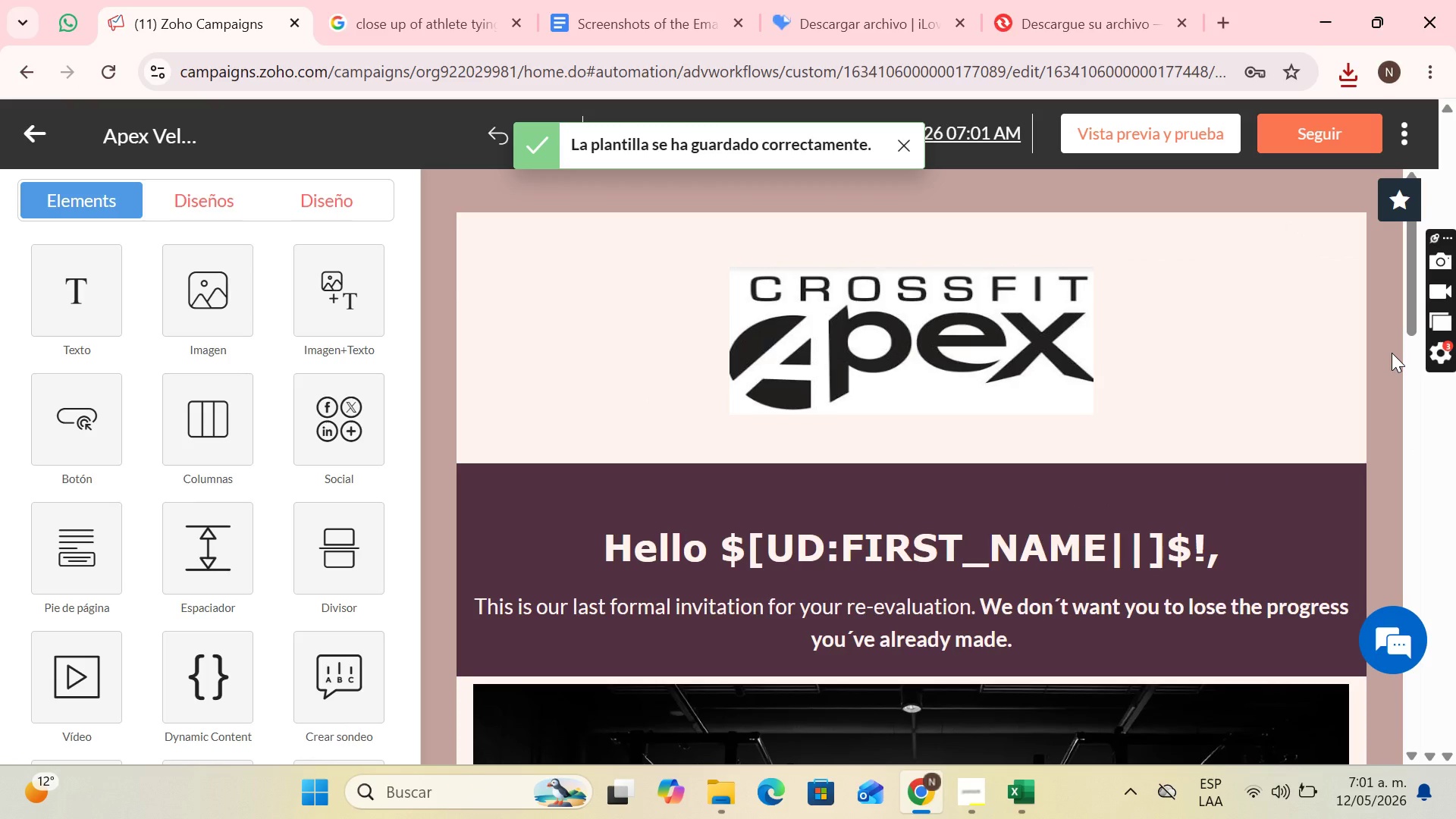 
key(PrintScreen)
 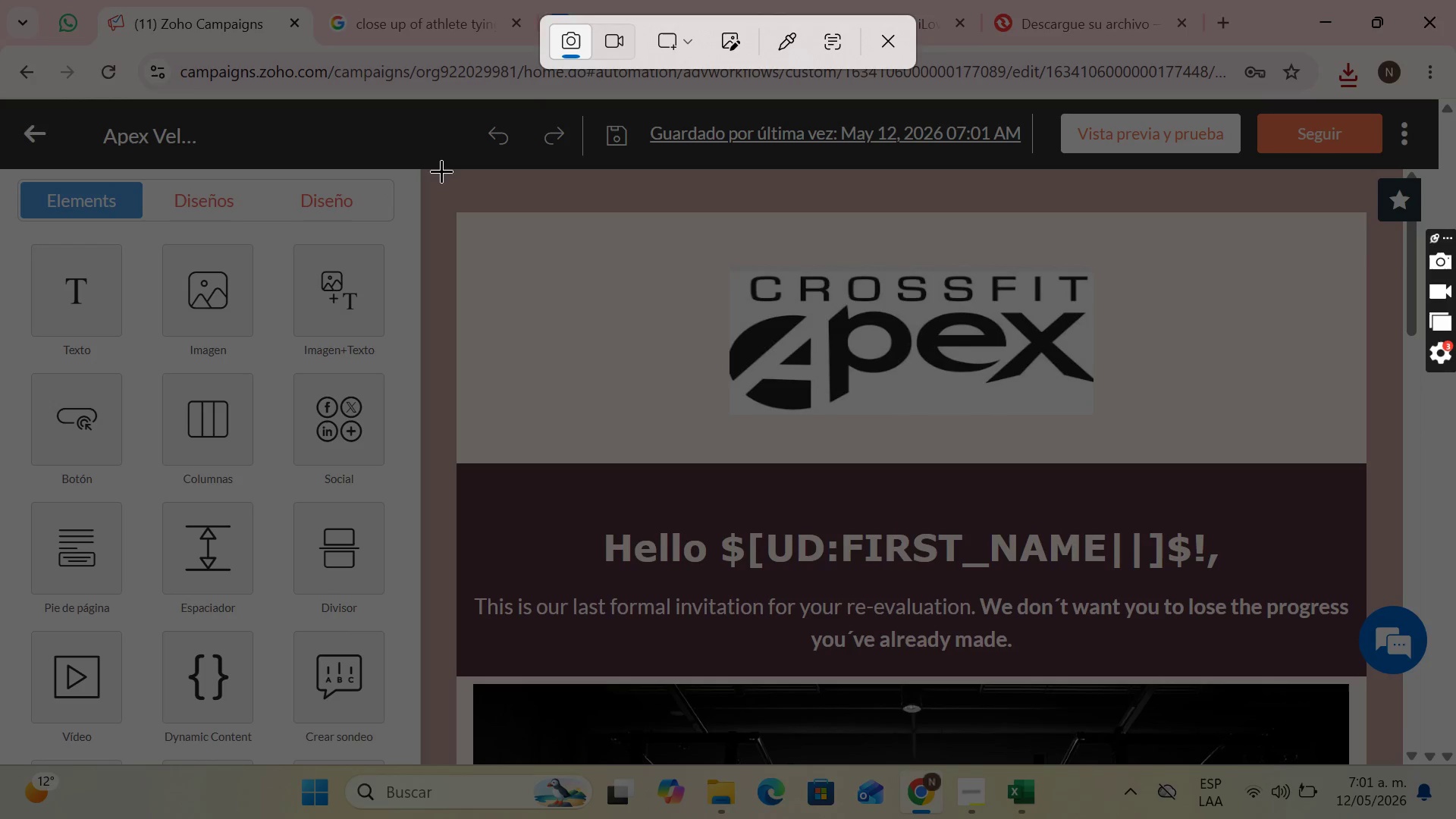 
left_click_drag(start_coordinate=[419, 170], to_coordinate=[1400, 762])
 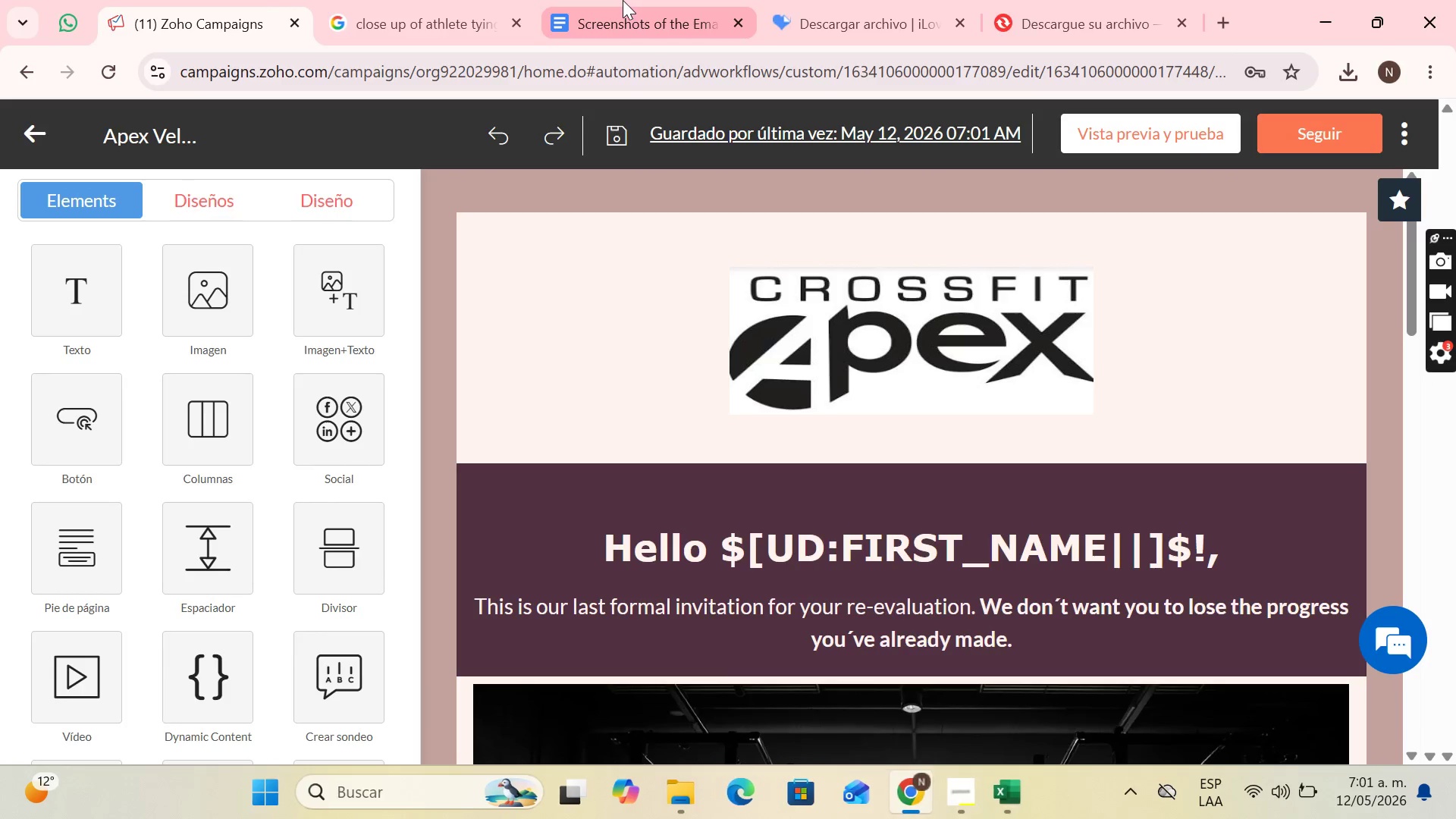 
left_click([623, 0])
 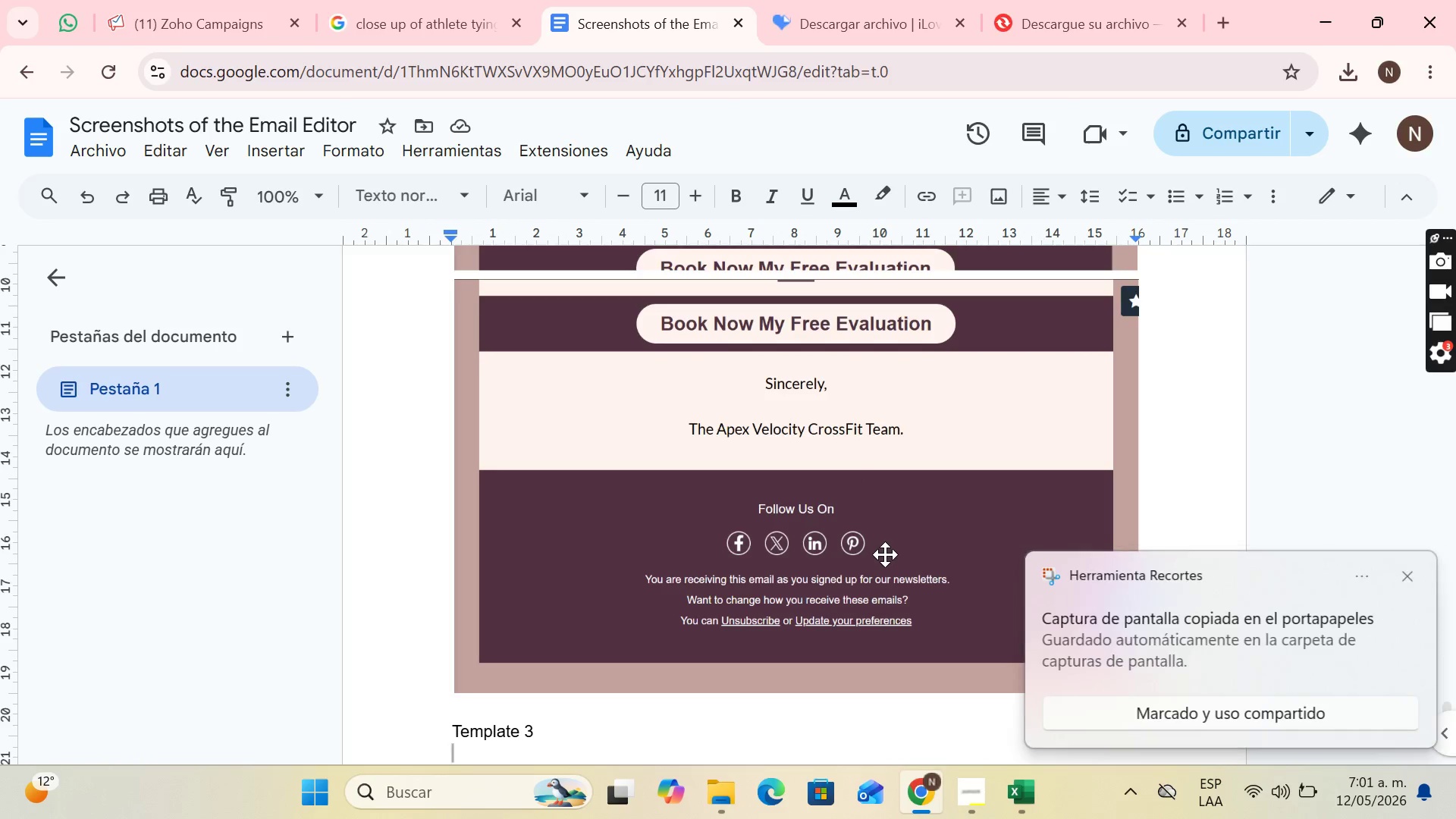 
key(Control+V)
 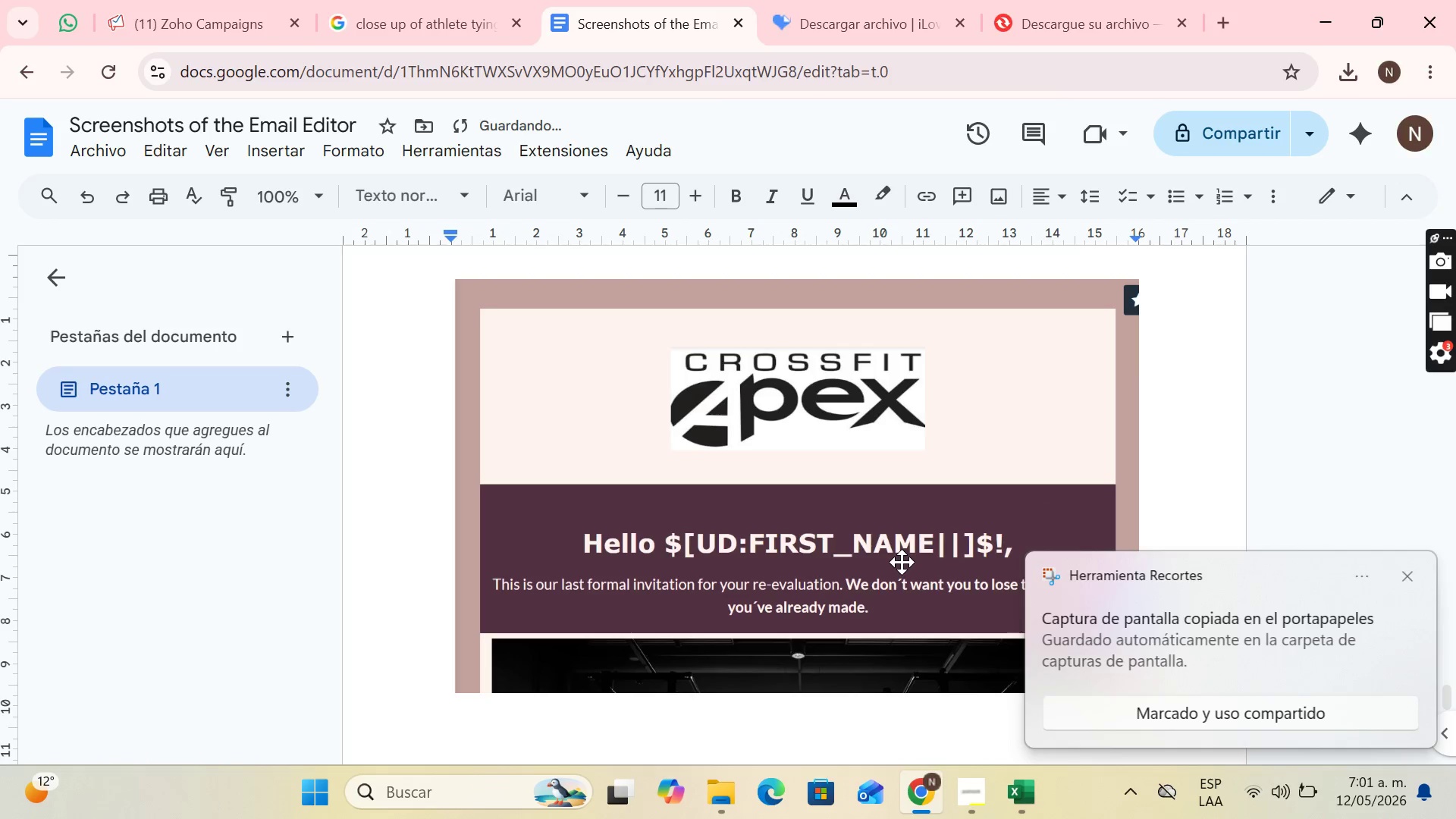 
key(Enter)
 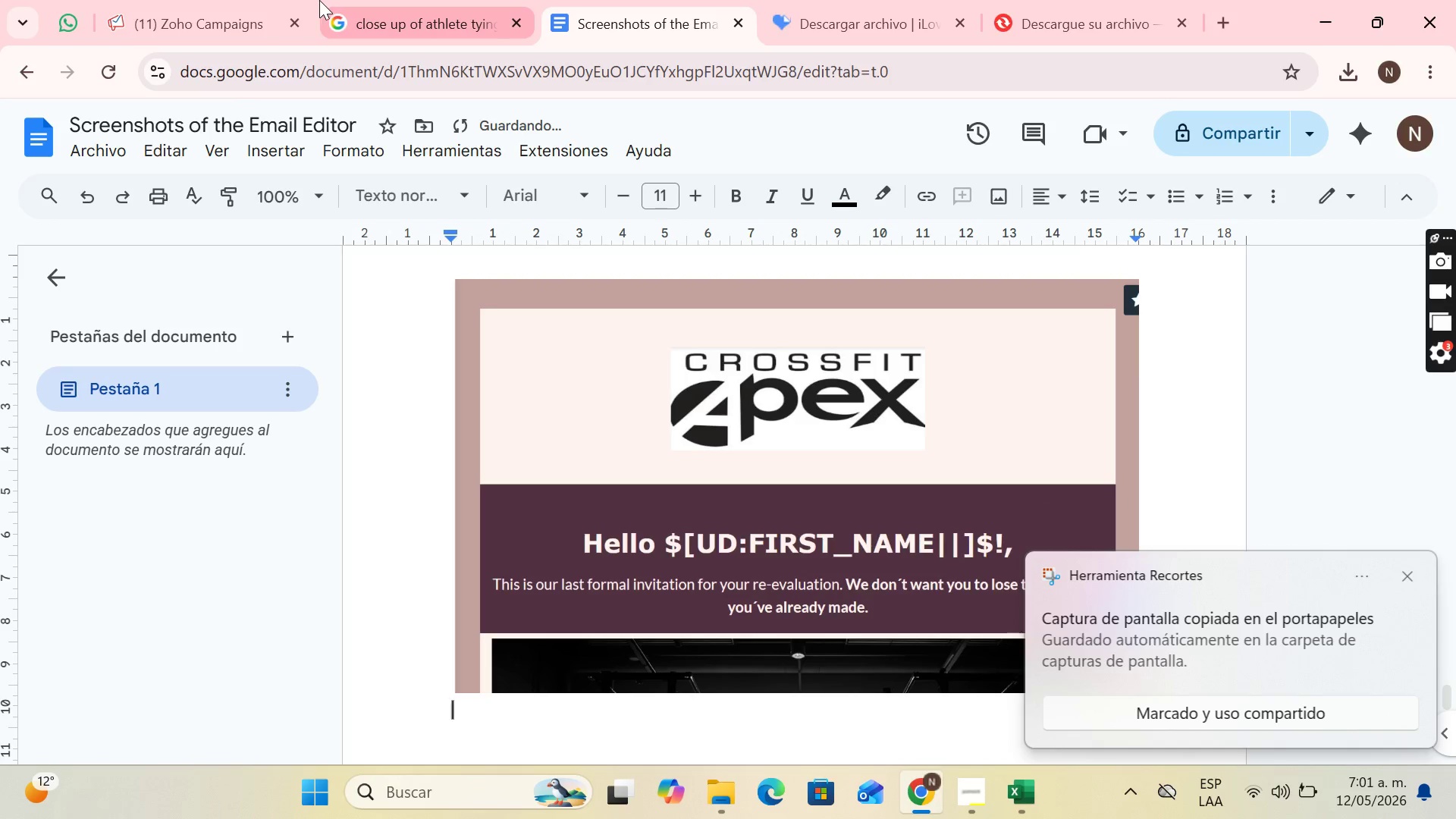 
left_click([210, 0])
 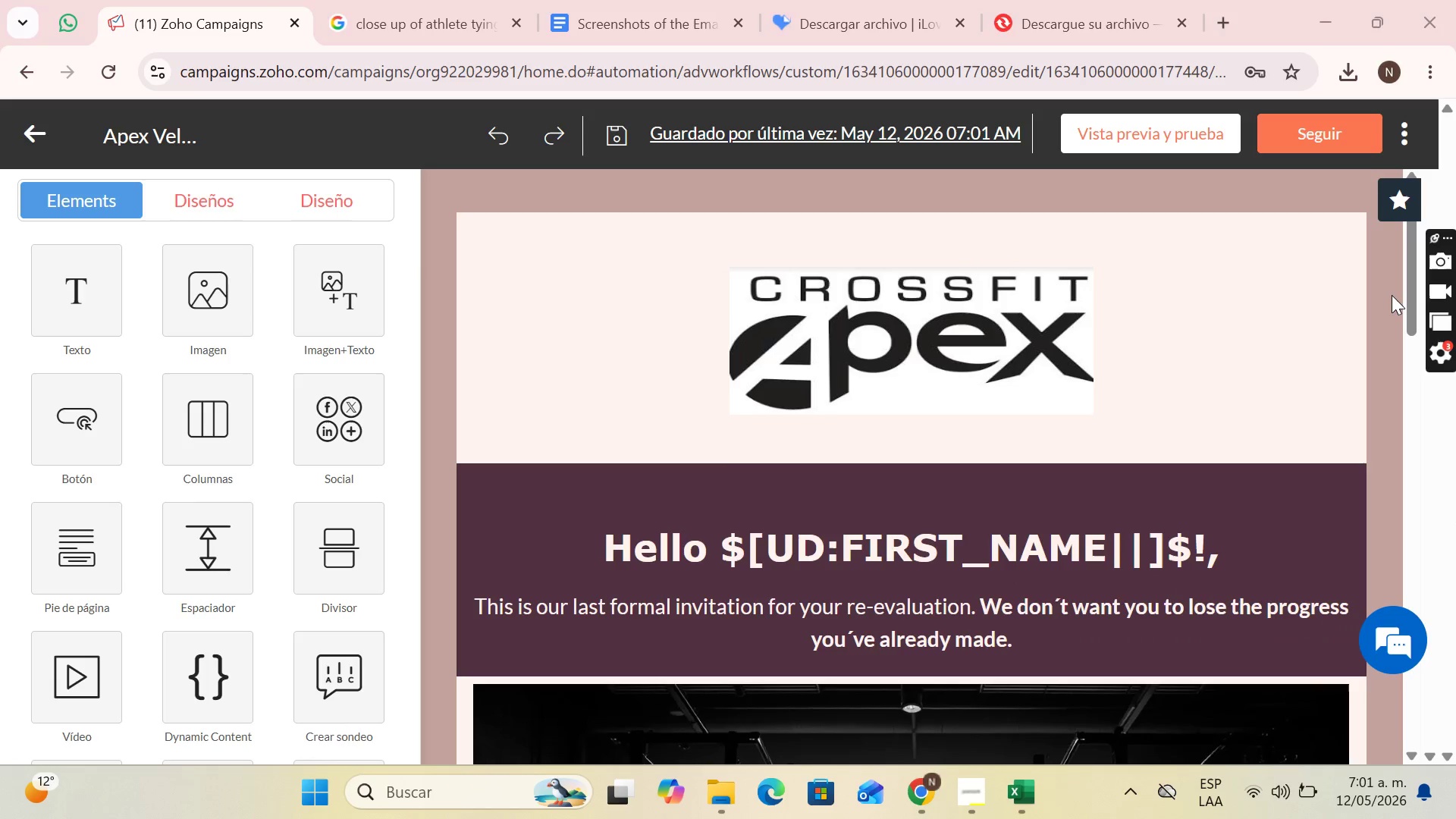 
left_click_drag(start_coordinate=[1409, 296], to_coordinate=[1450, 445])
 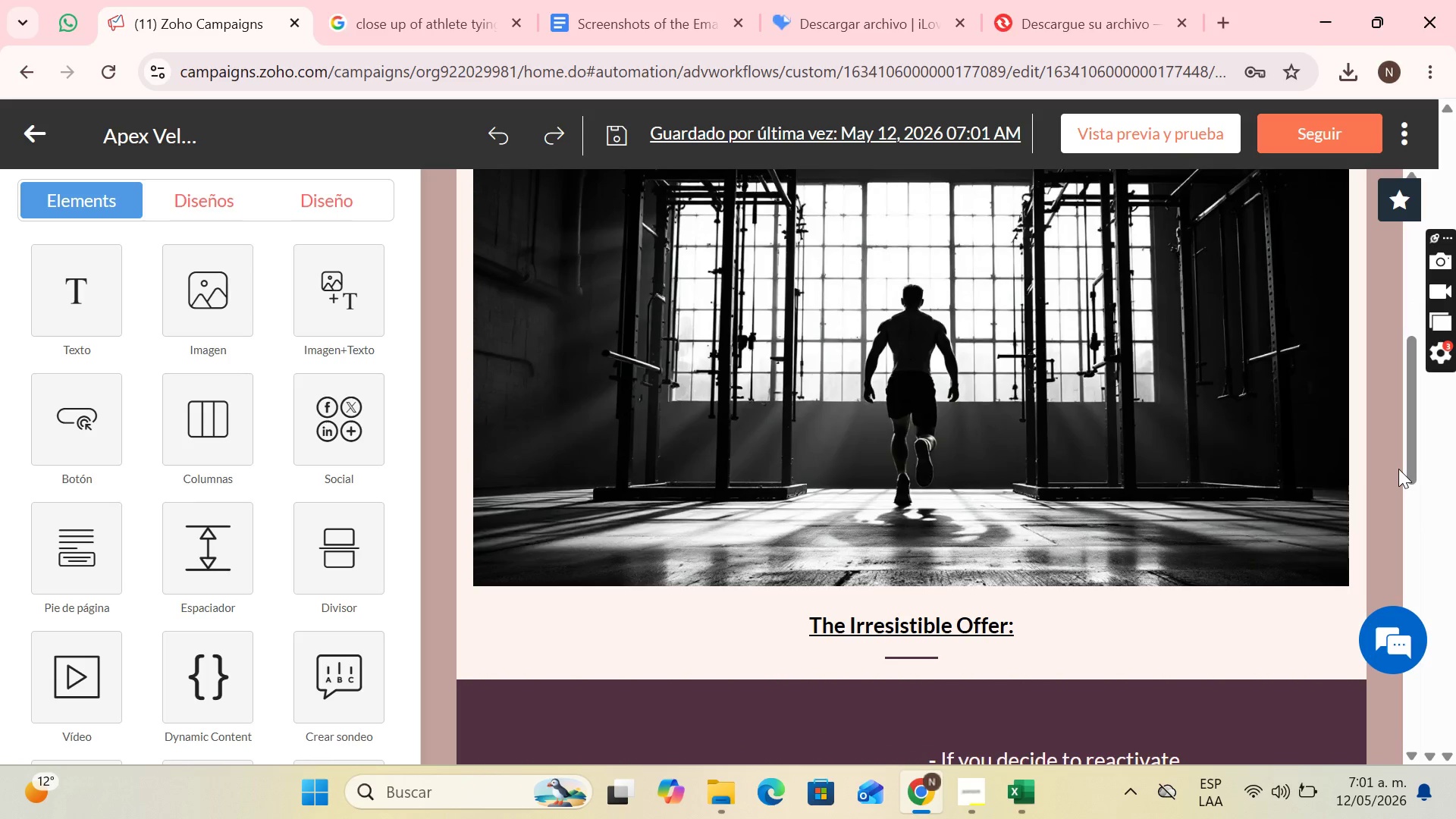 
key(PrintScreen)
 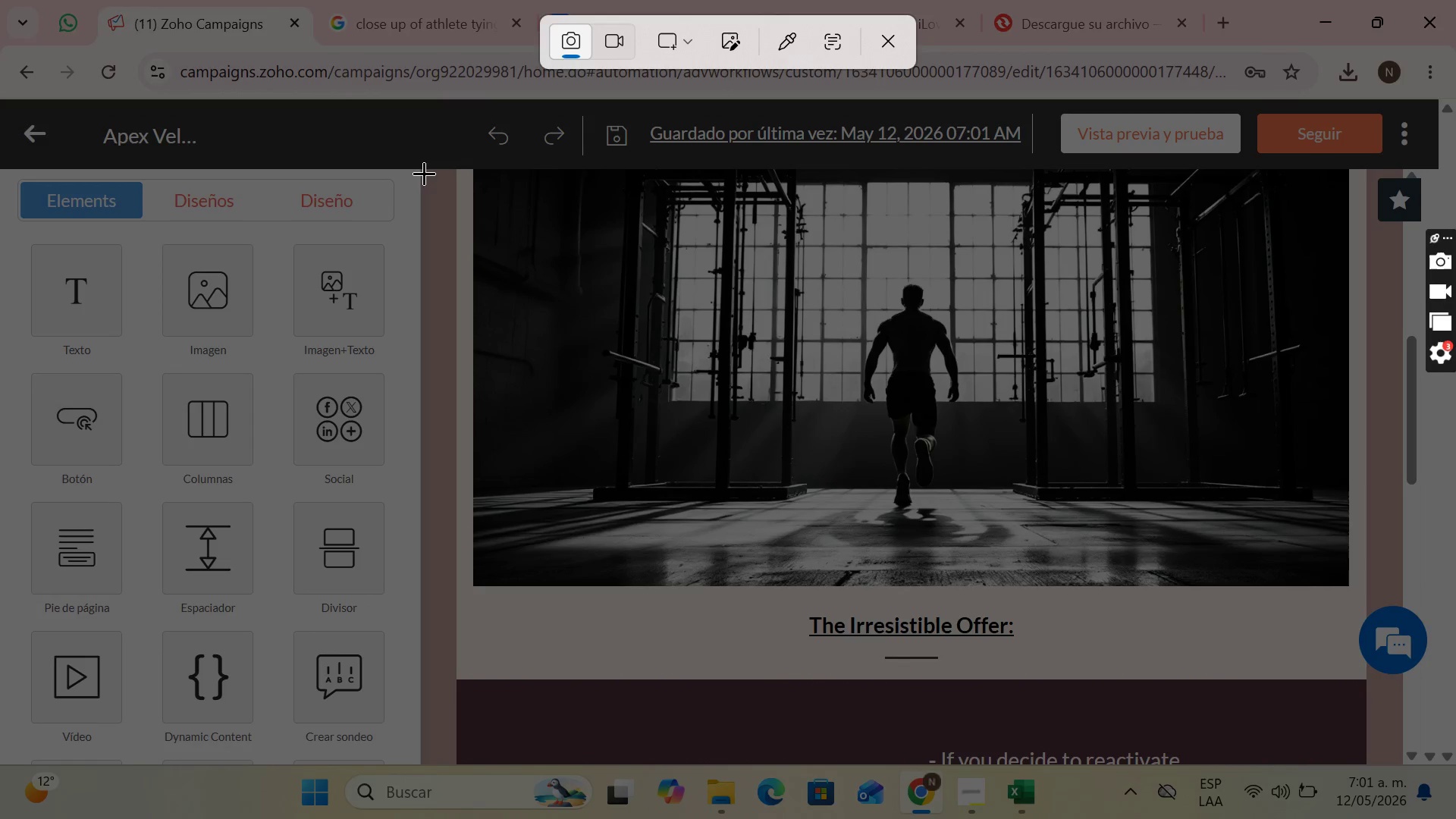 
left_click_drag(start_coordinate=[421, 170], to_coordinate=[1402, 761])
 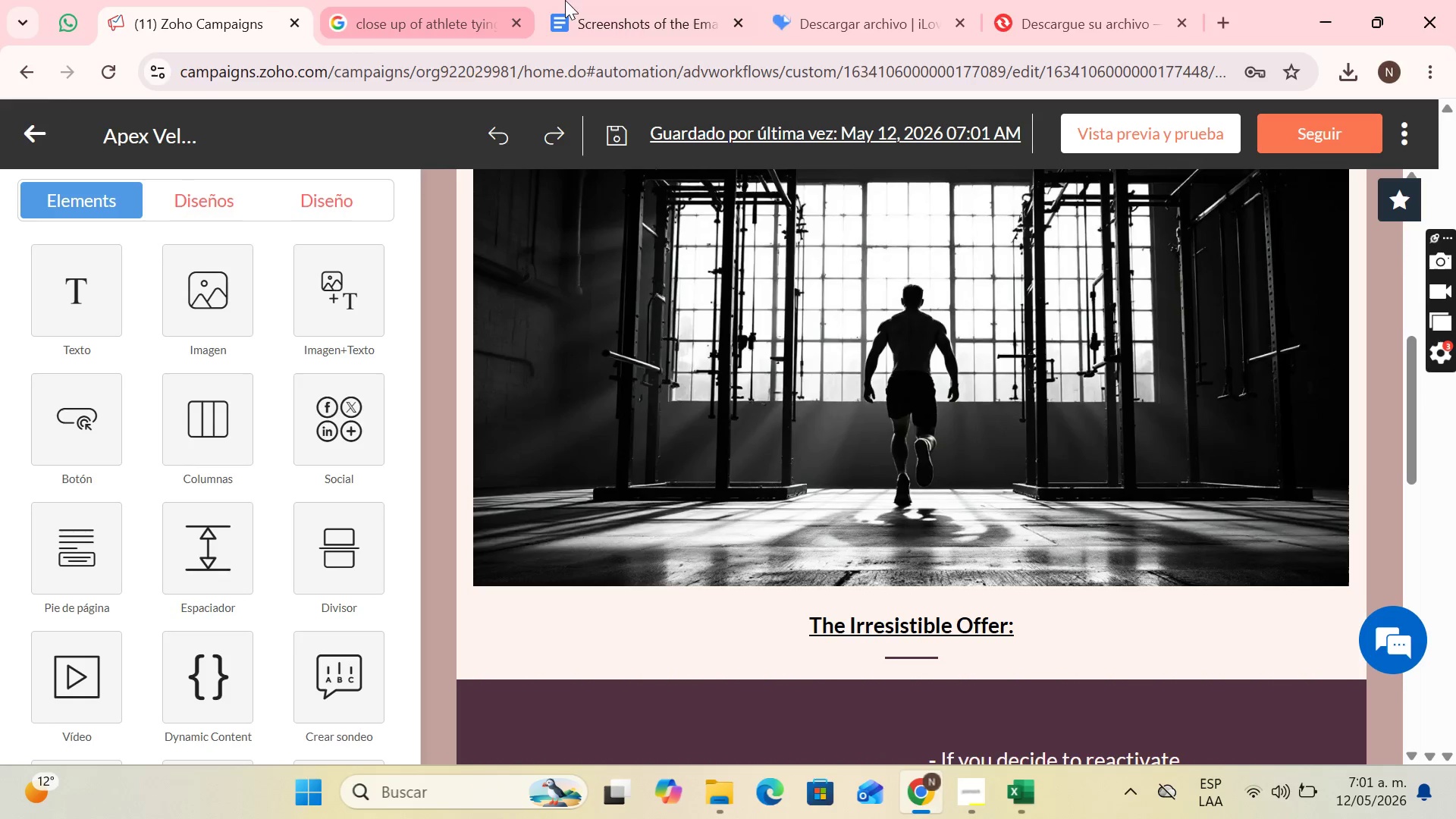 
left_click([602, 0])
 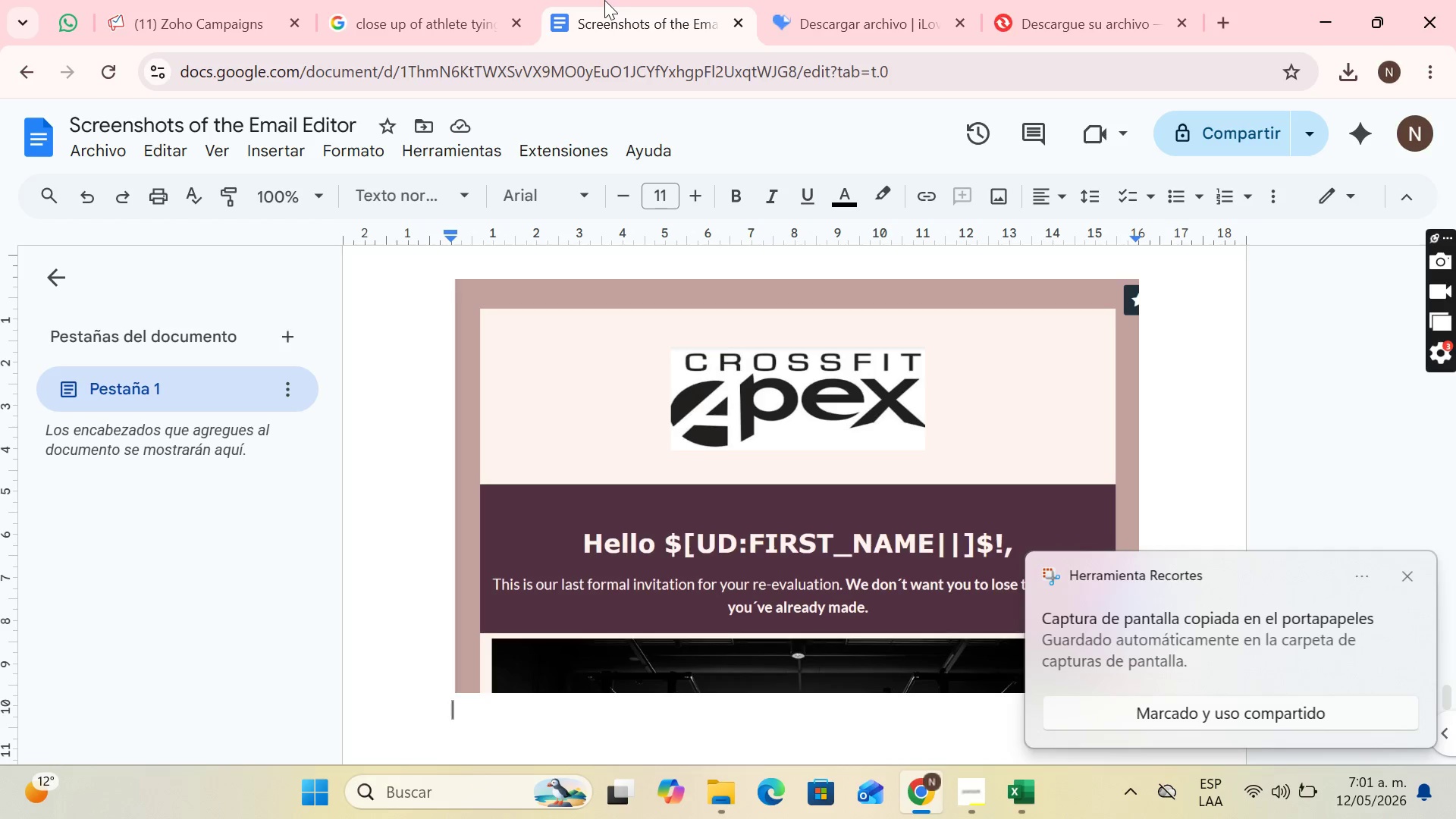 
key(Control+V)
 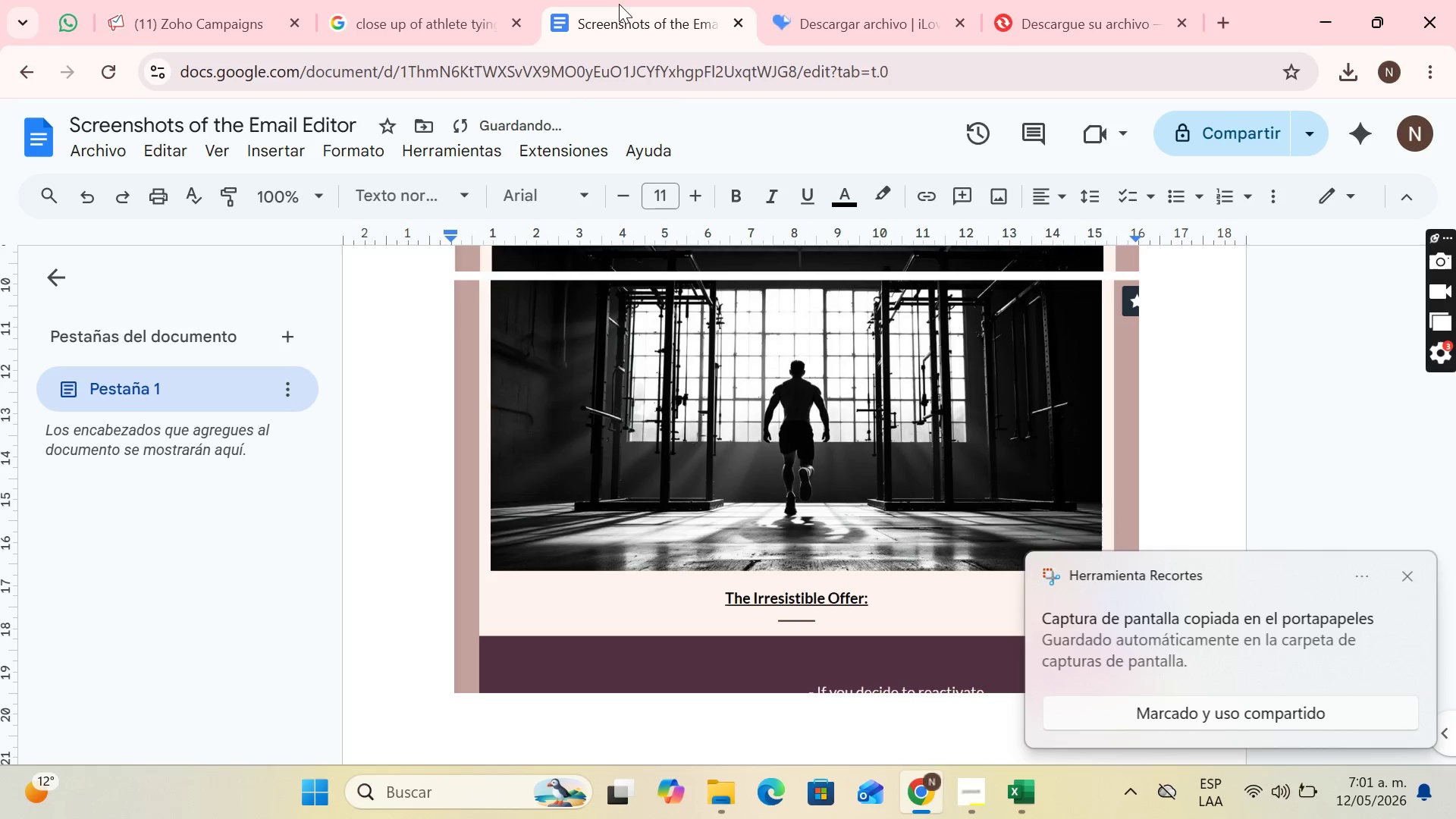 
key(Enter)
 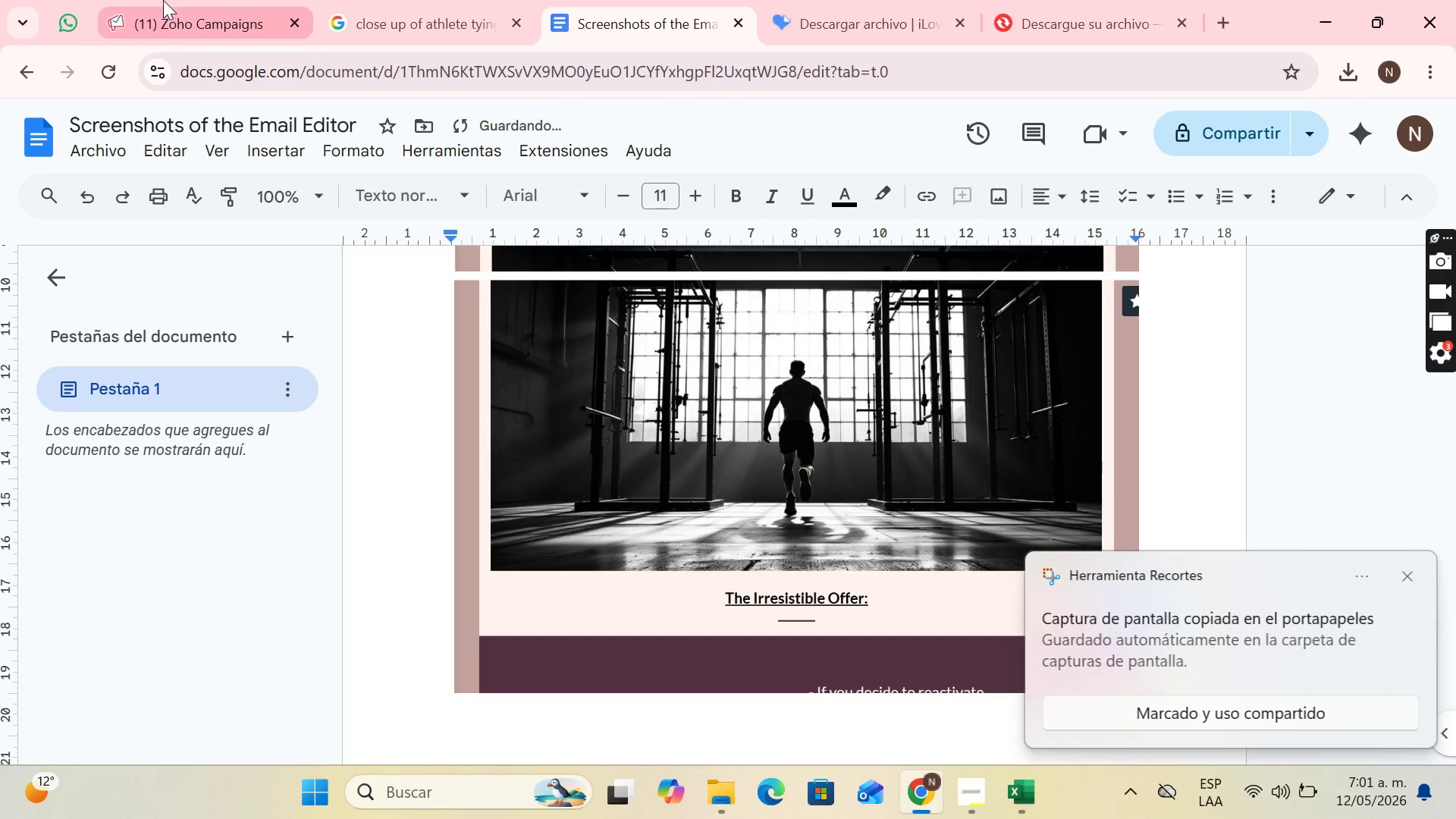 
left_click([166, 0])
 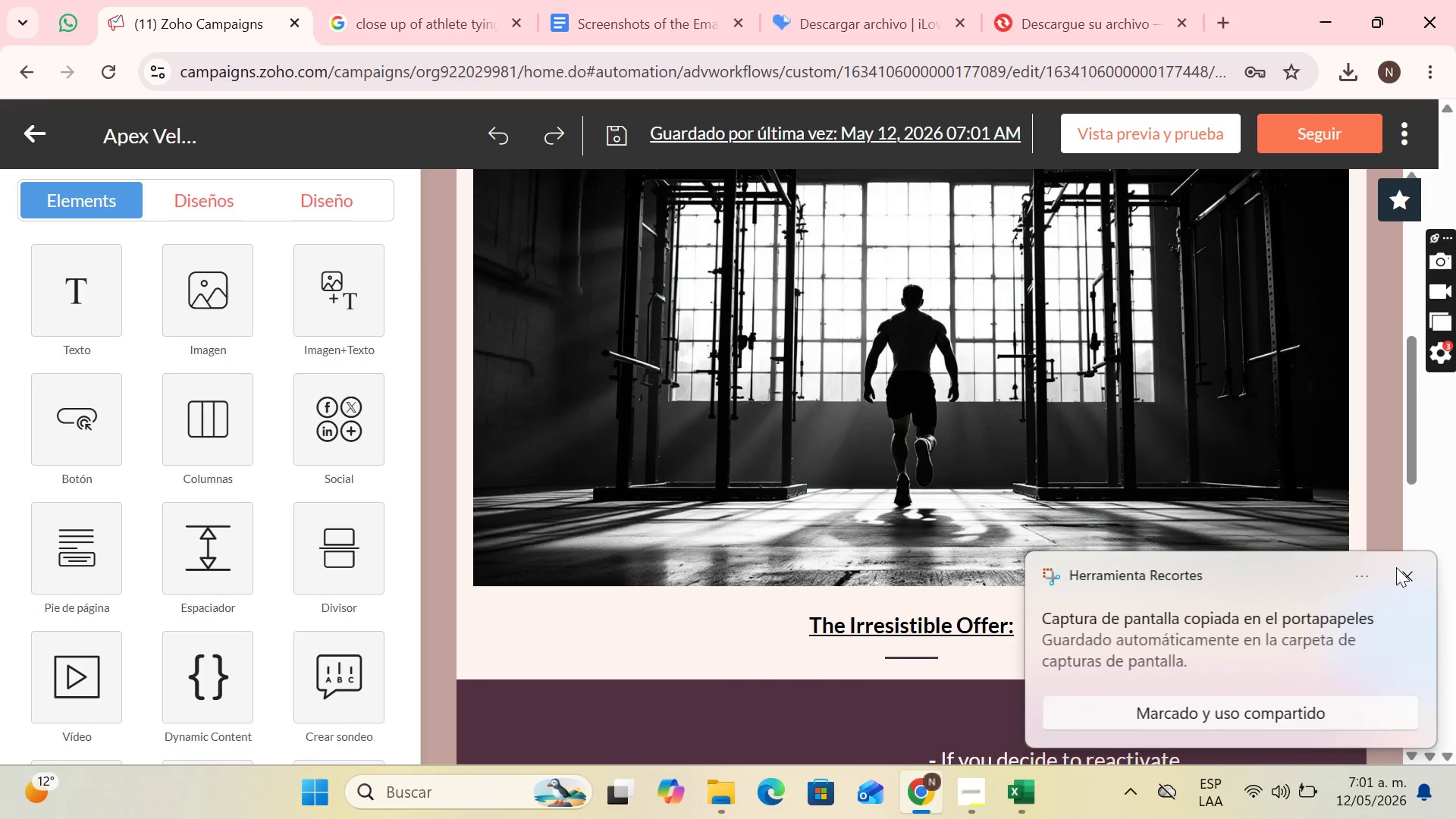 
left_click([1404, 573])
 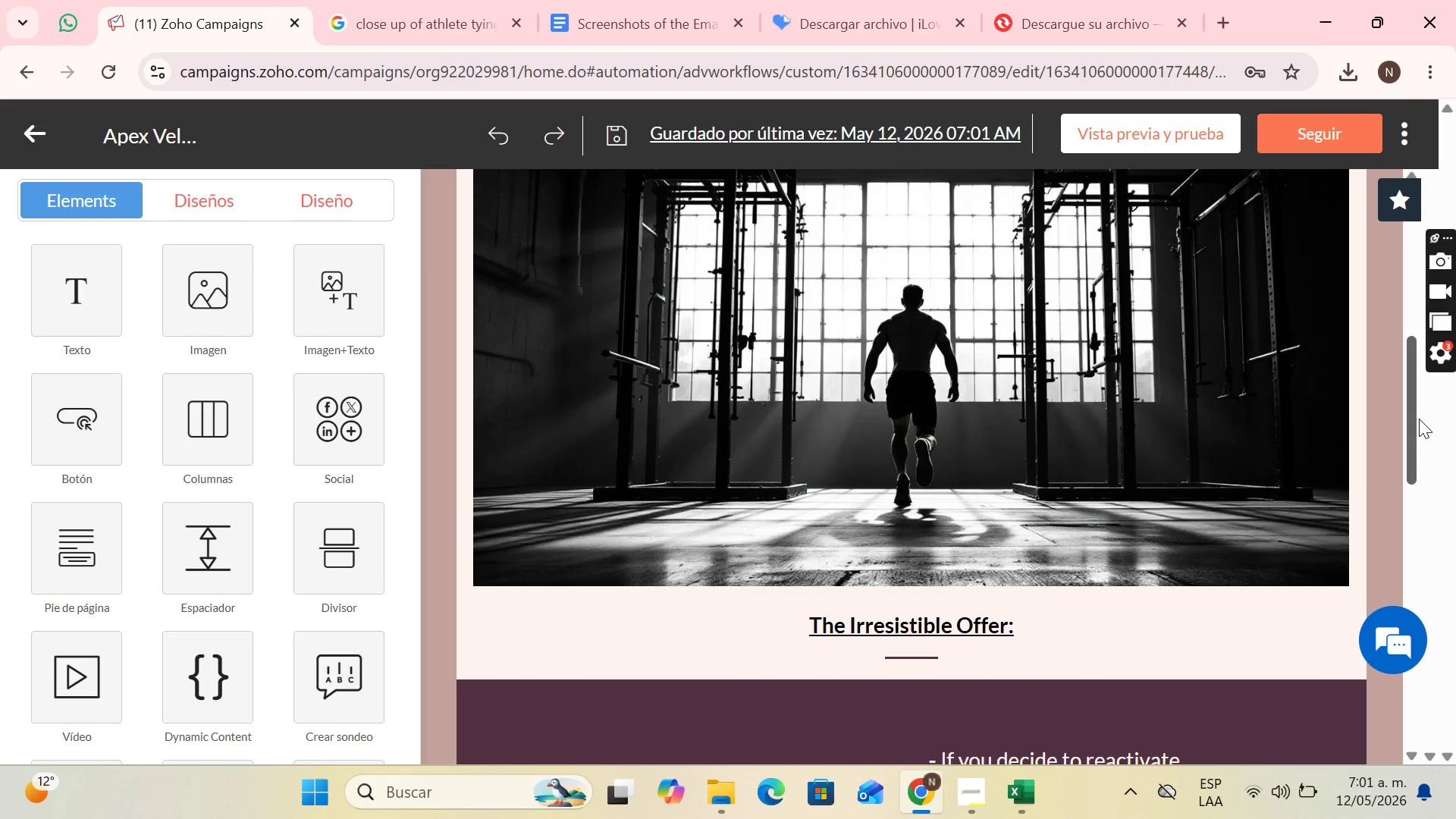 
left_click_drag(start_coordinate=[1414, 427], to_coordinate=[1430, 572])
 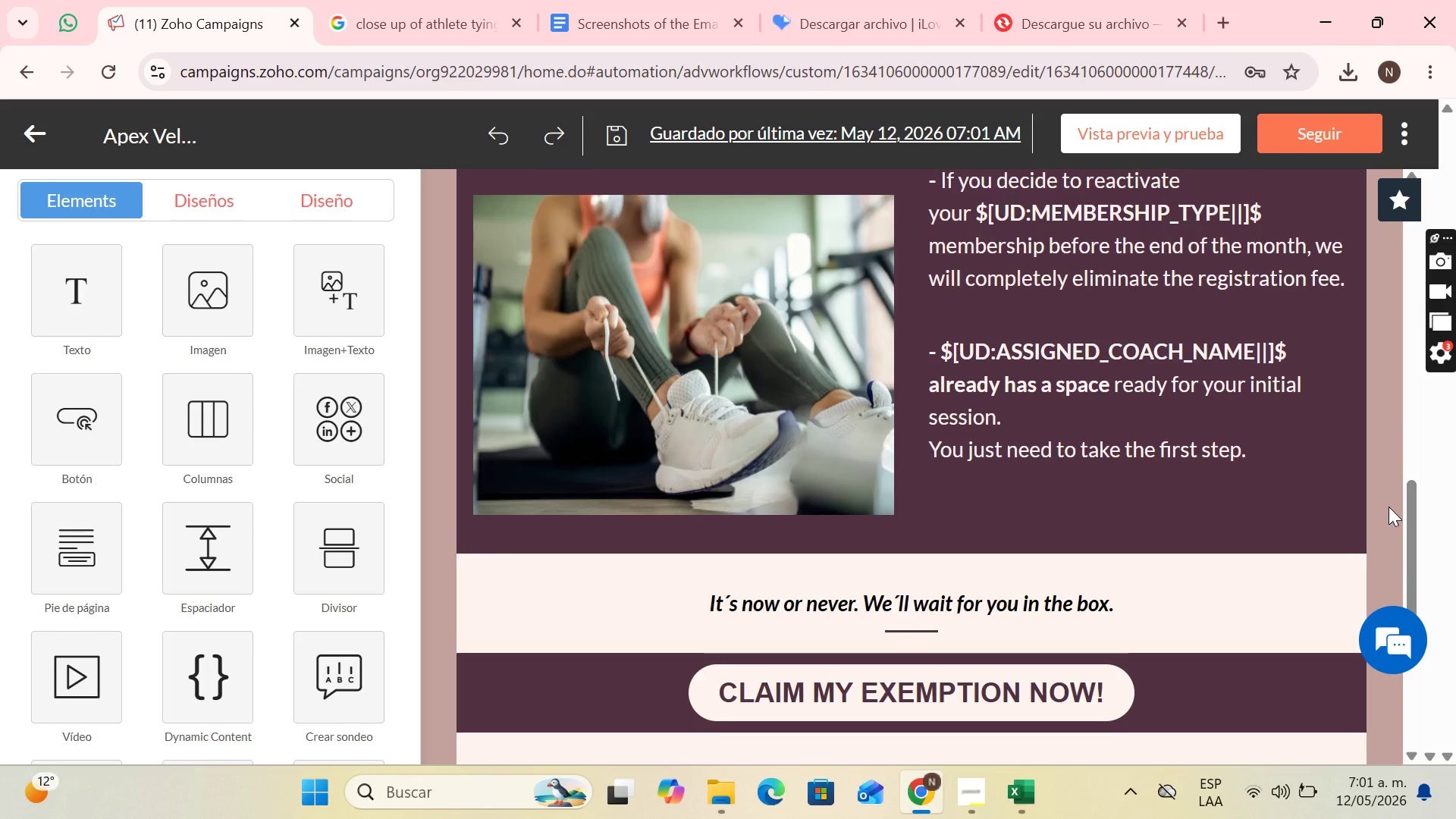 
key(PrintScreen)
 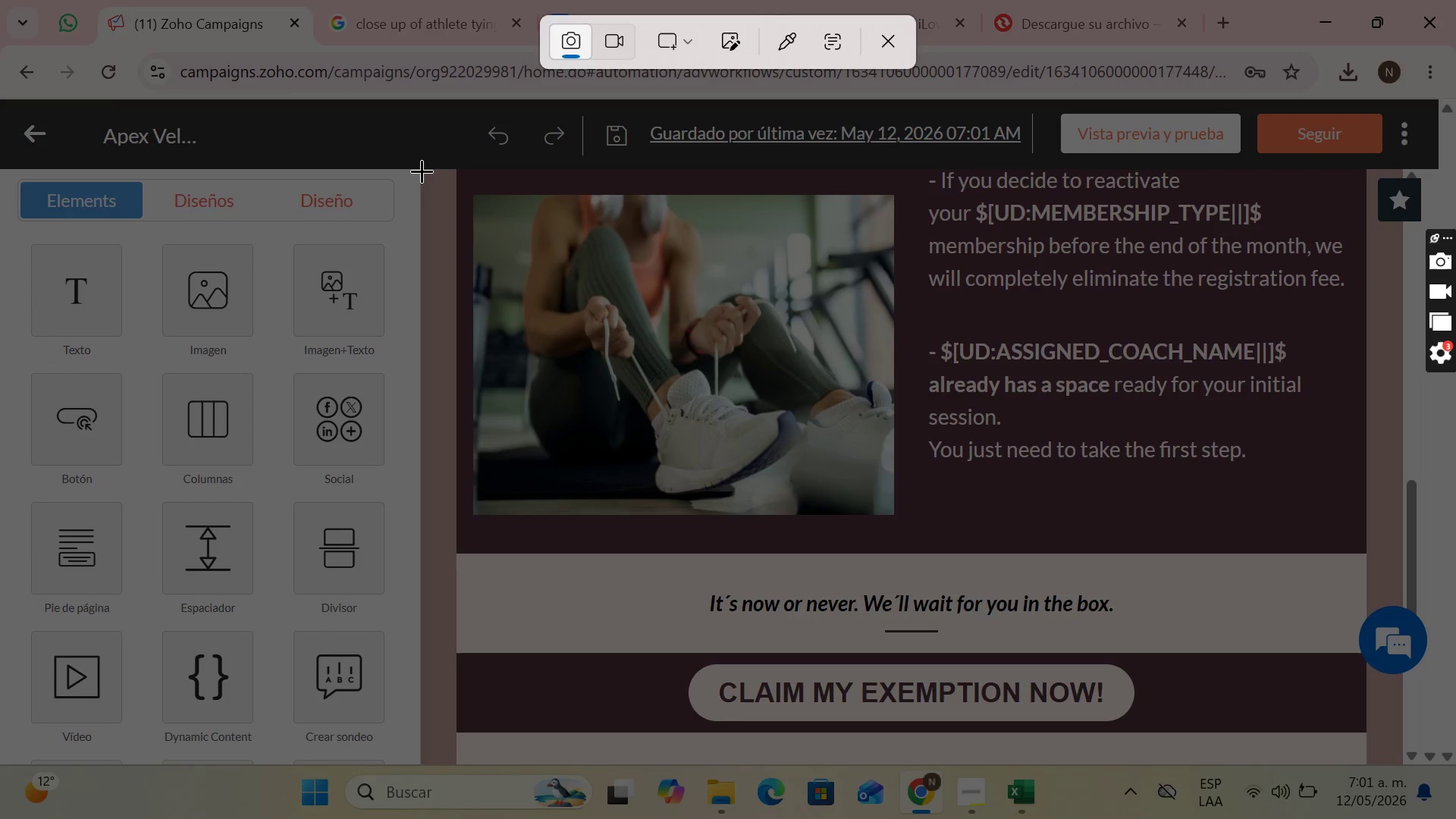 
left_click_drag(start_coordinate=[422, 171], to_coordinate=[1401, 762])
 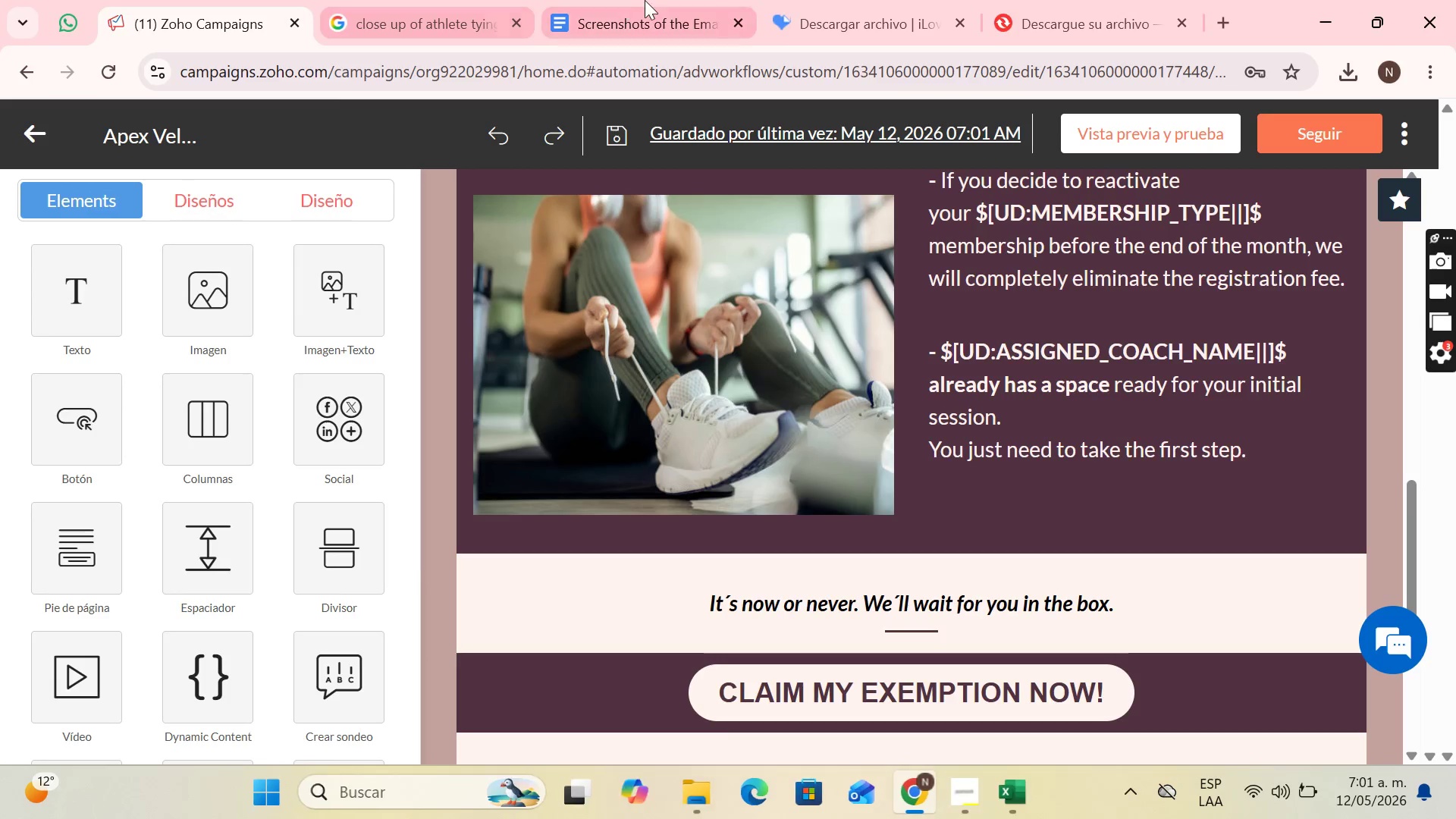 
left_click([646, 0])
 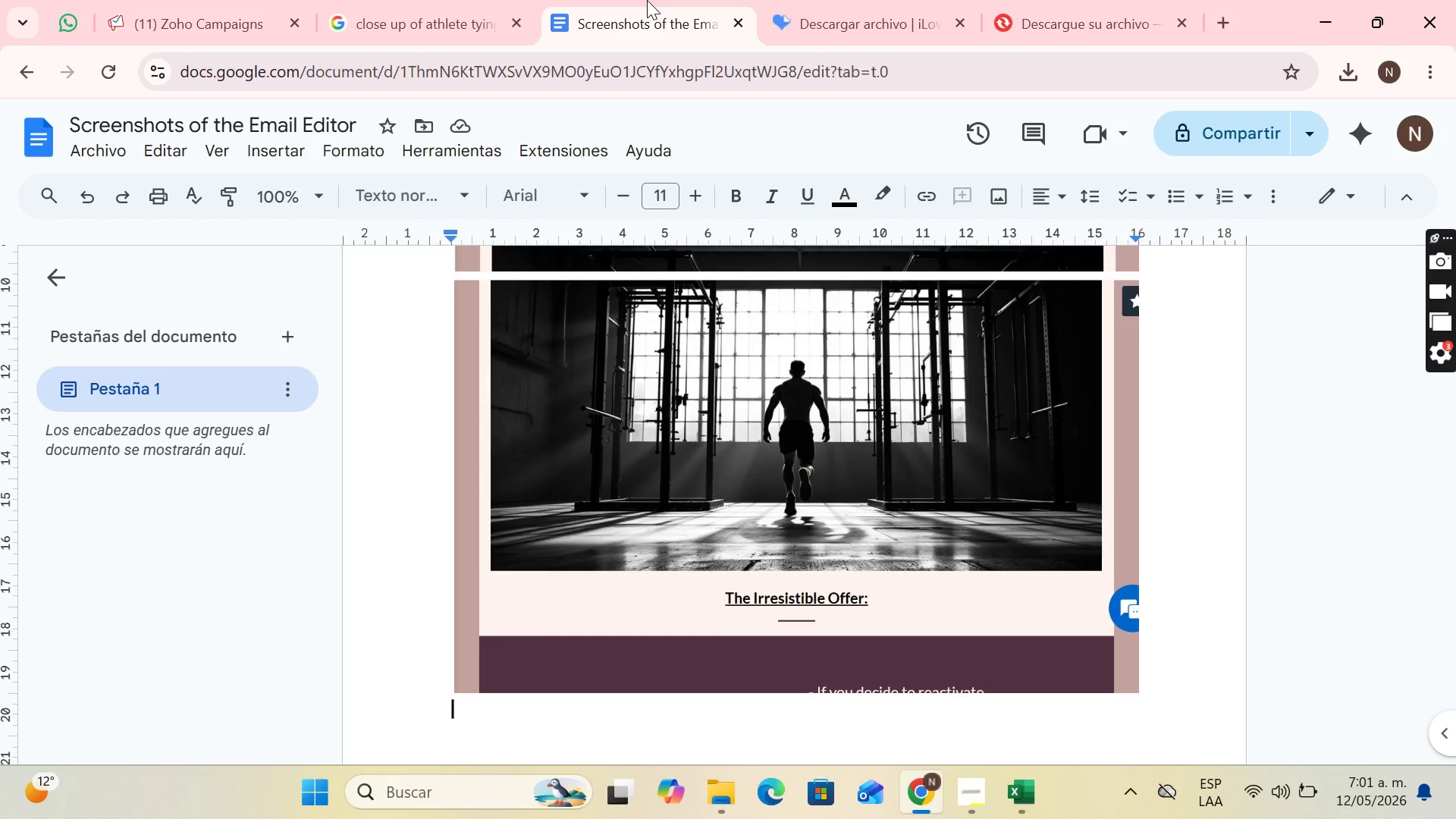 
key(Control+V)
 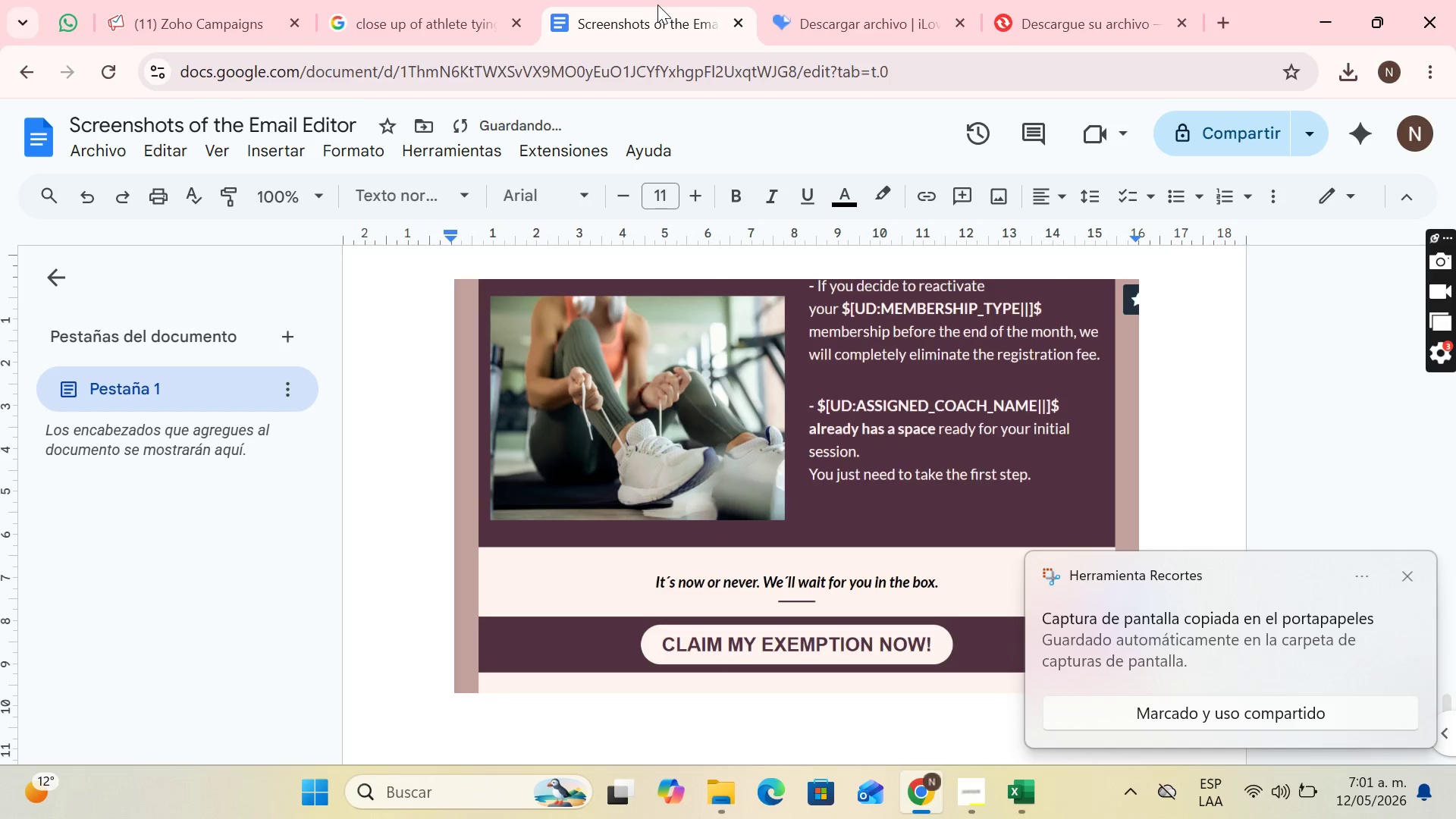 
key(Enter)
 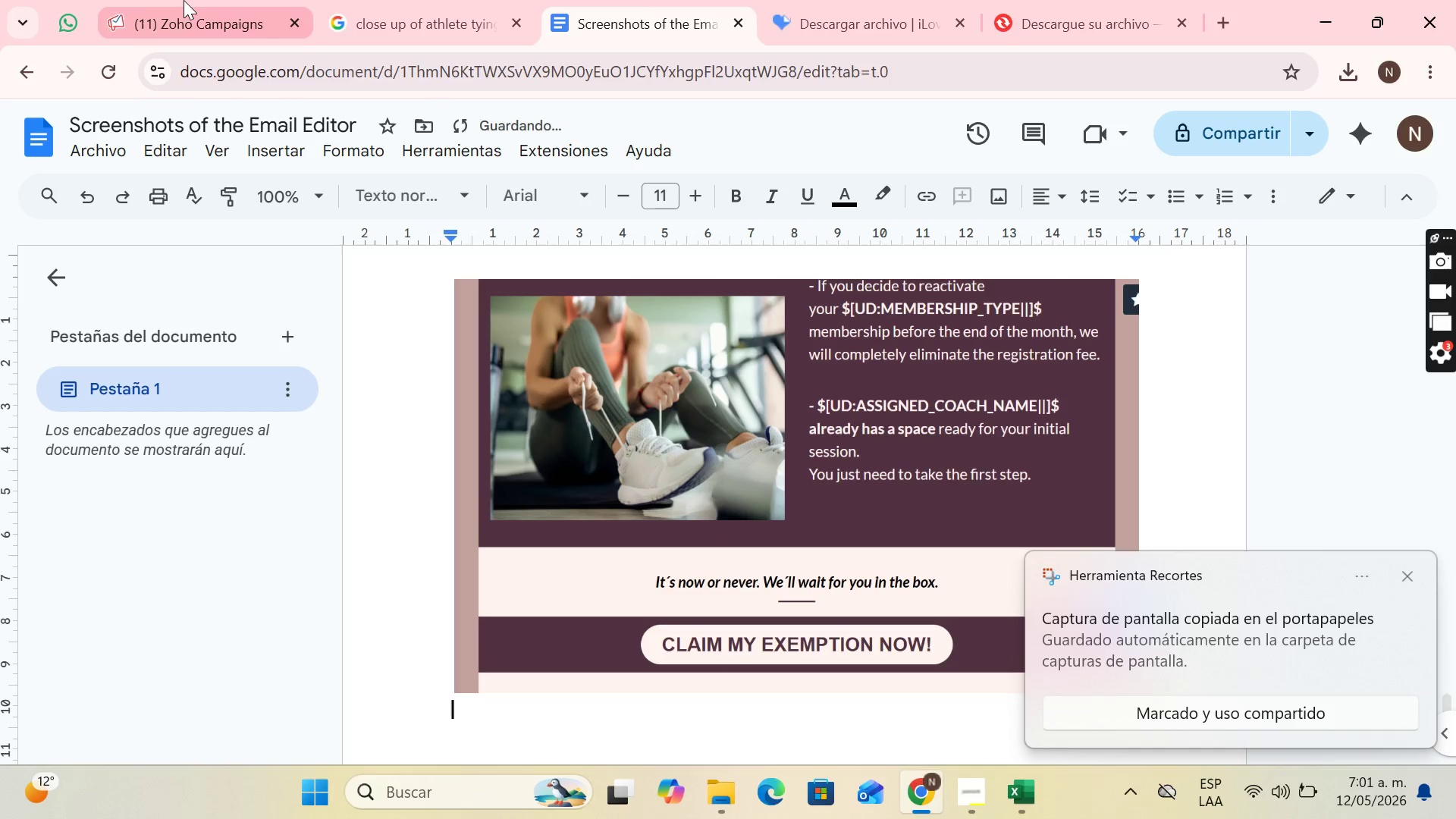 
left_click([181, 0])
 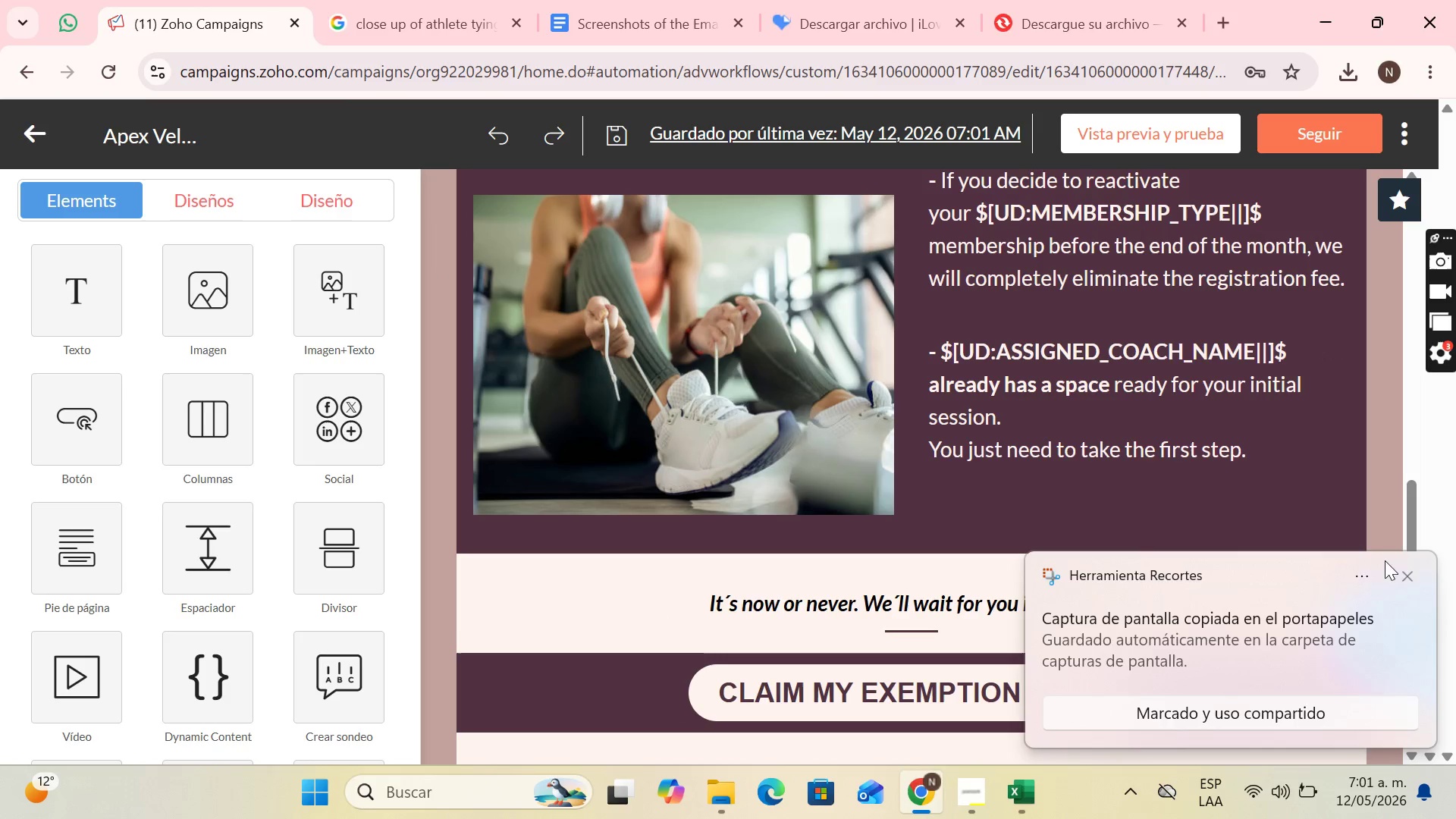 
left_click([1410, 578])
 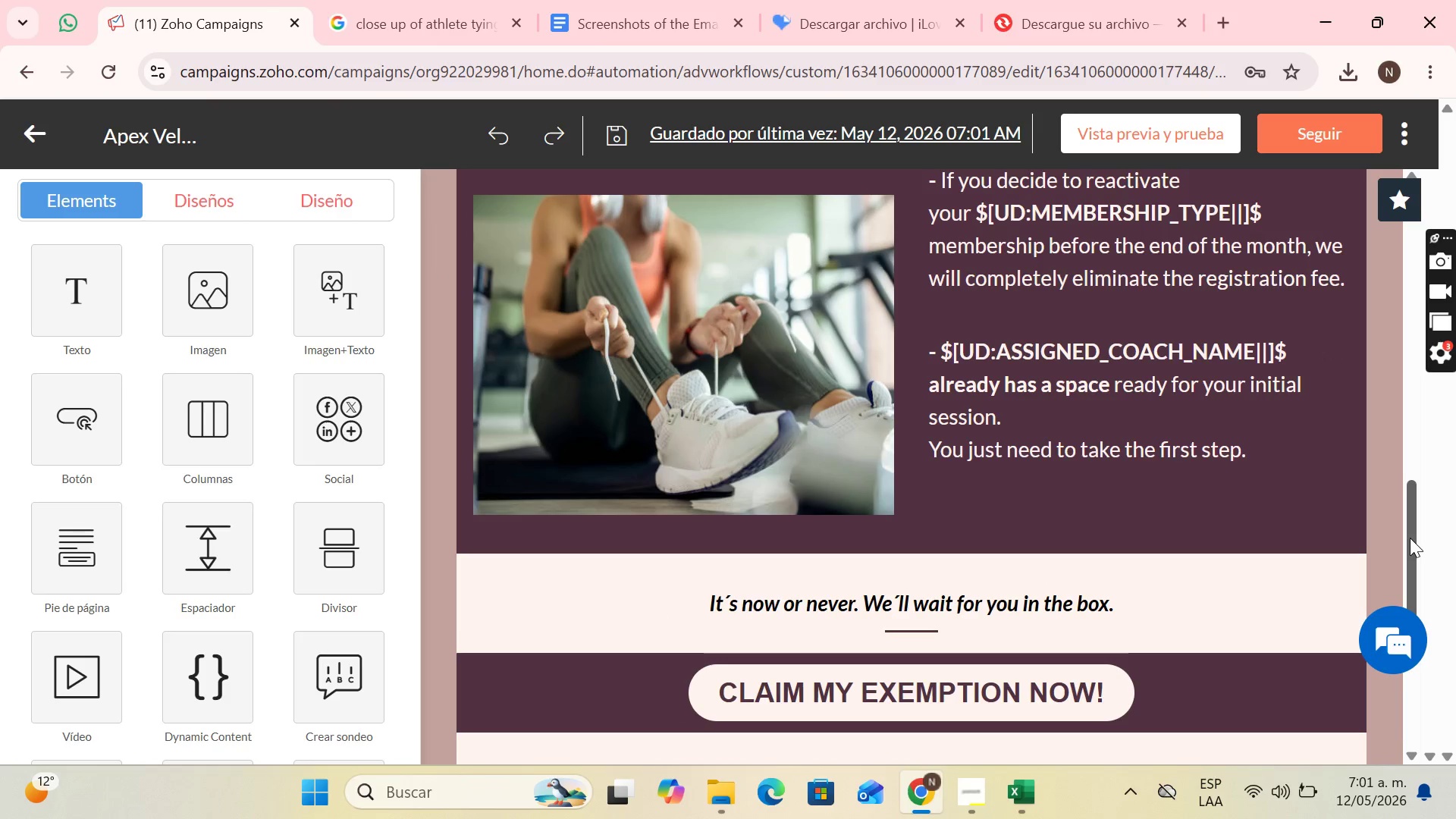 
left_click_drag(start_coordinate=[1410, 538], to_coordinate=[1439, 690])
 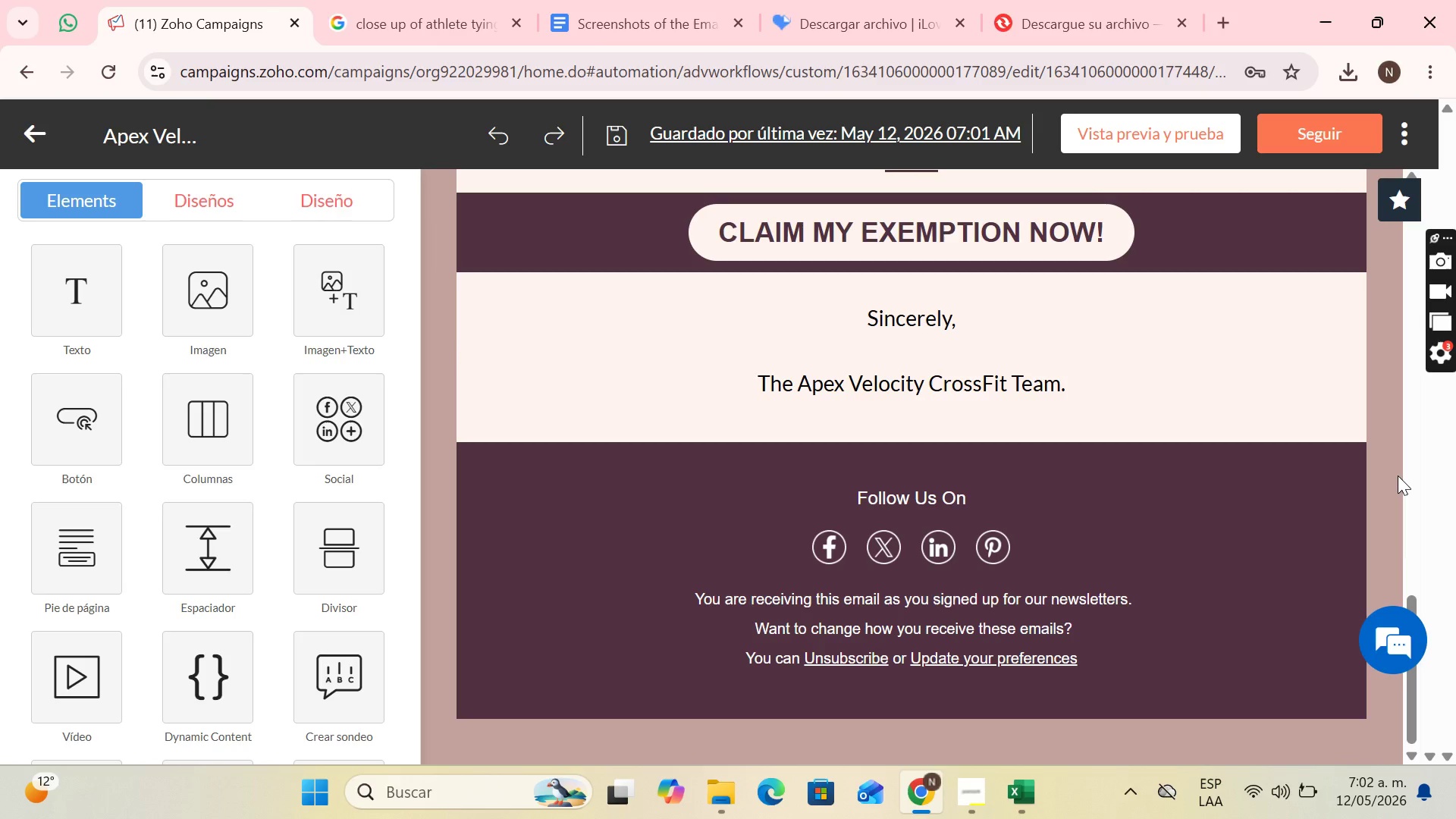 
key(PrintScreen)
 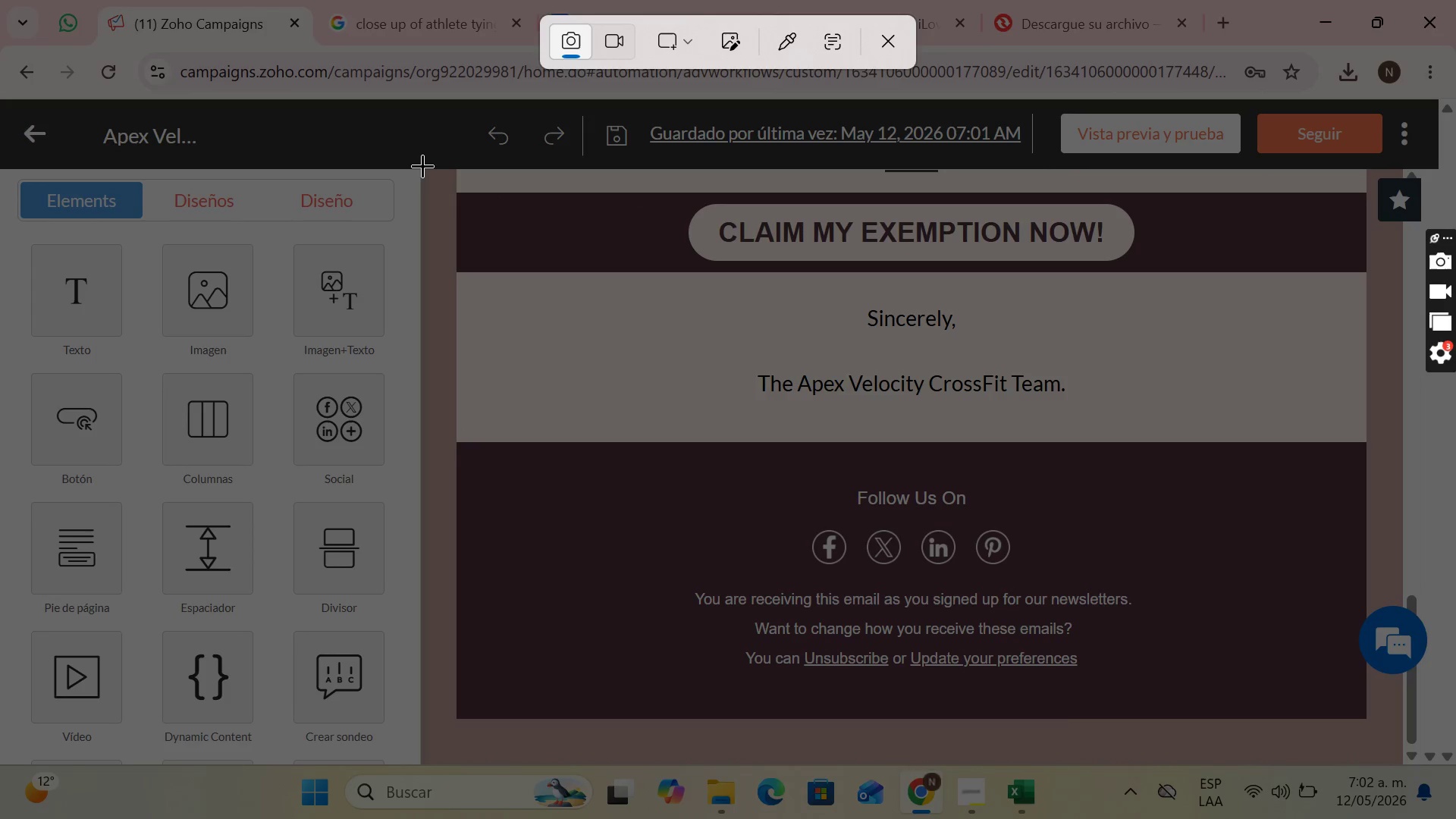 
left_click_drag(start_coordinate=[422, 168], to_coordinate=[1400, 764])
 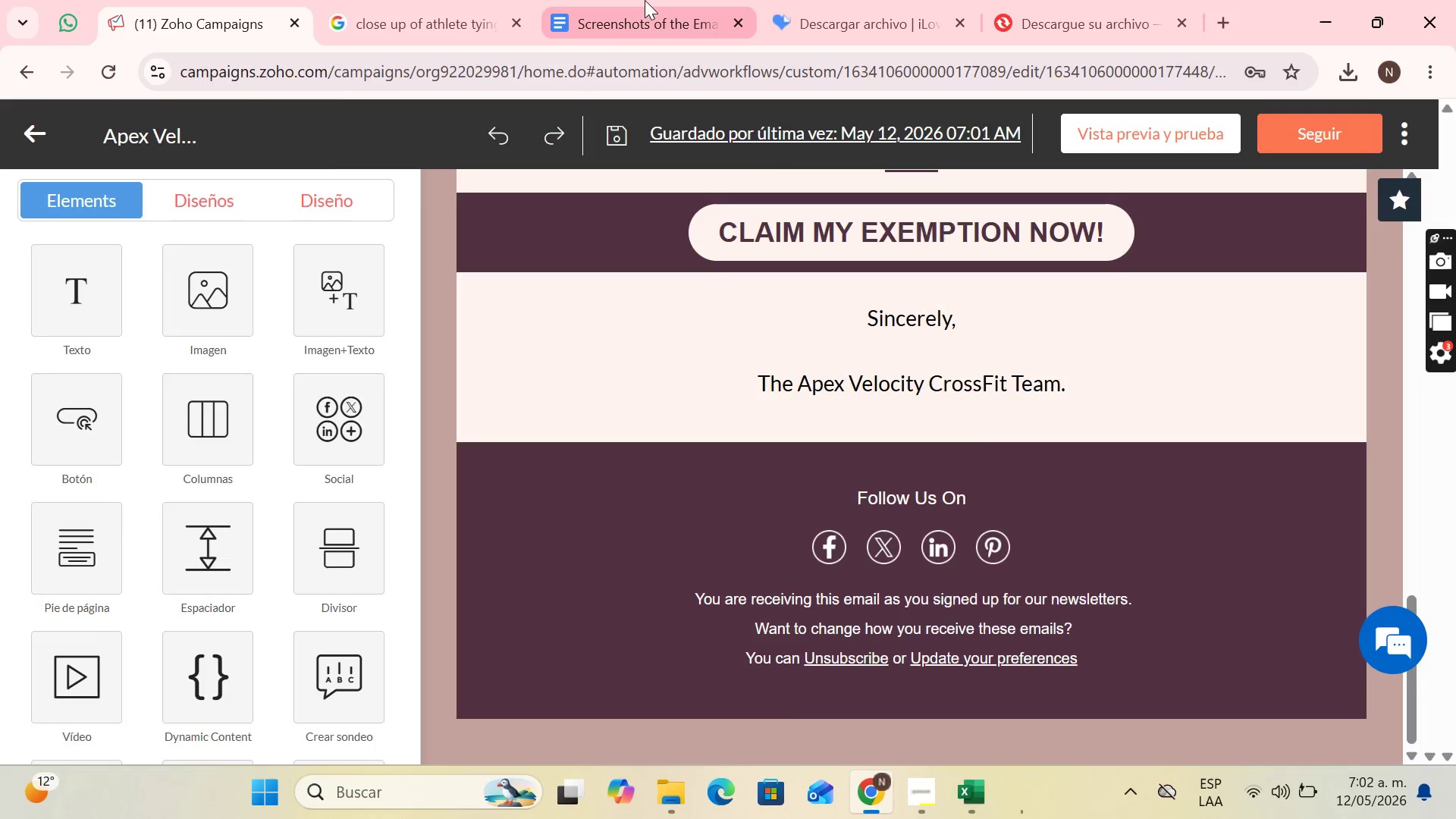 
left_click([645, 0])
 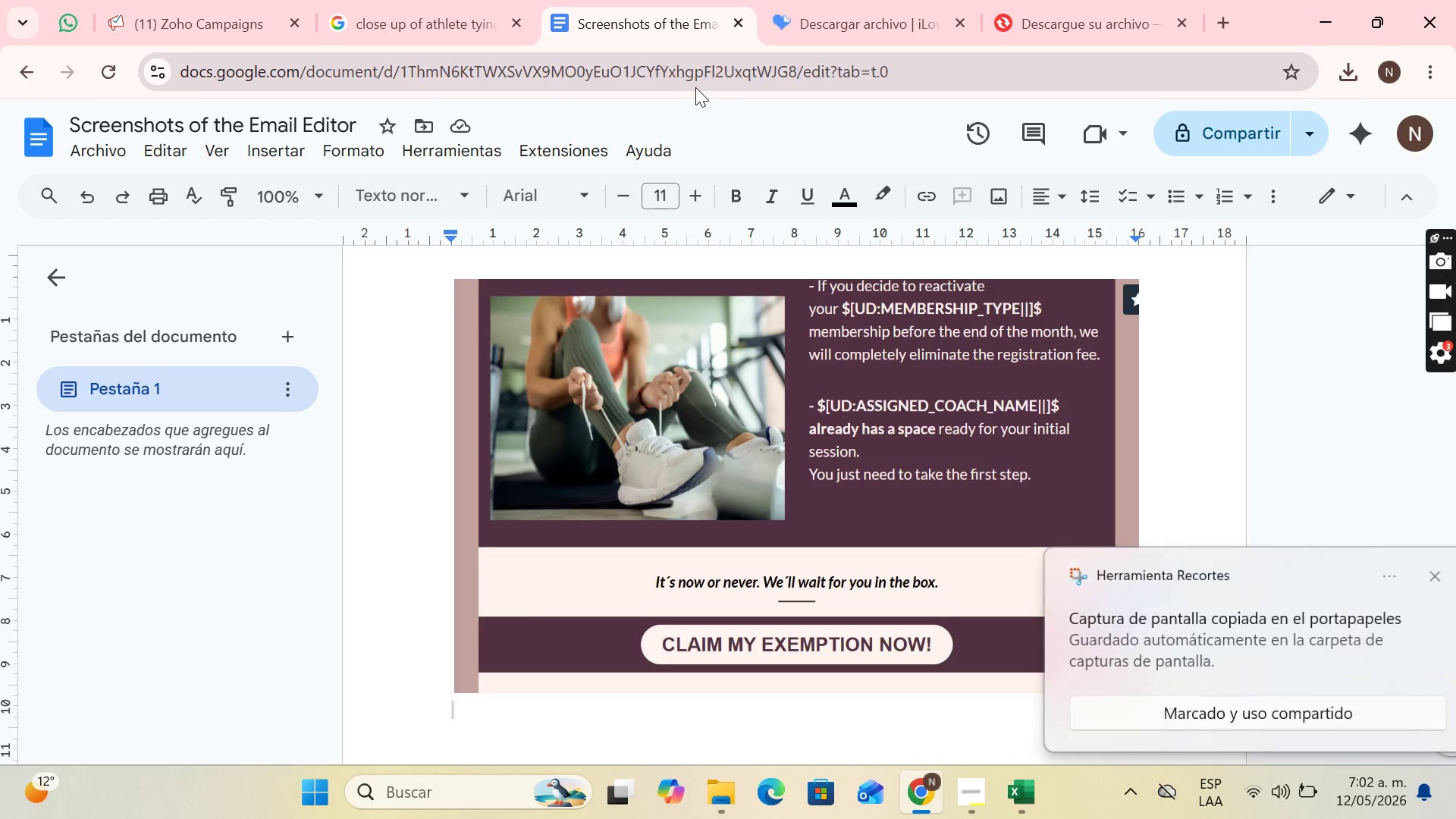 
key(Control+V)
 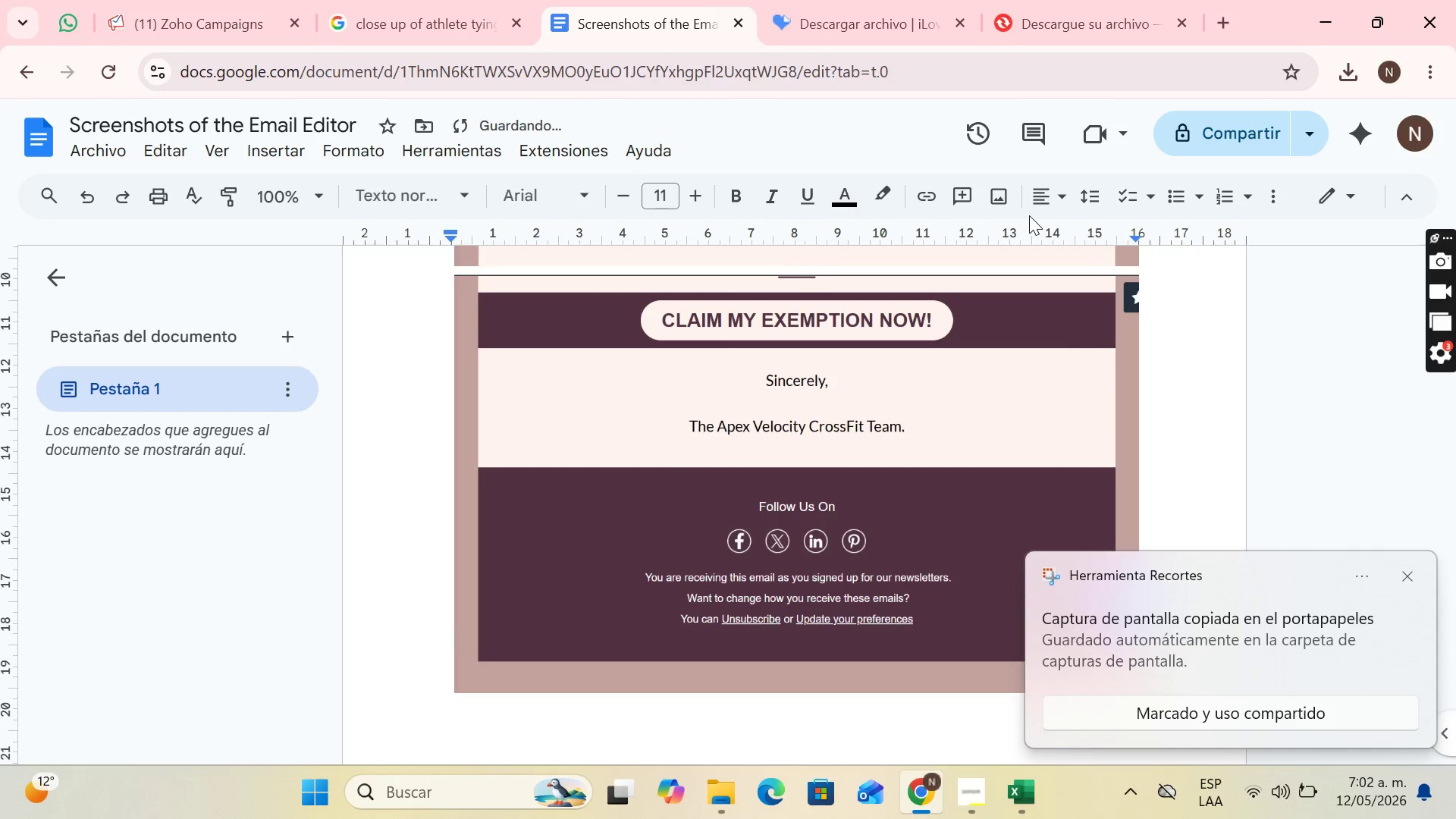 
key(Enter)
 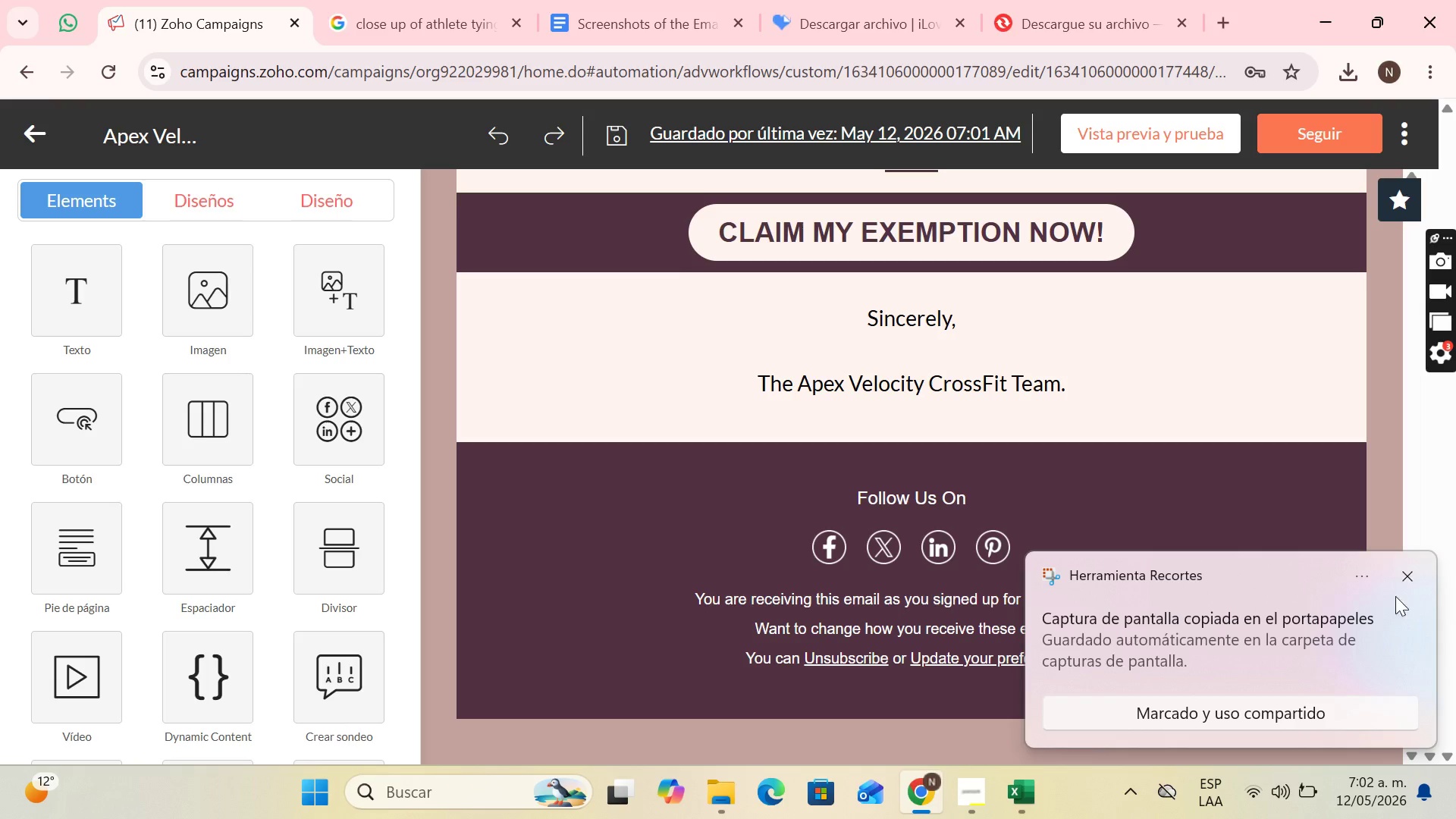 
left_click([1402, 569])
 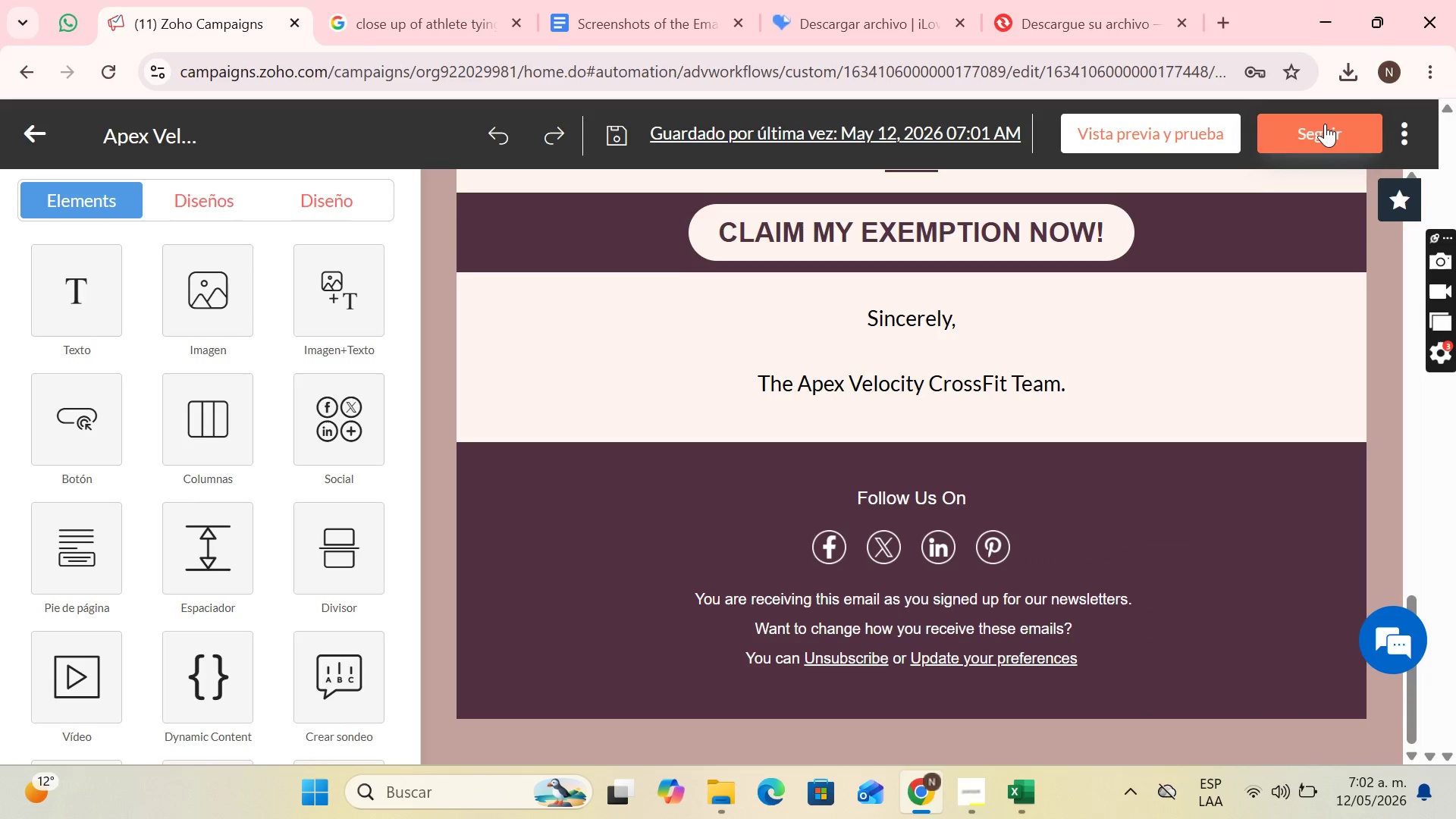 
left_click([1325, 124])
 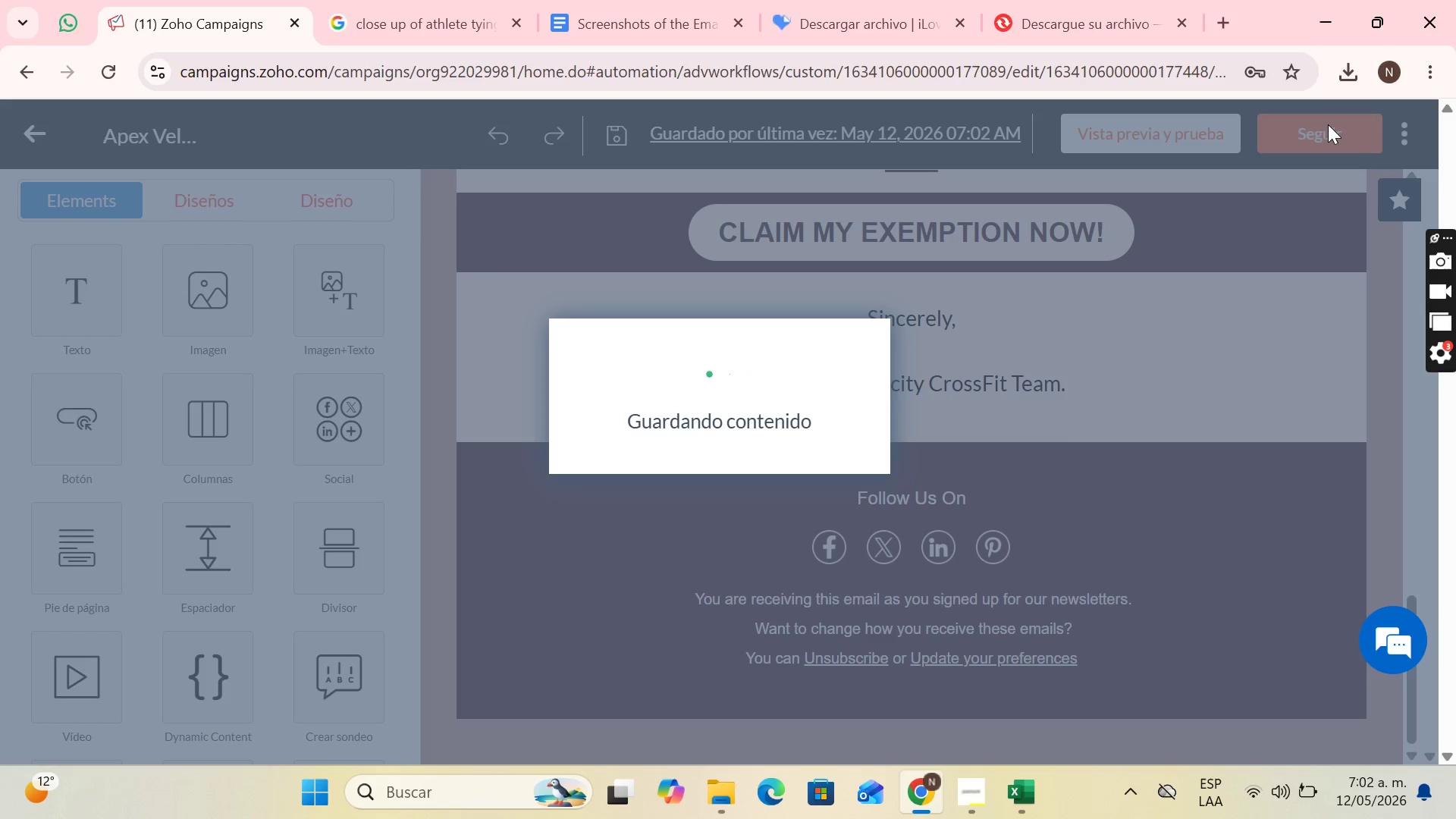 
wait(8.44)
 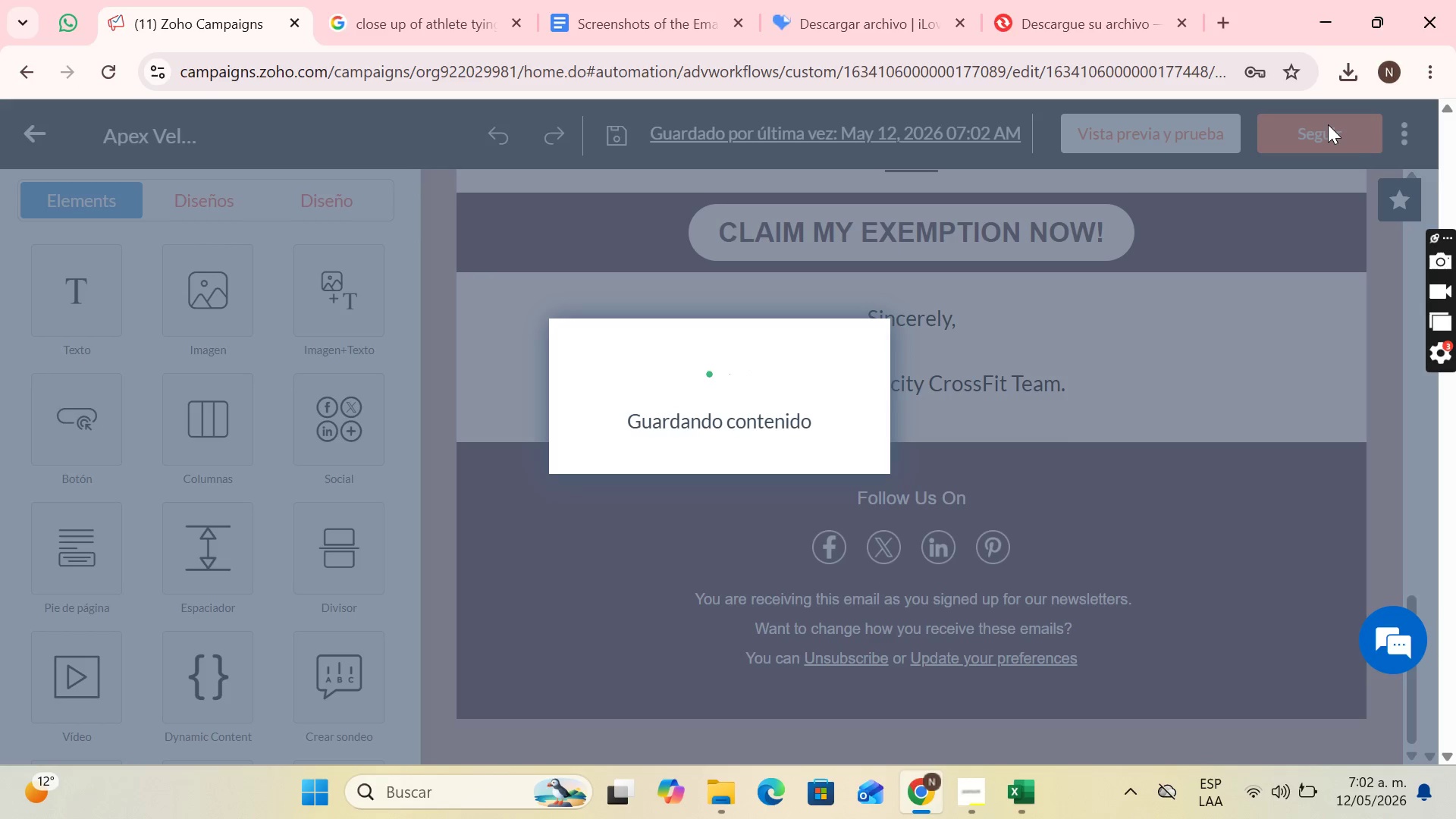 
scroll: coordinate [1108, 355], scroll_direction: down, amount: 9.0
 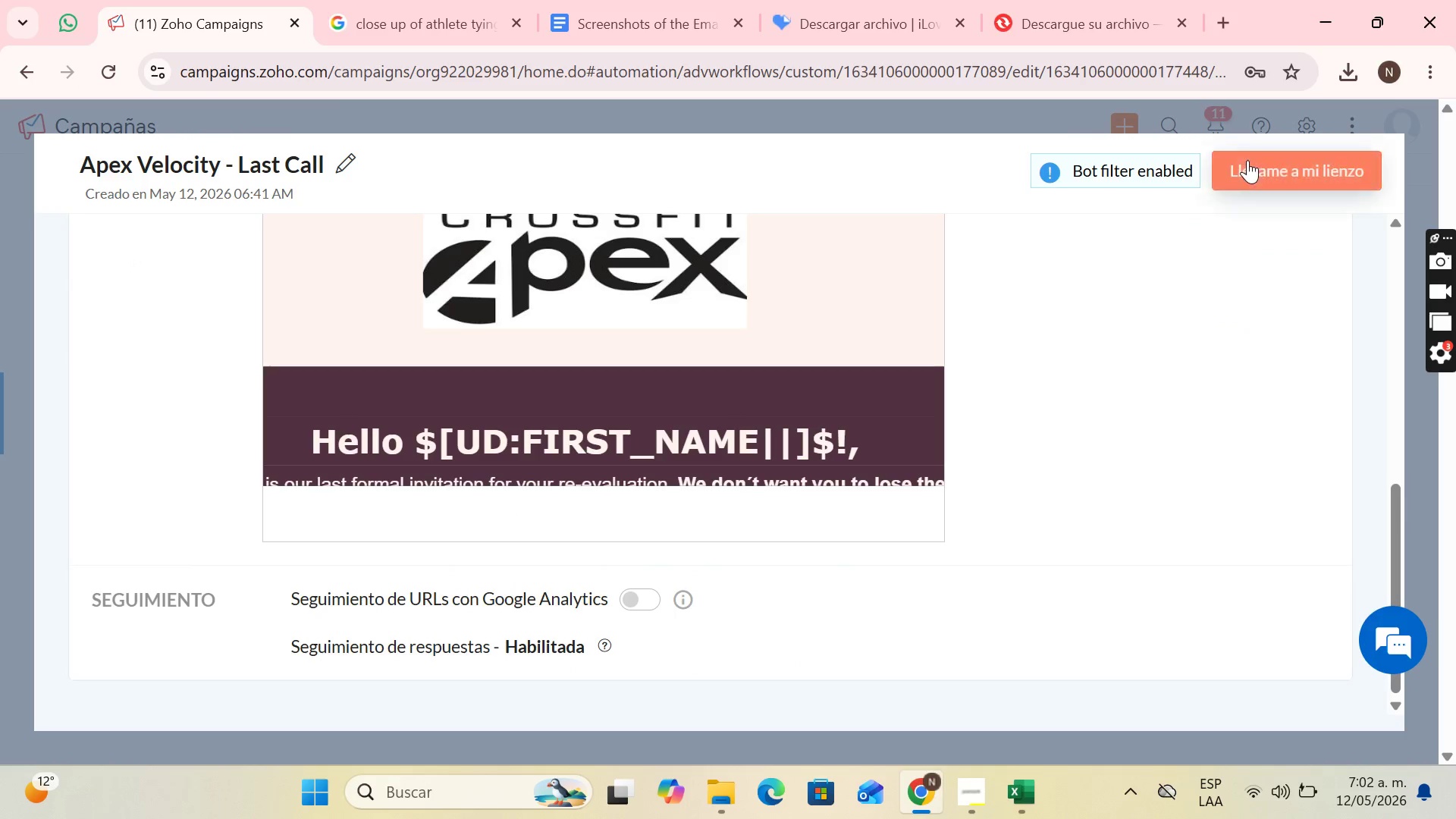 
left_click([1248, 160])
 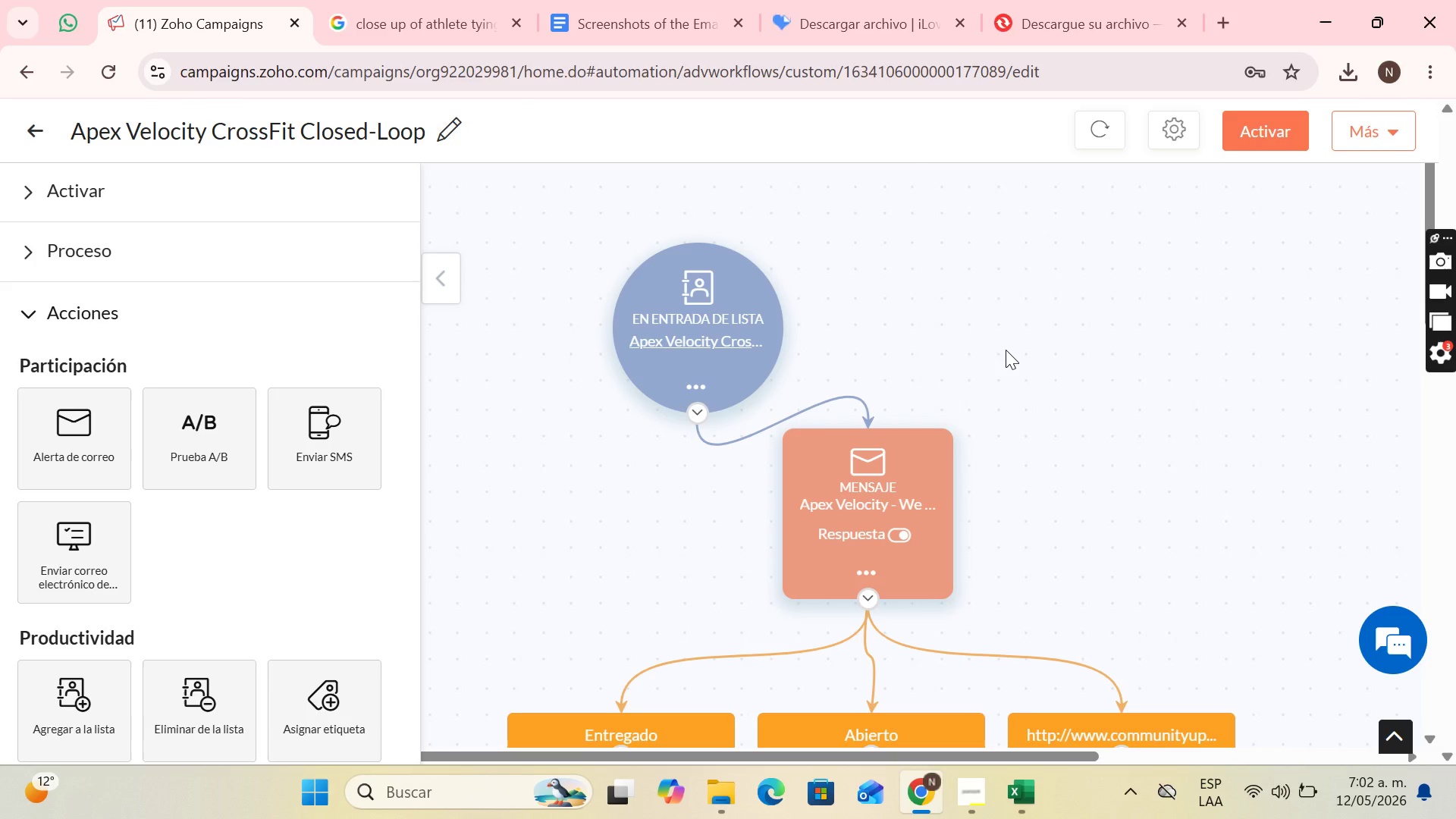 
wait(5.64)
 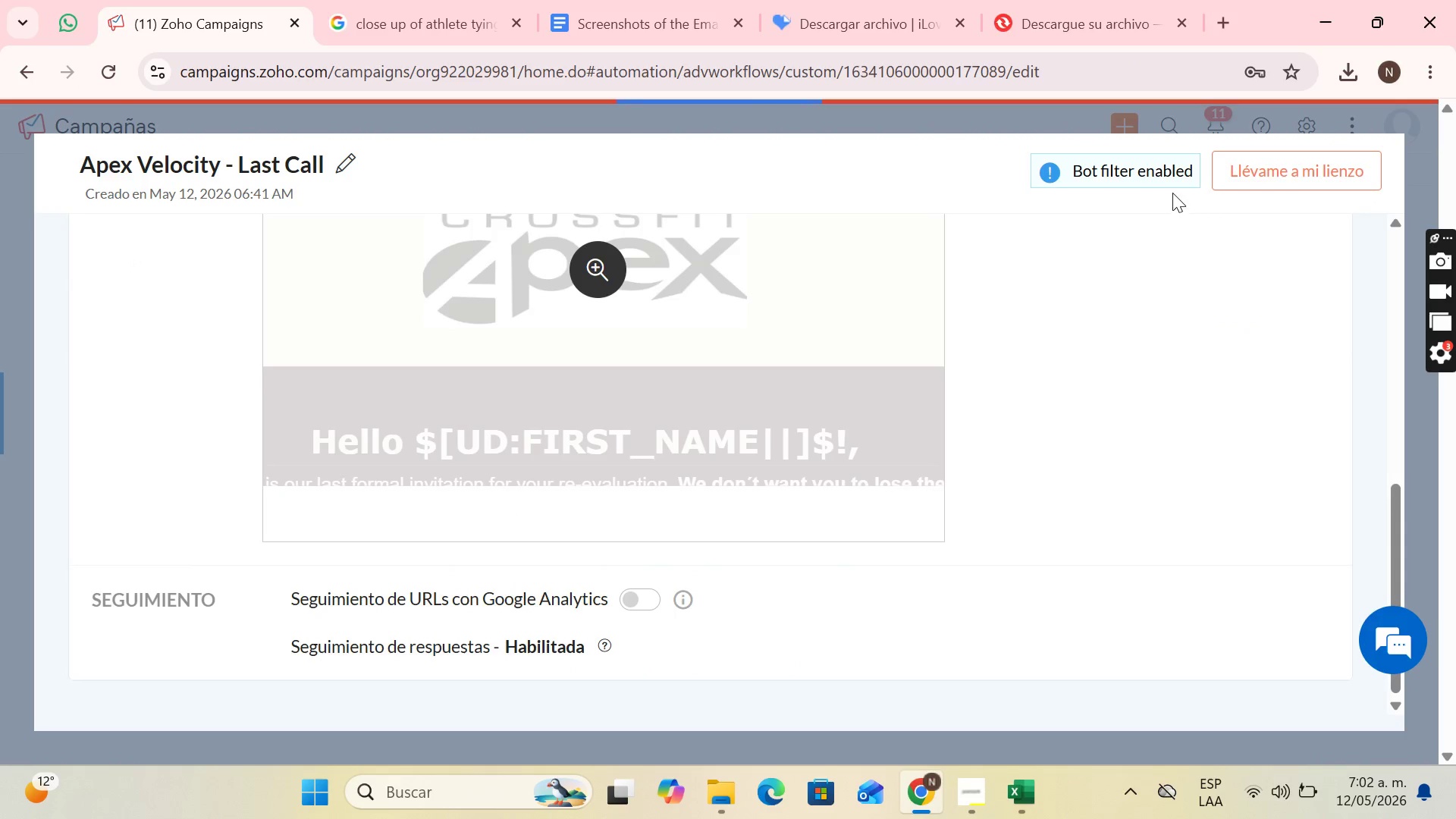 
scroll: coordinate [899, 368], scroll_direction: down, amount: 15.0
 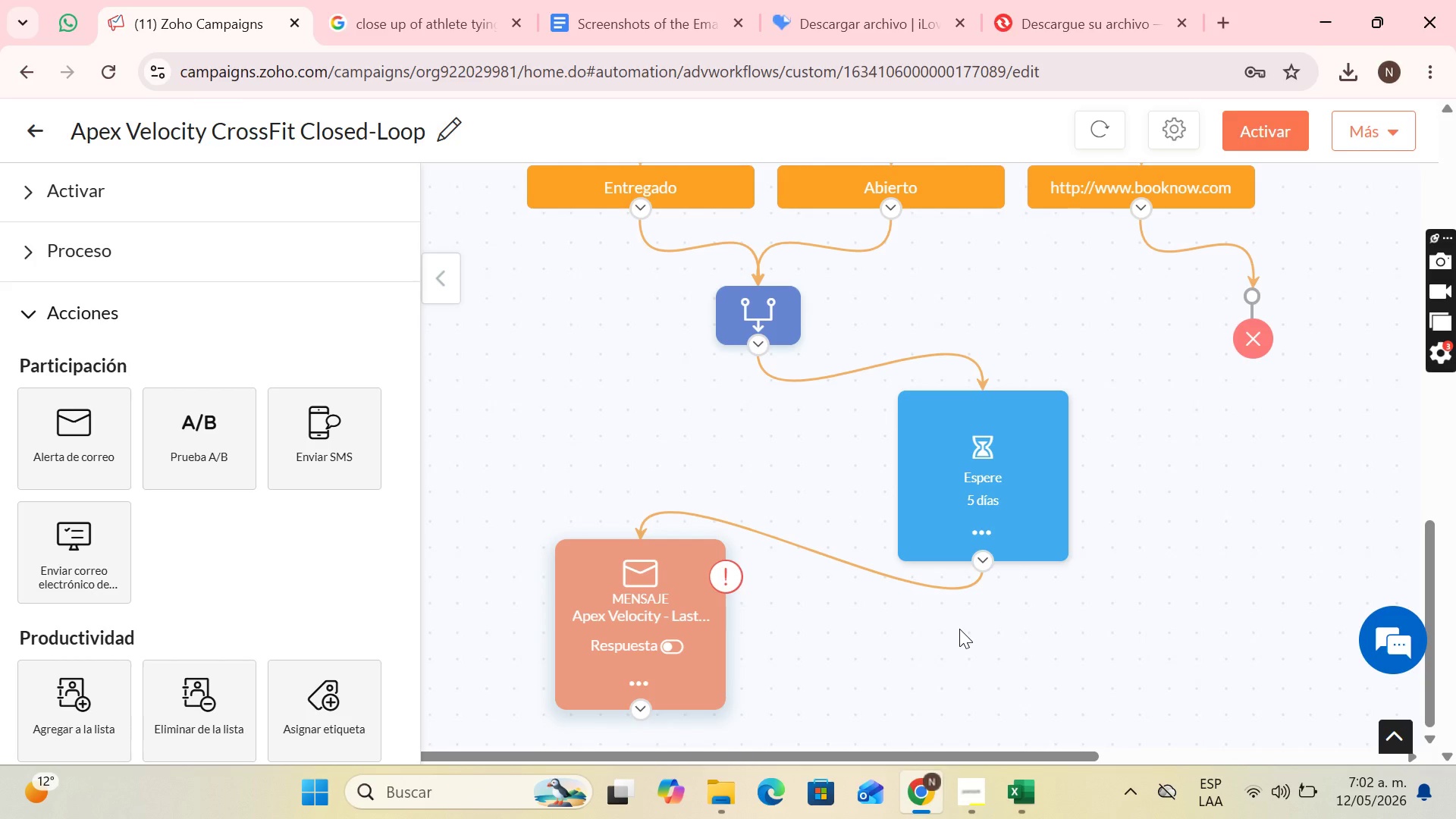 
wait(16.43)
 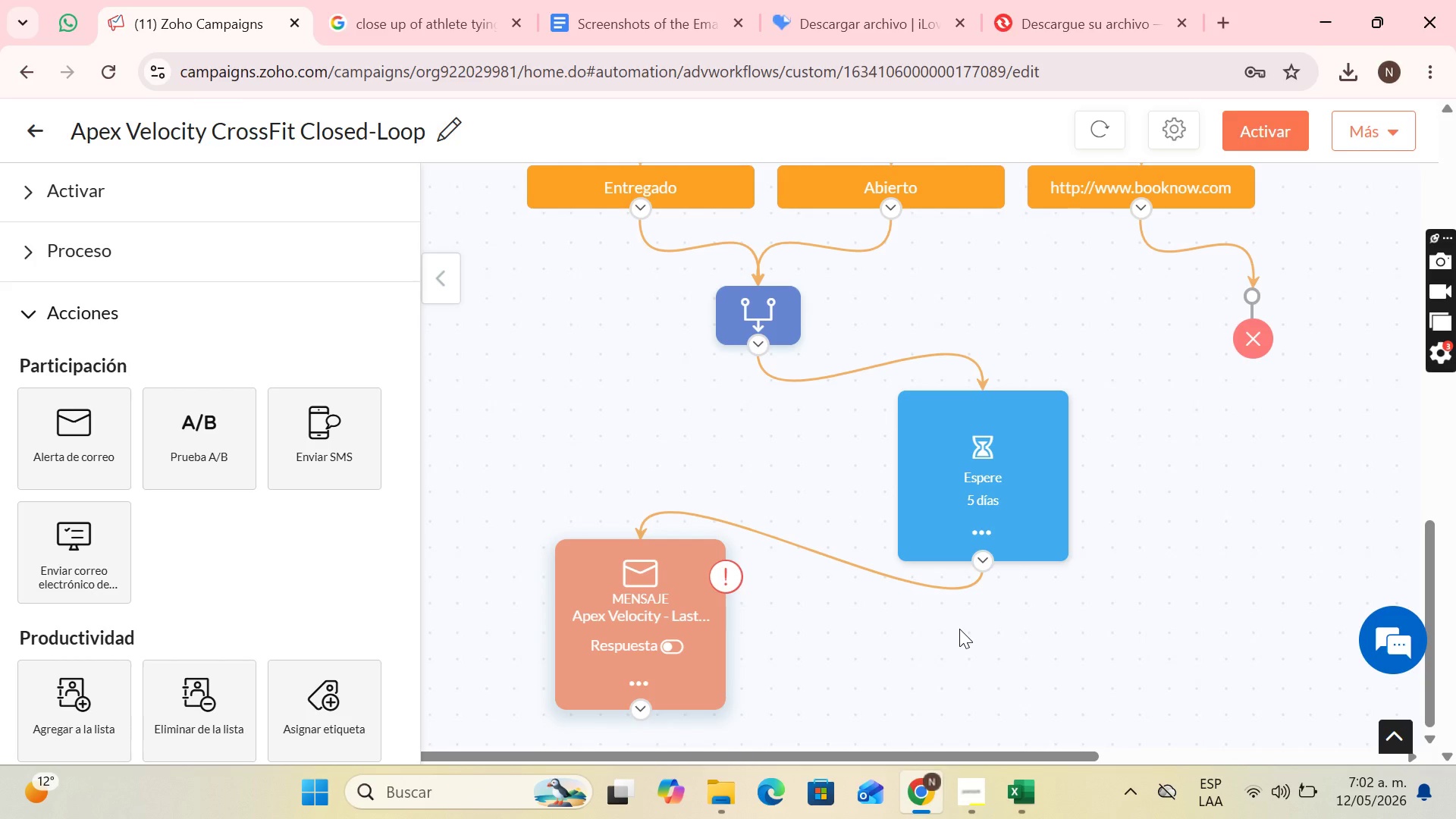 
left_click([996, 818])